 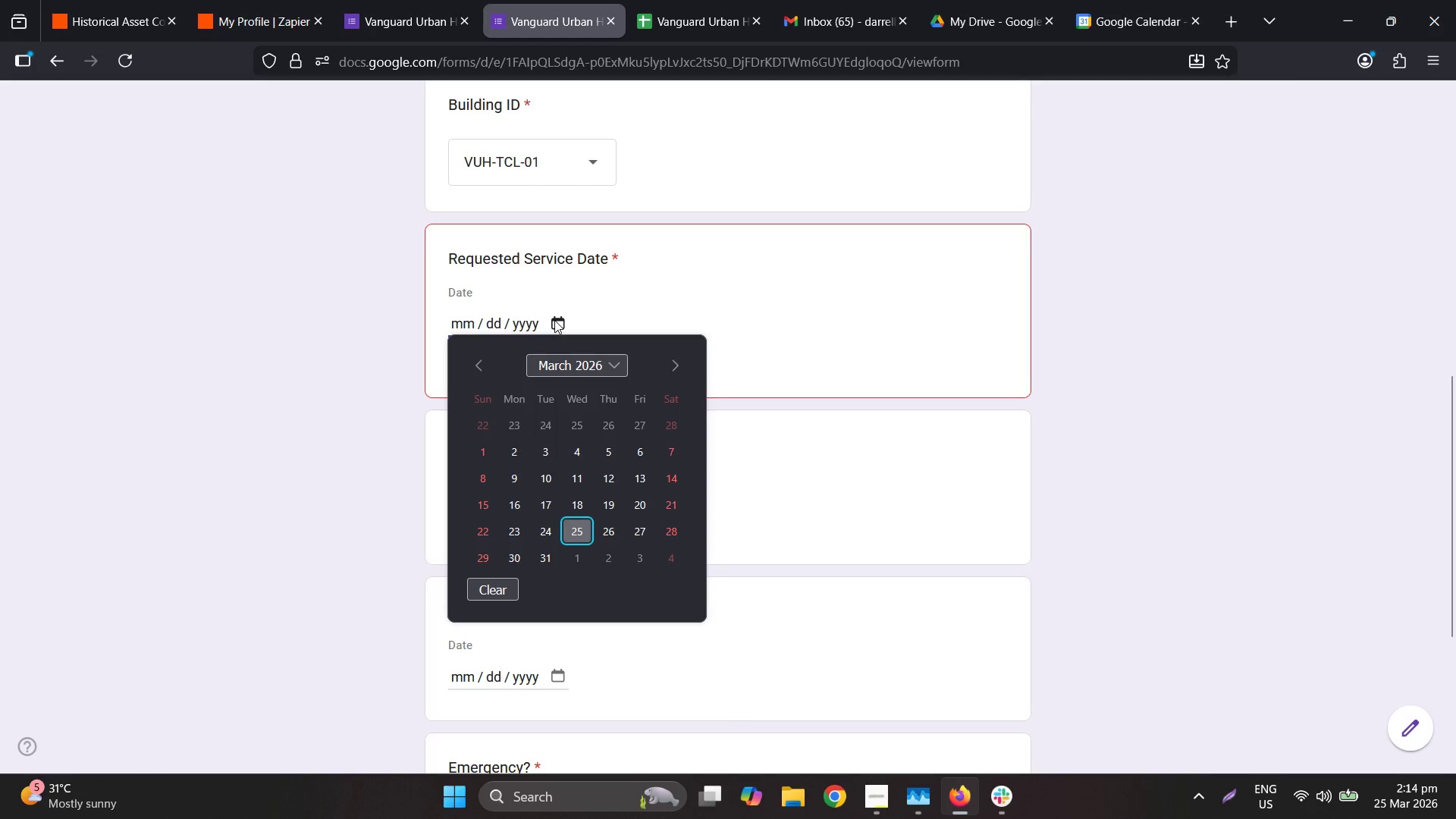 
left_click([671, 371])
 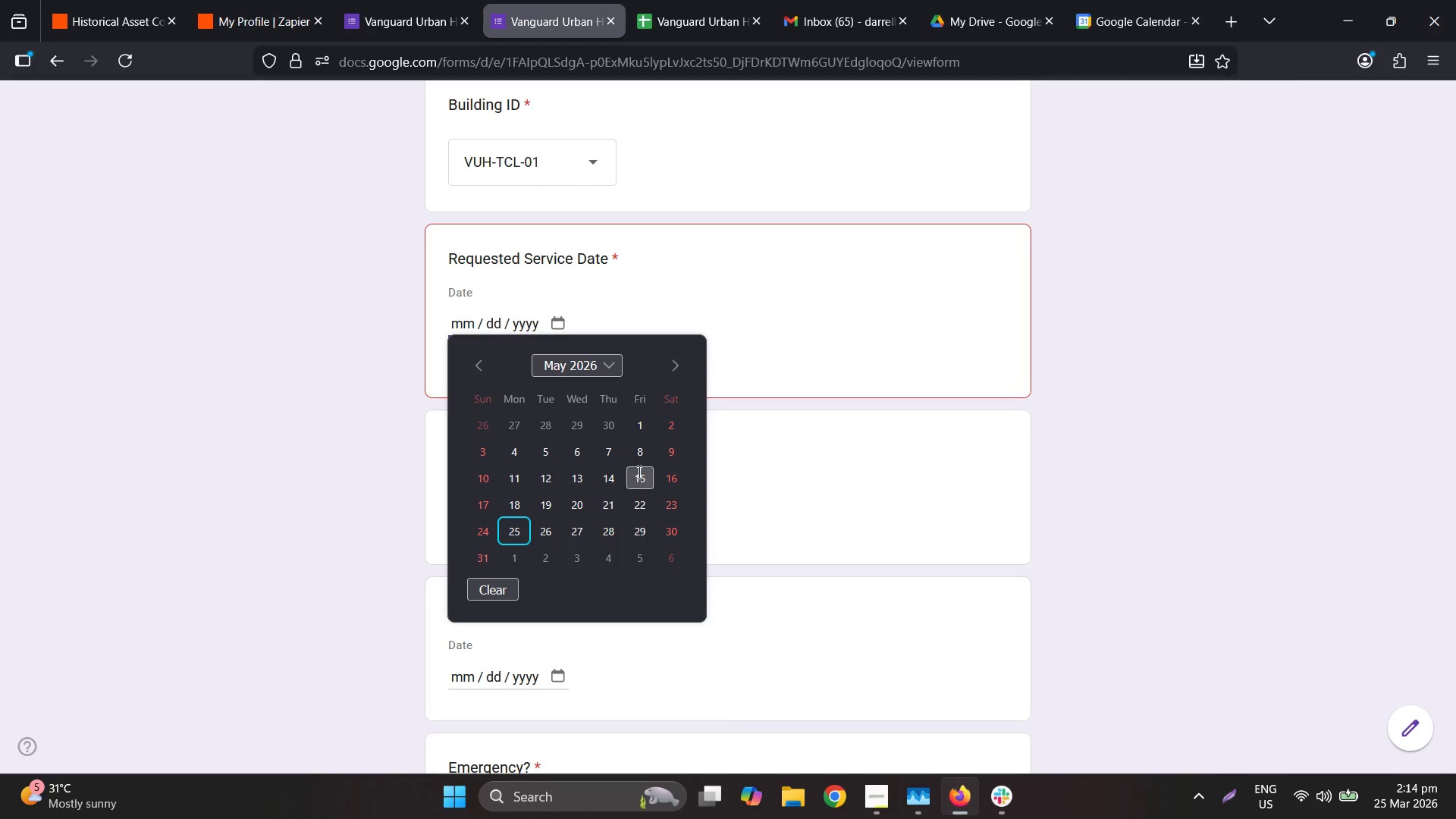 
left_click([632, 487])
 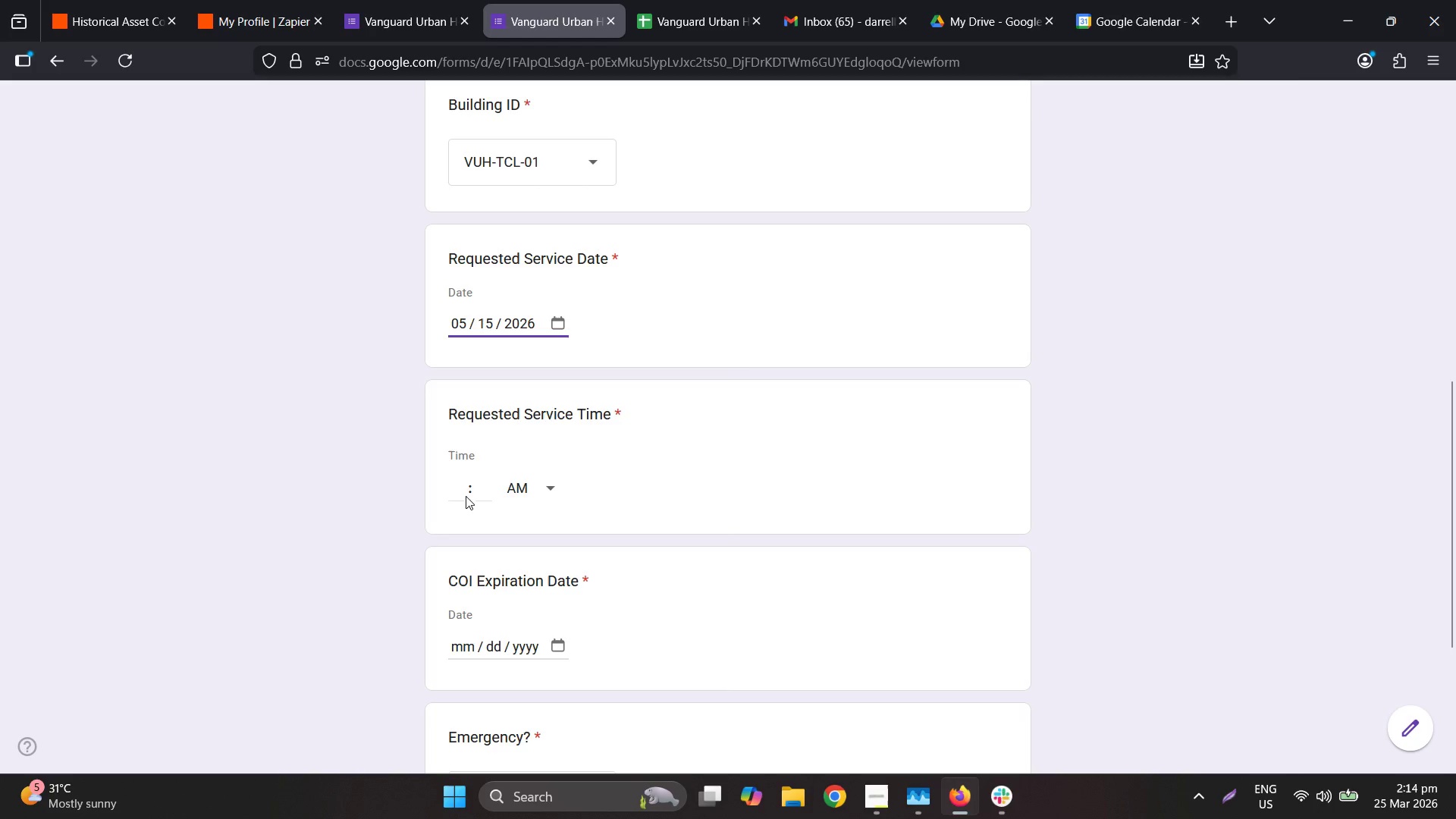 
left_click([466, 494])
 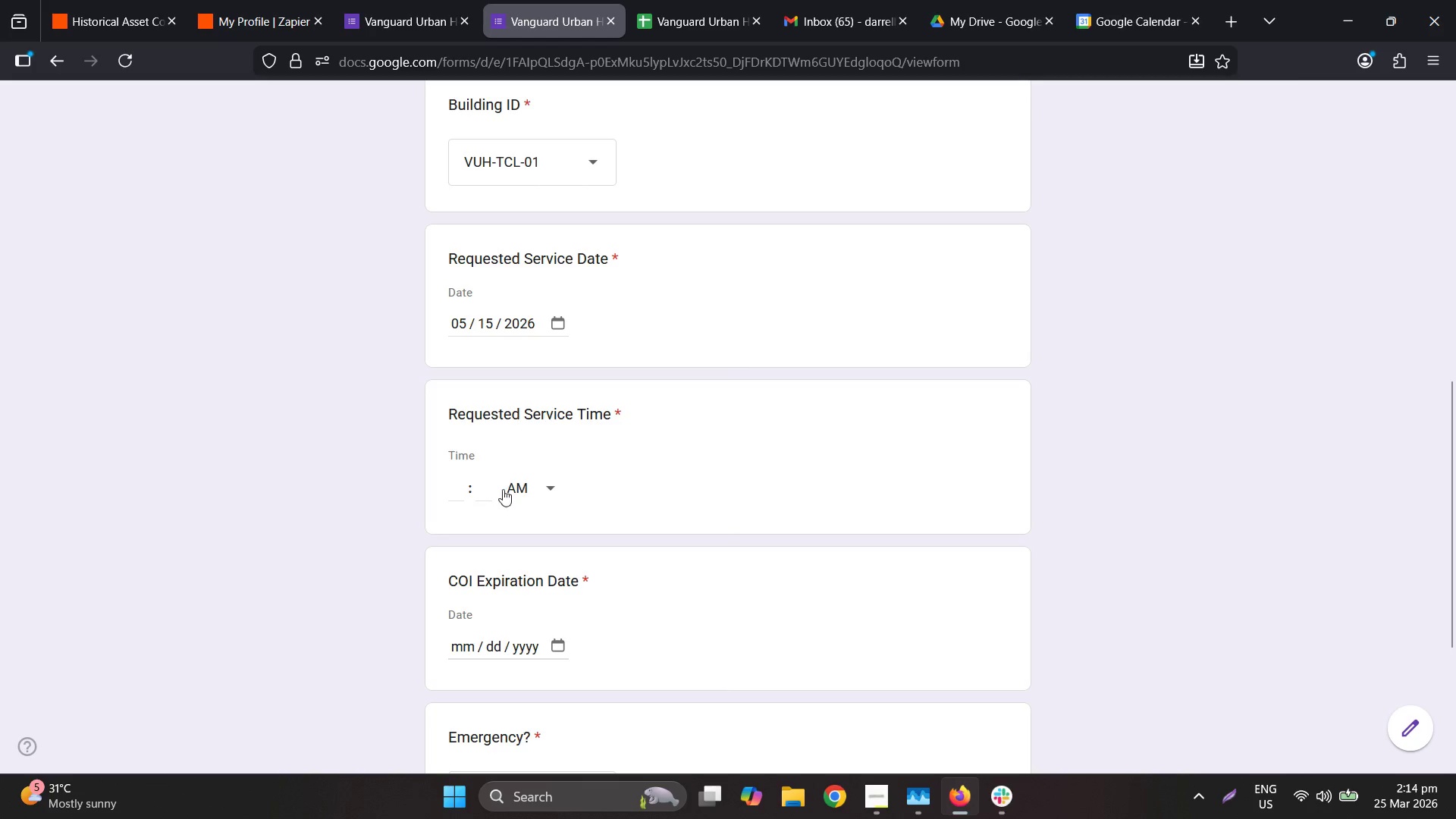 
left_click([549, 492])
 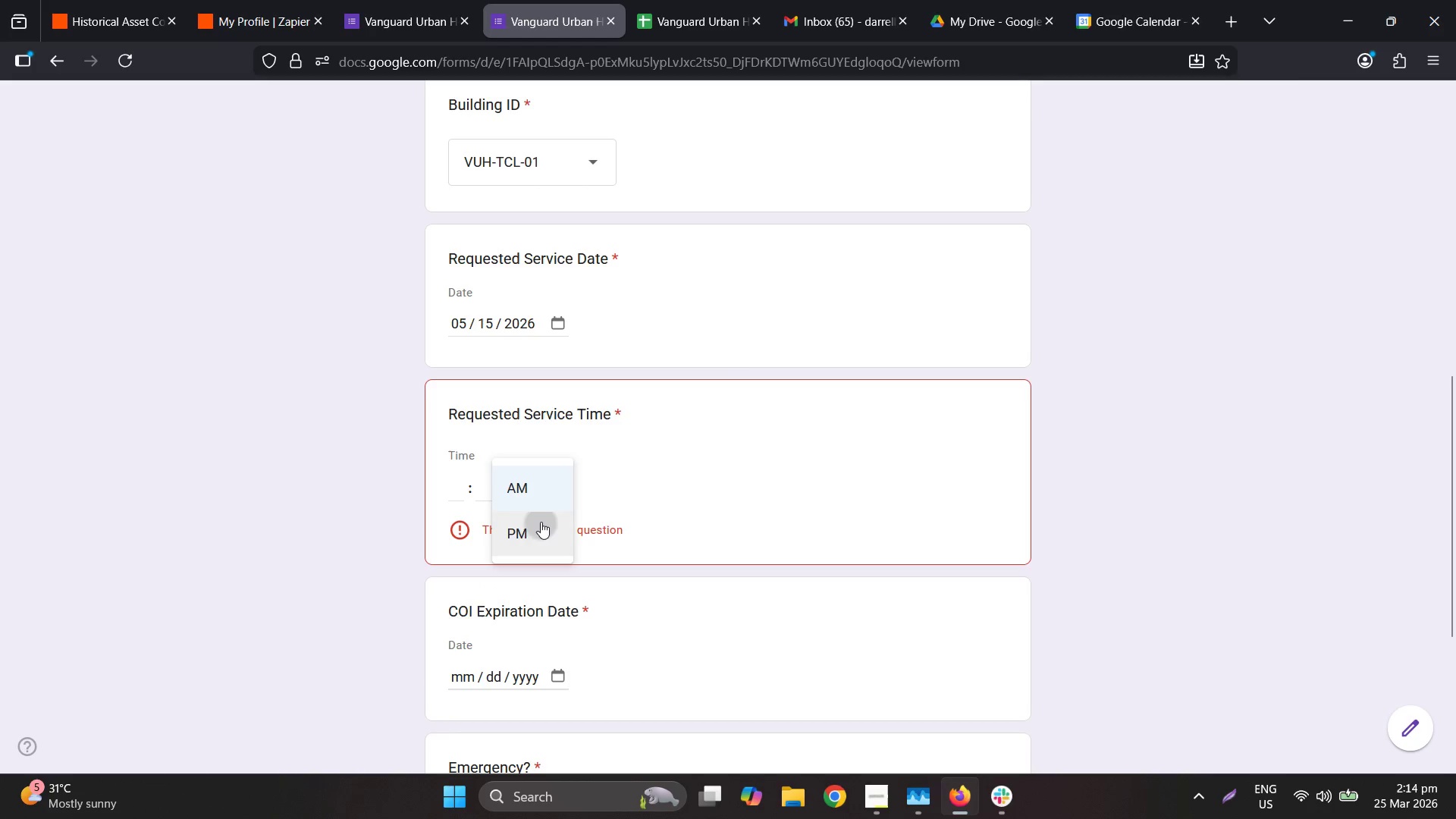 
double_click([457, 494])
 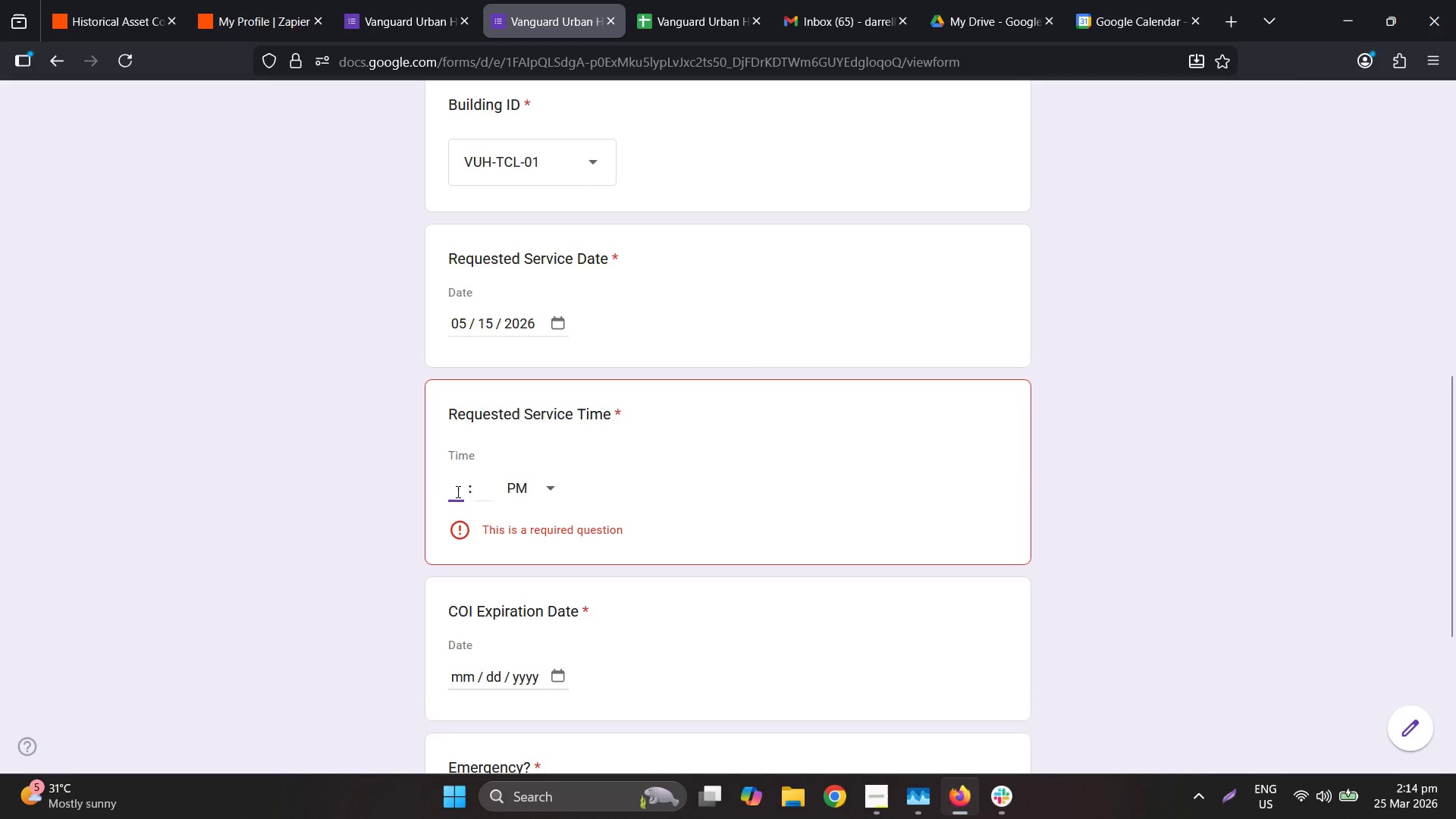 
key(Numpad9)
 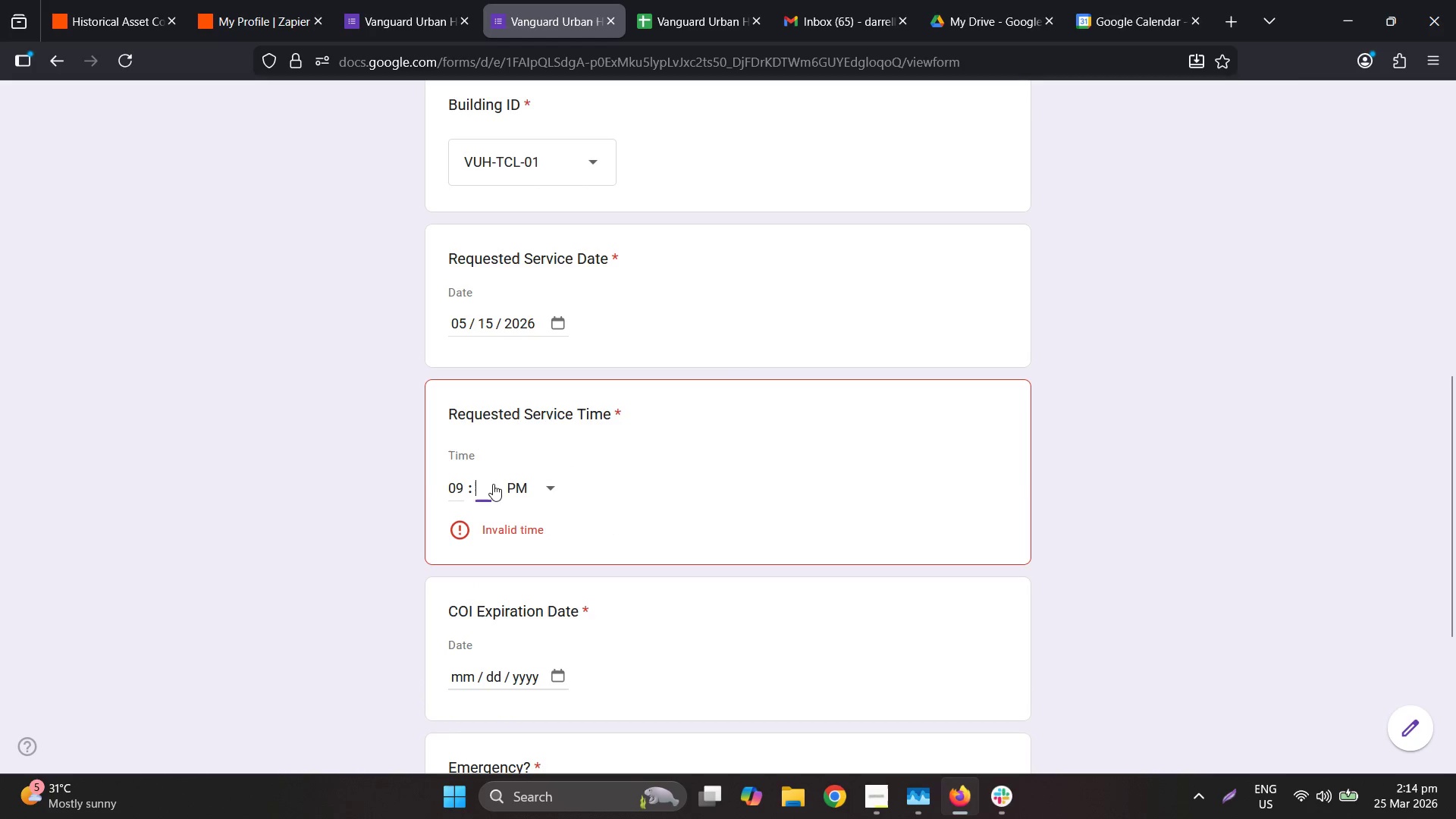 
key(Numpad0)
 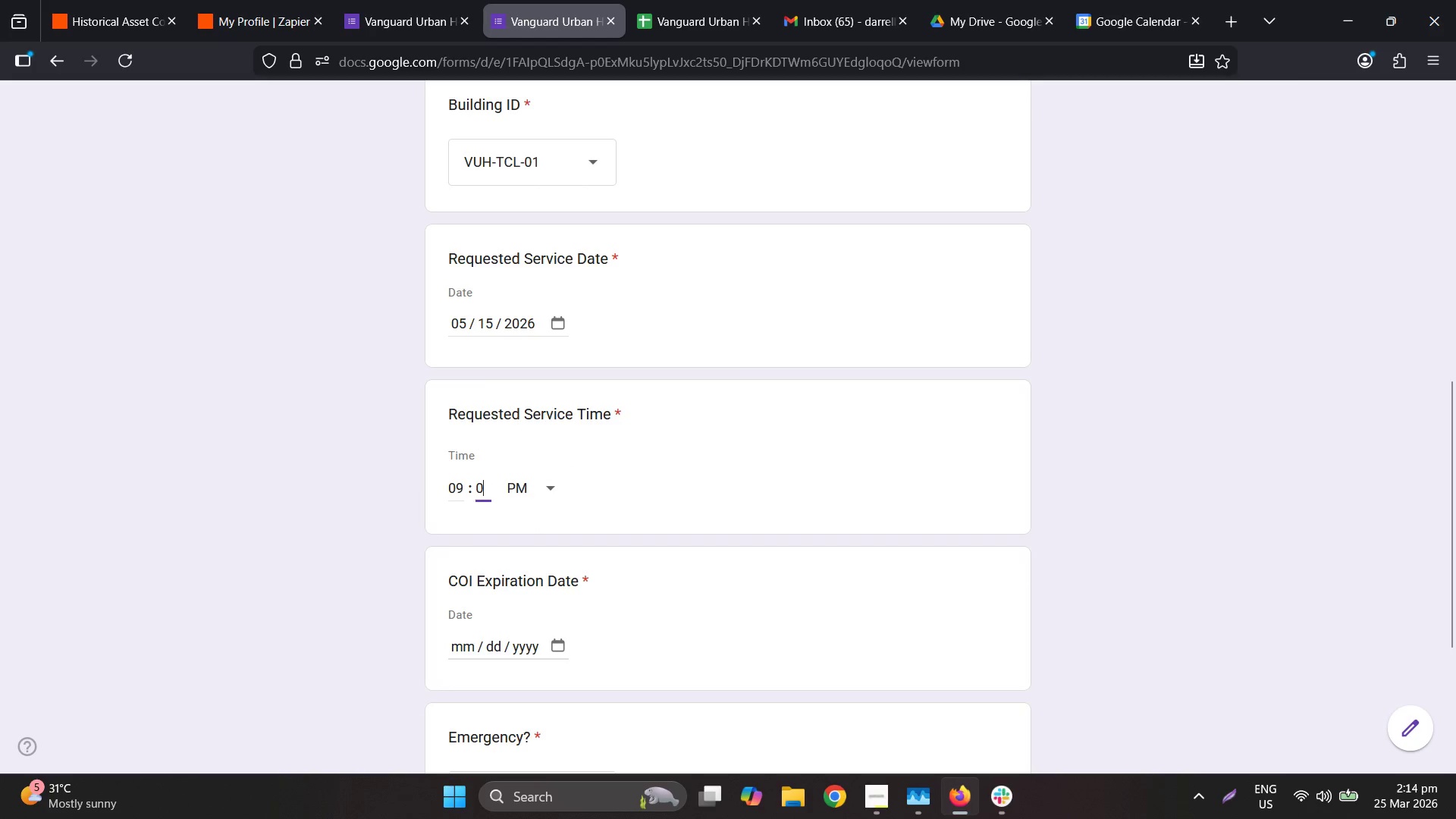 
key(Numpad0)
 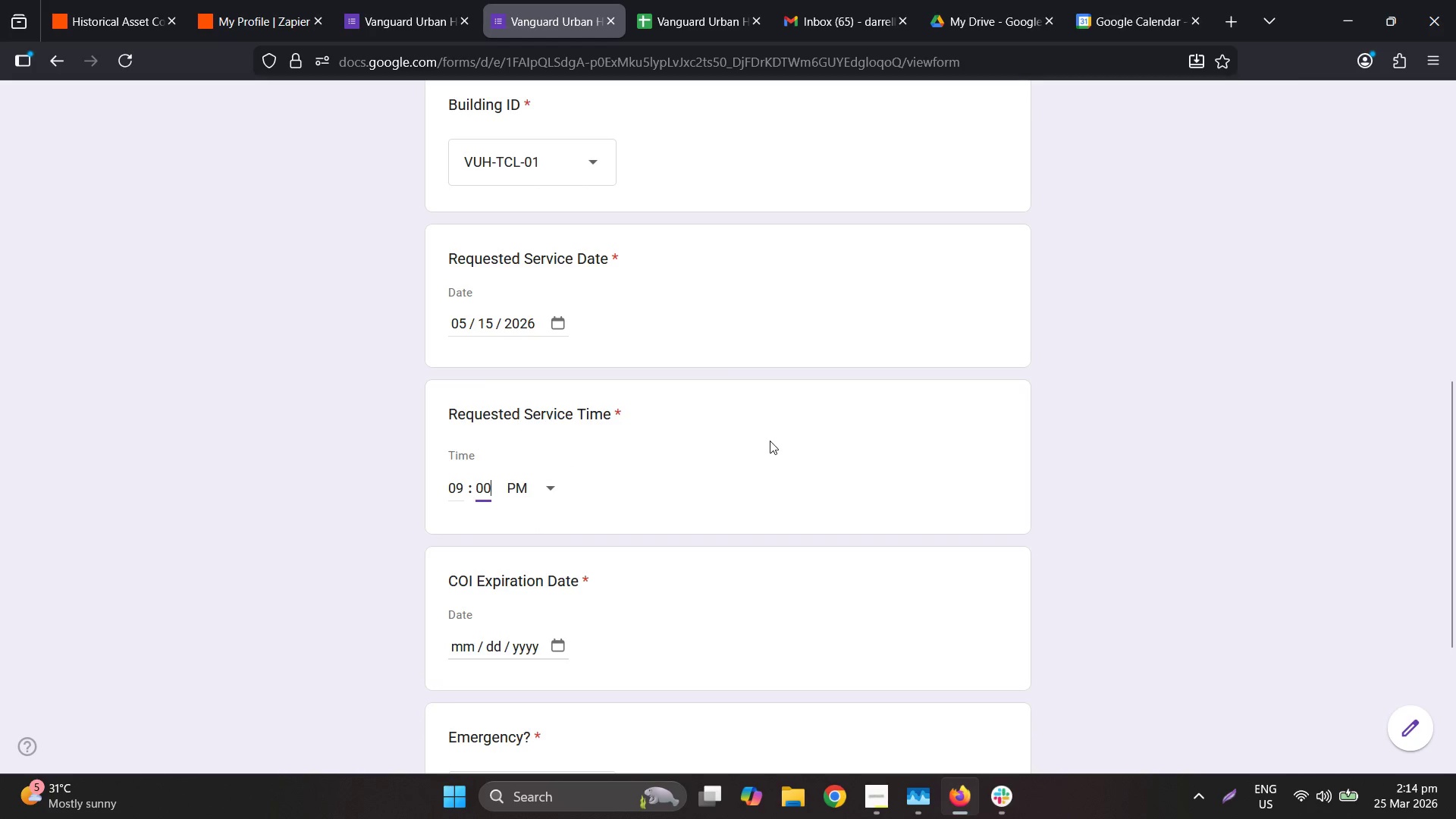 
scroll: coordinate [810, 447], scroll_direction: down, amount: 3.0
 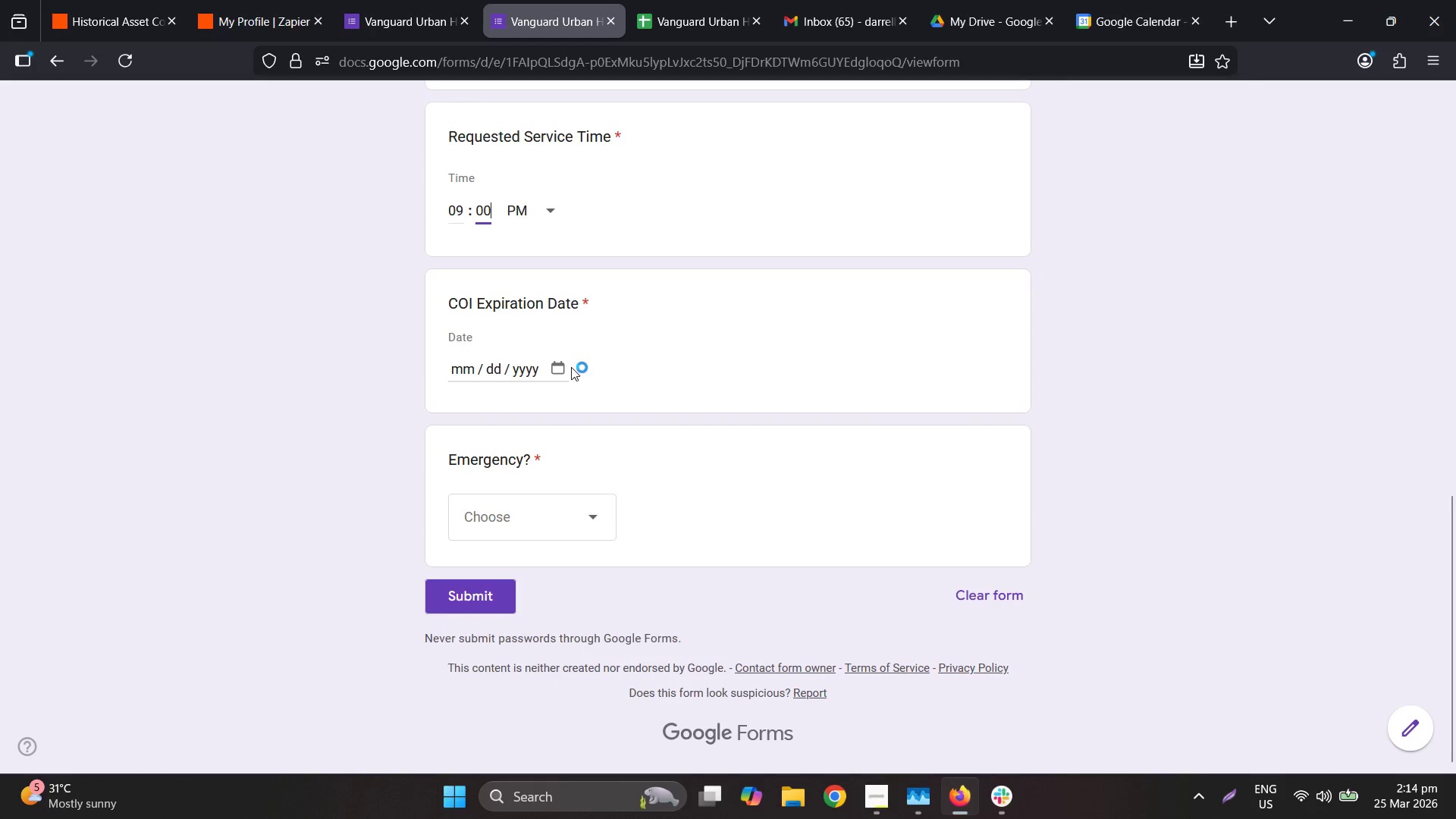 
double_click([563, 366])
 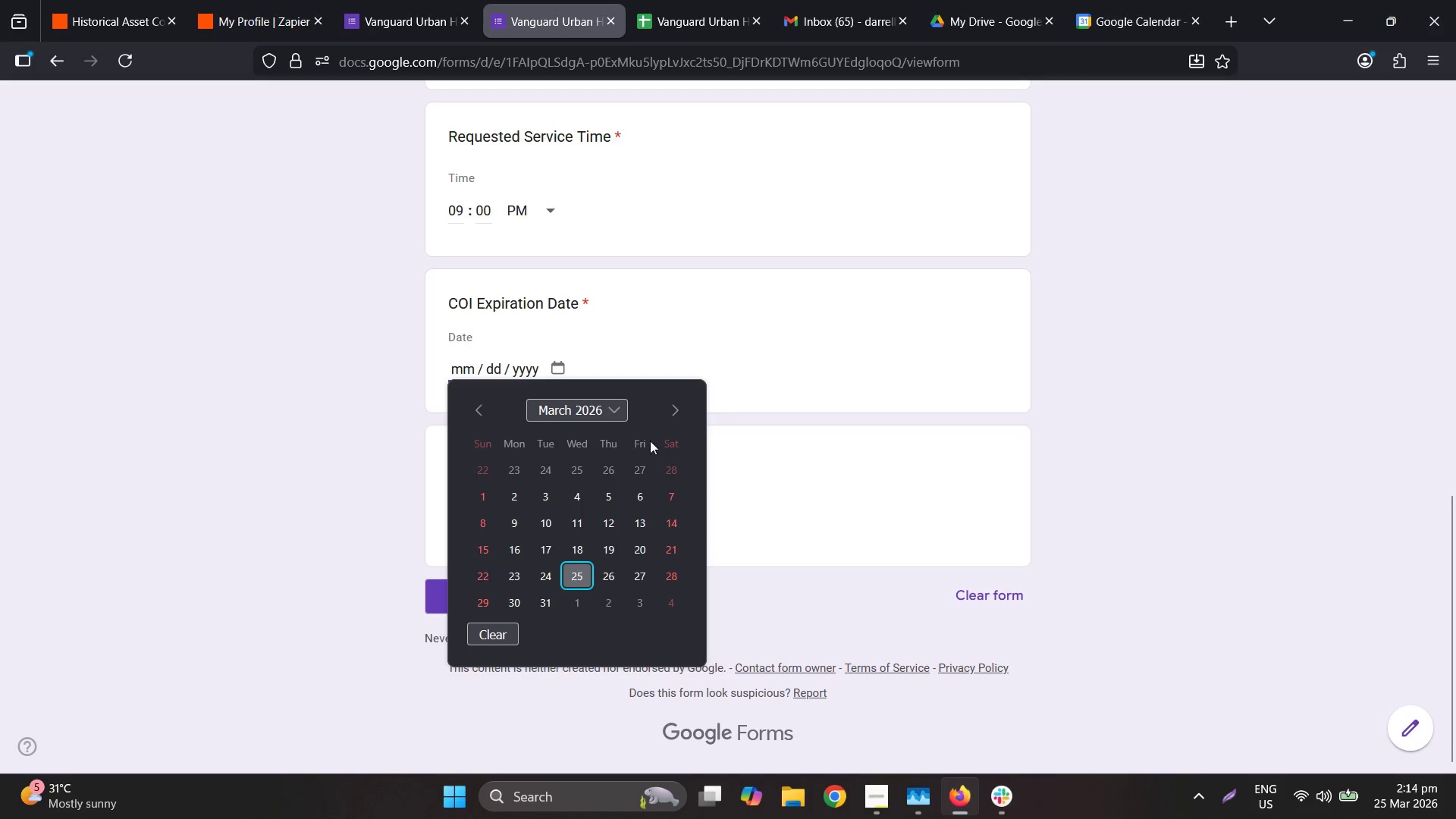 
double_click([676, 414])
 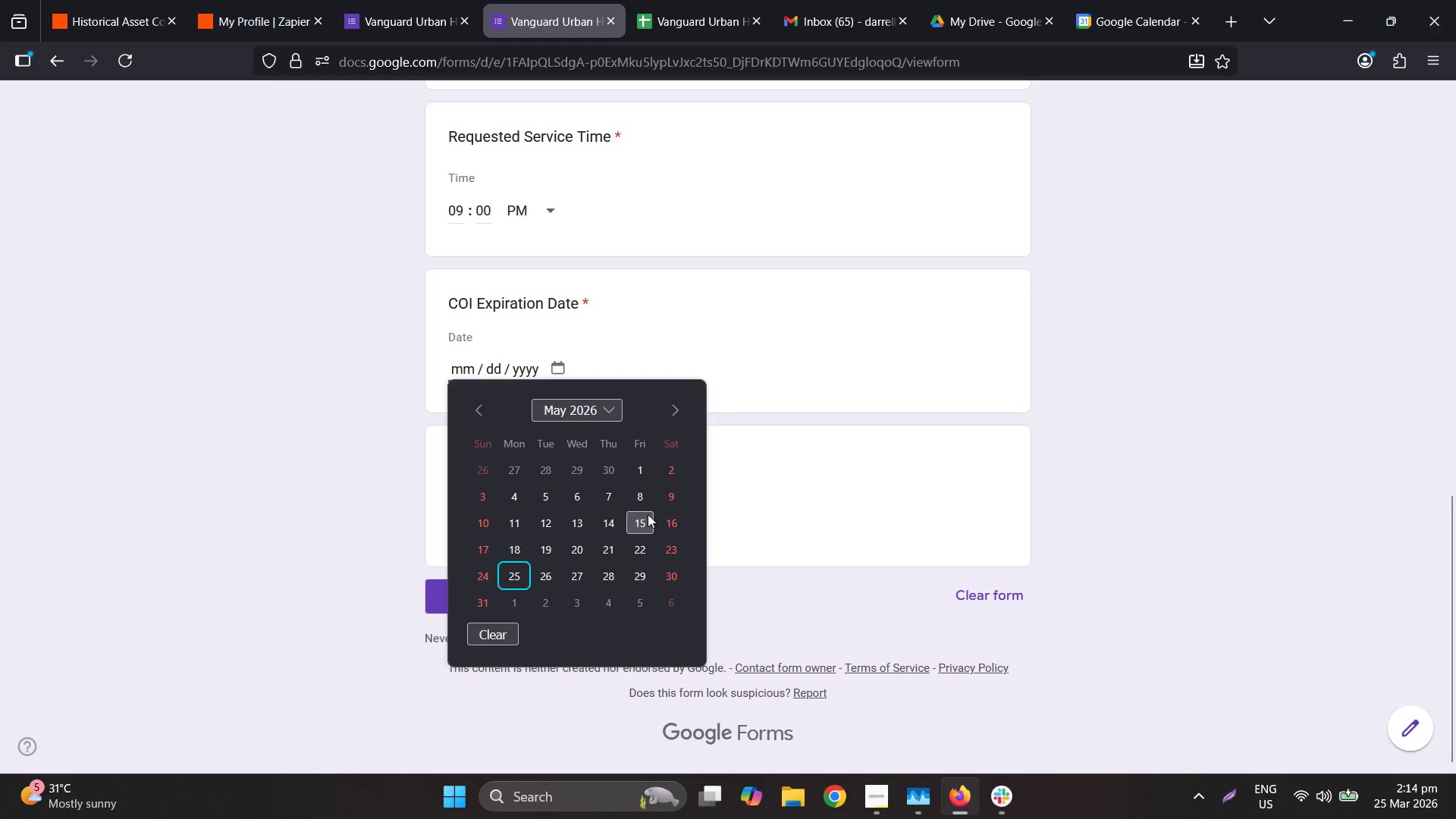 
left_click([645, 473])
 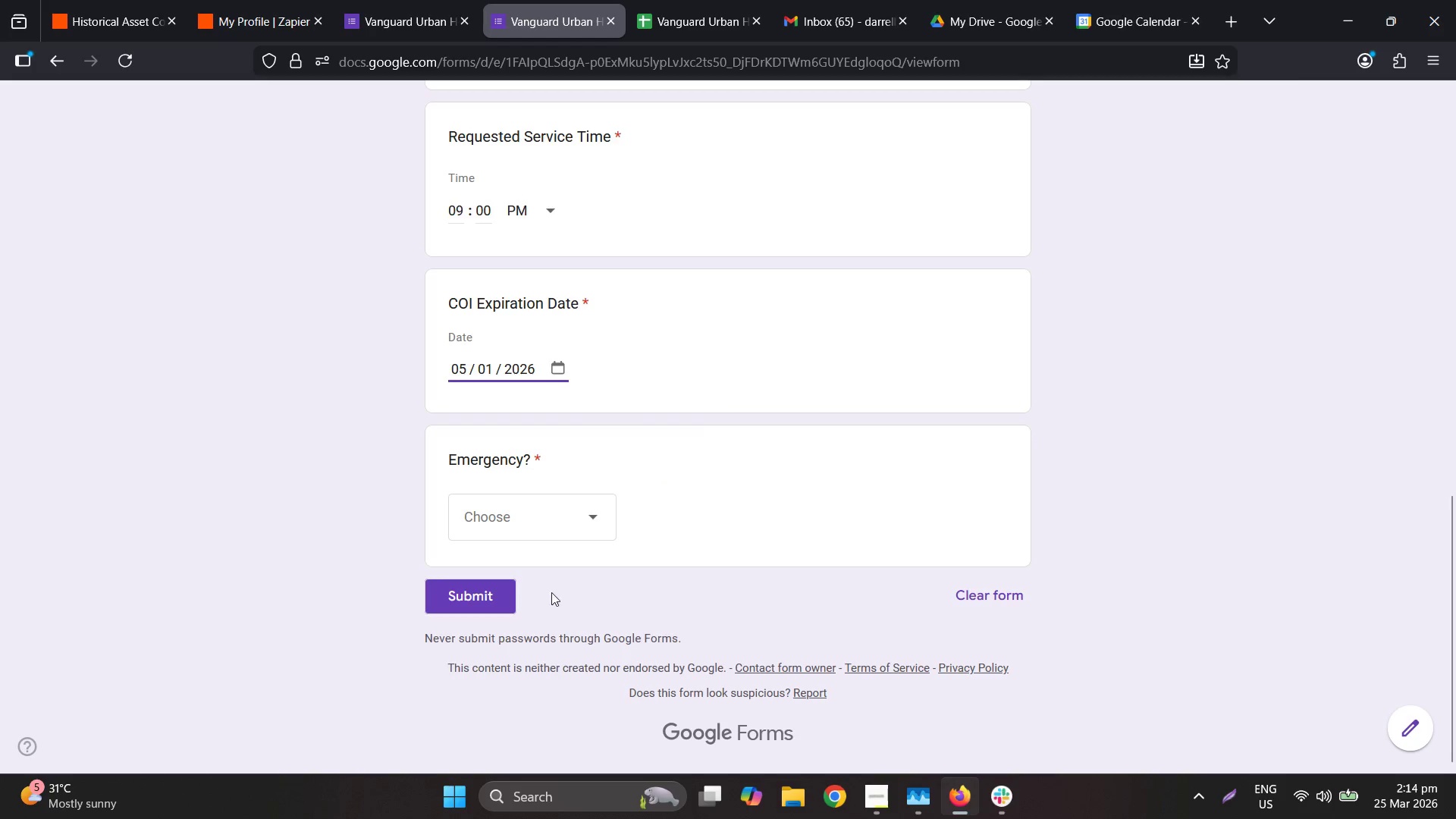 
left_click([527, 530])
 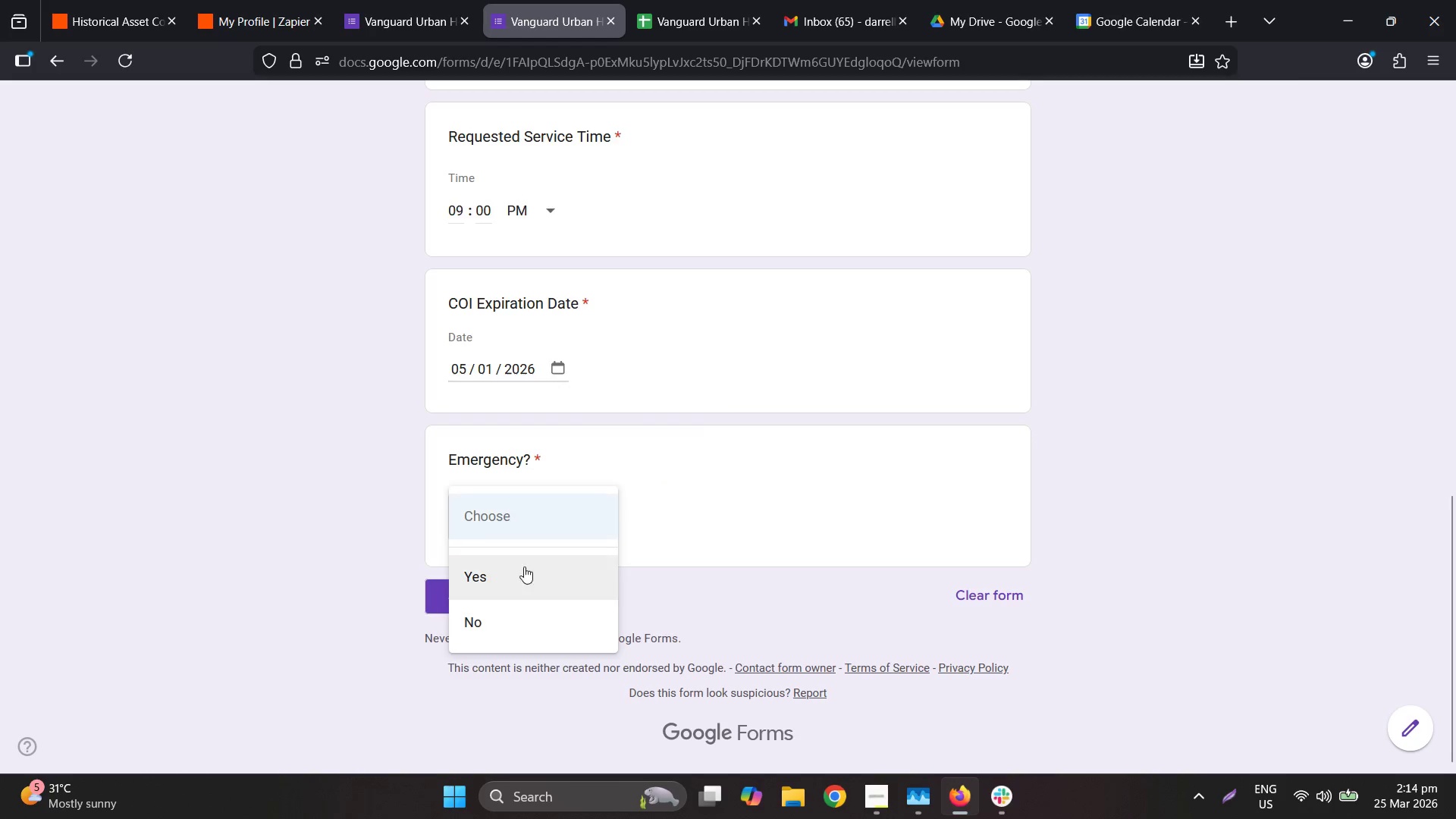 
left_click([523, 571])
 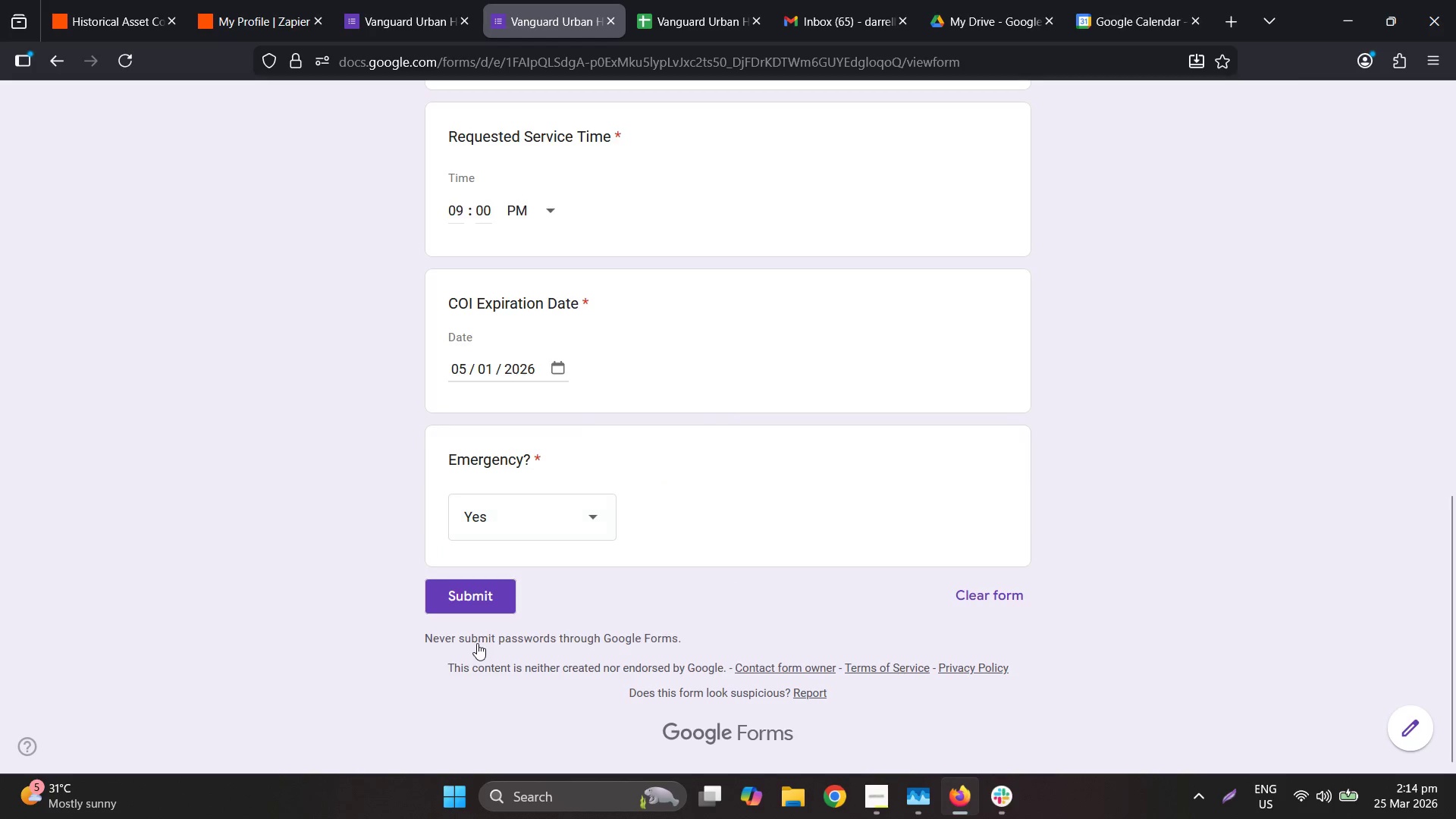 
left_click([469, 599])
 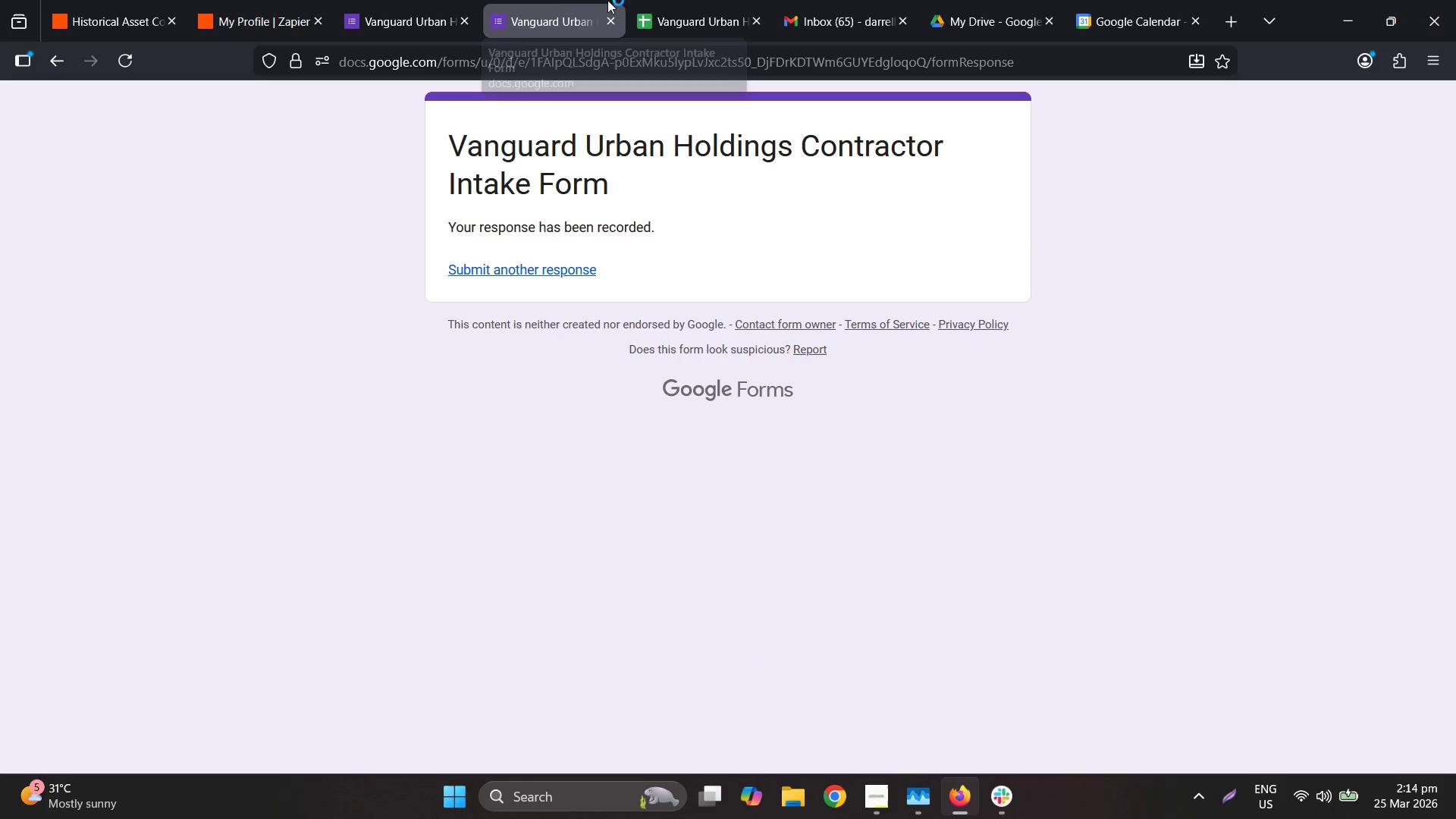 
left_click([127, 0])
 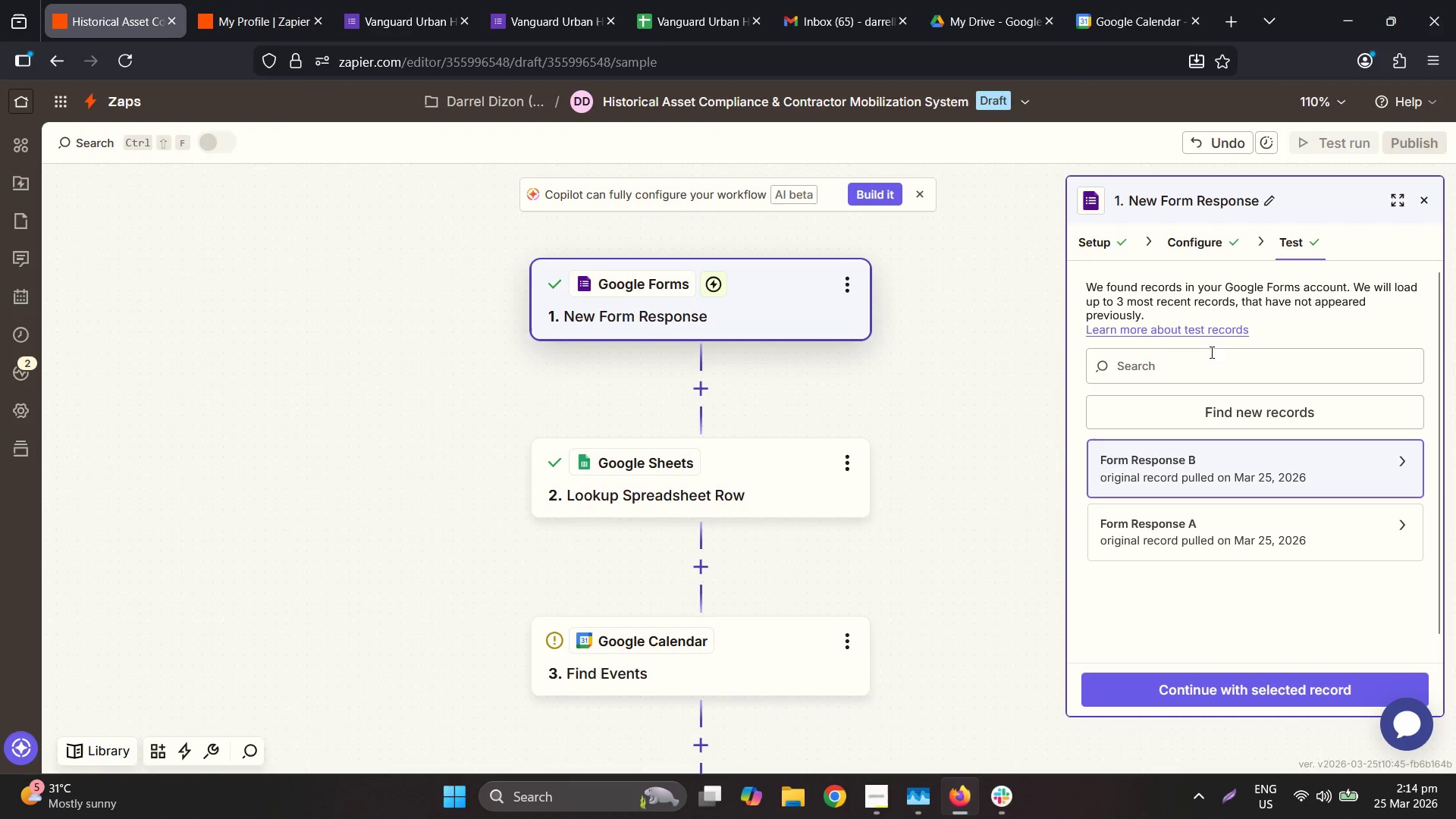 
left_click([1255, 407])
 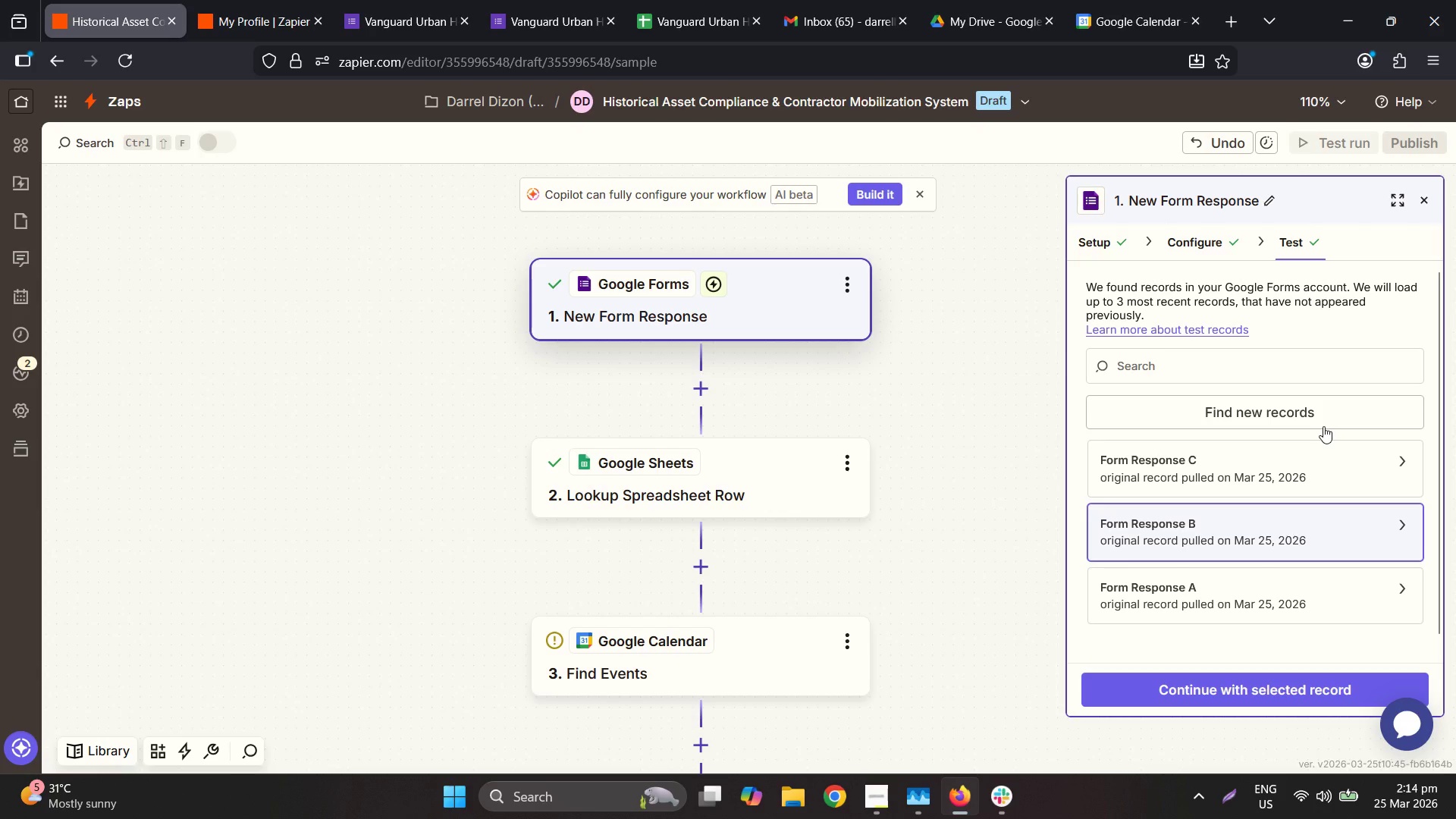 
wait(5.27)
 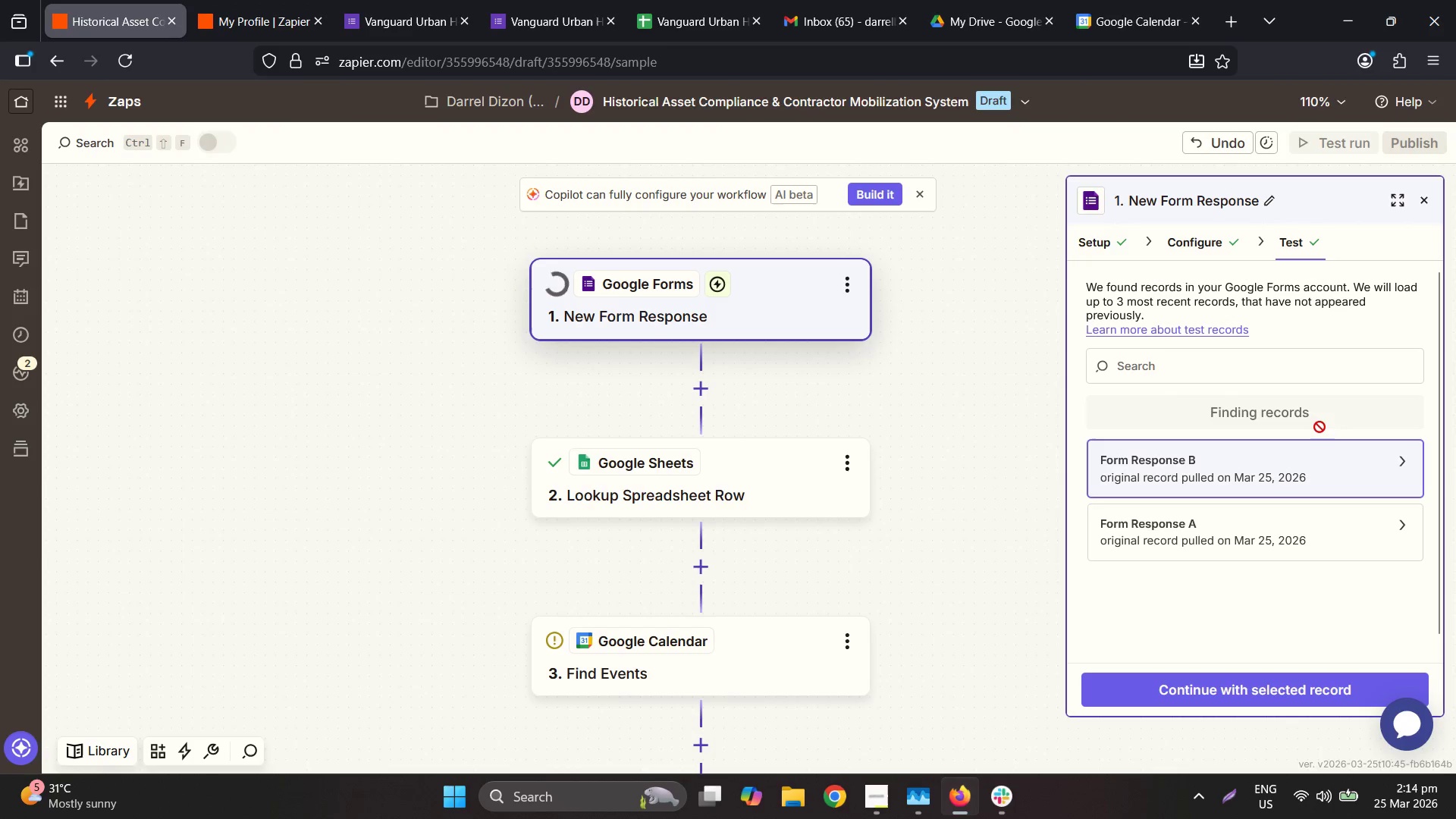 
left_click([1306, 474])
 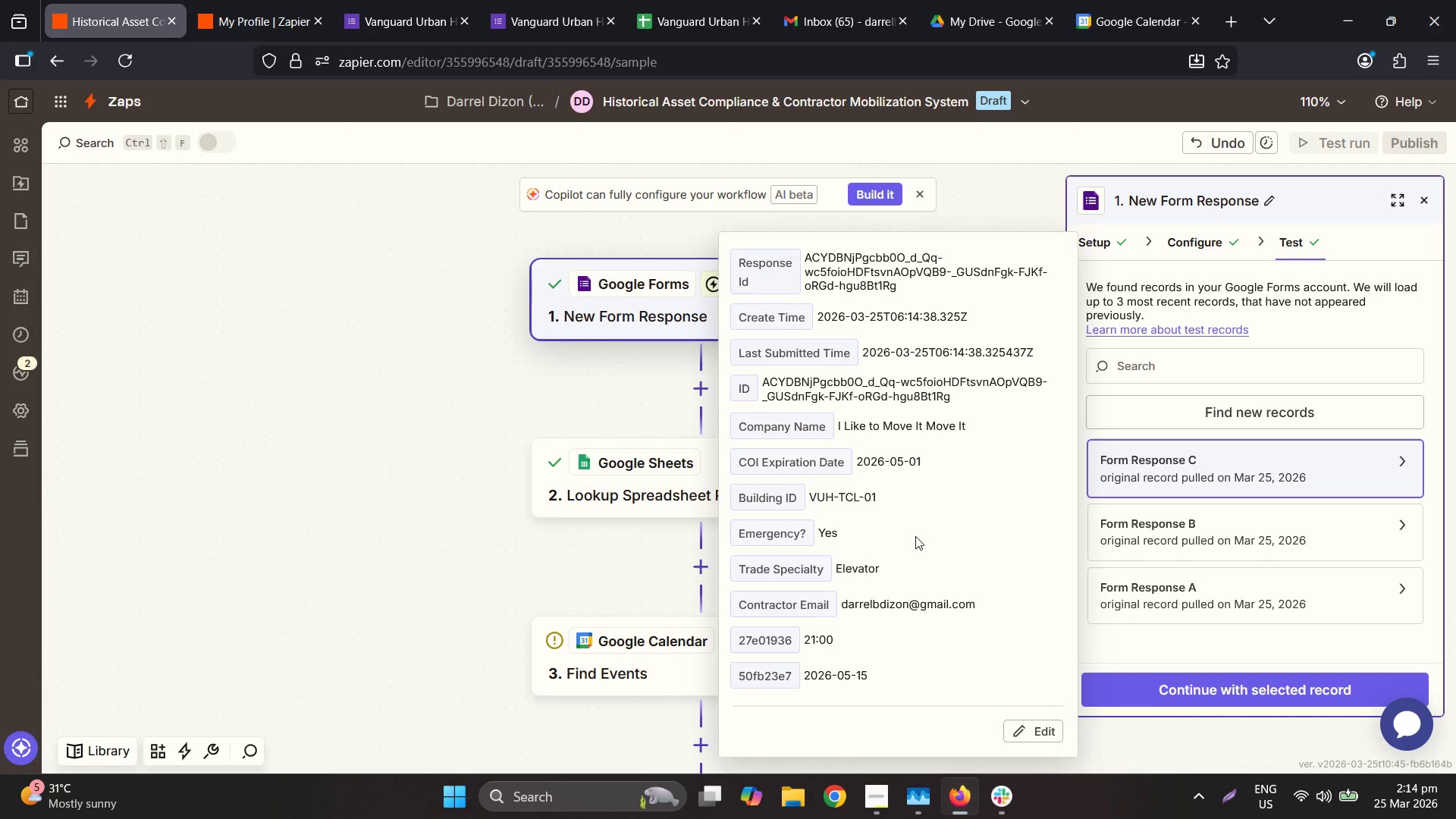 
wait(18.92)
 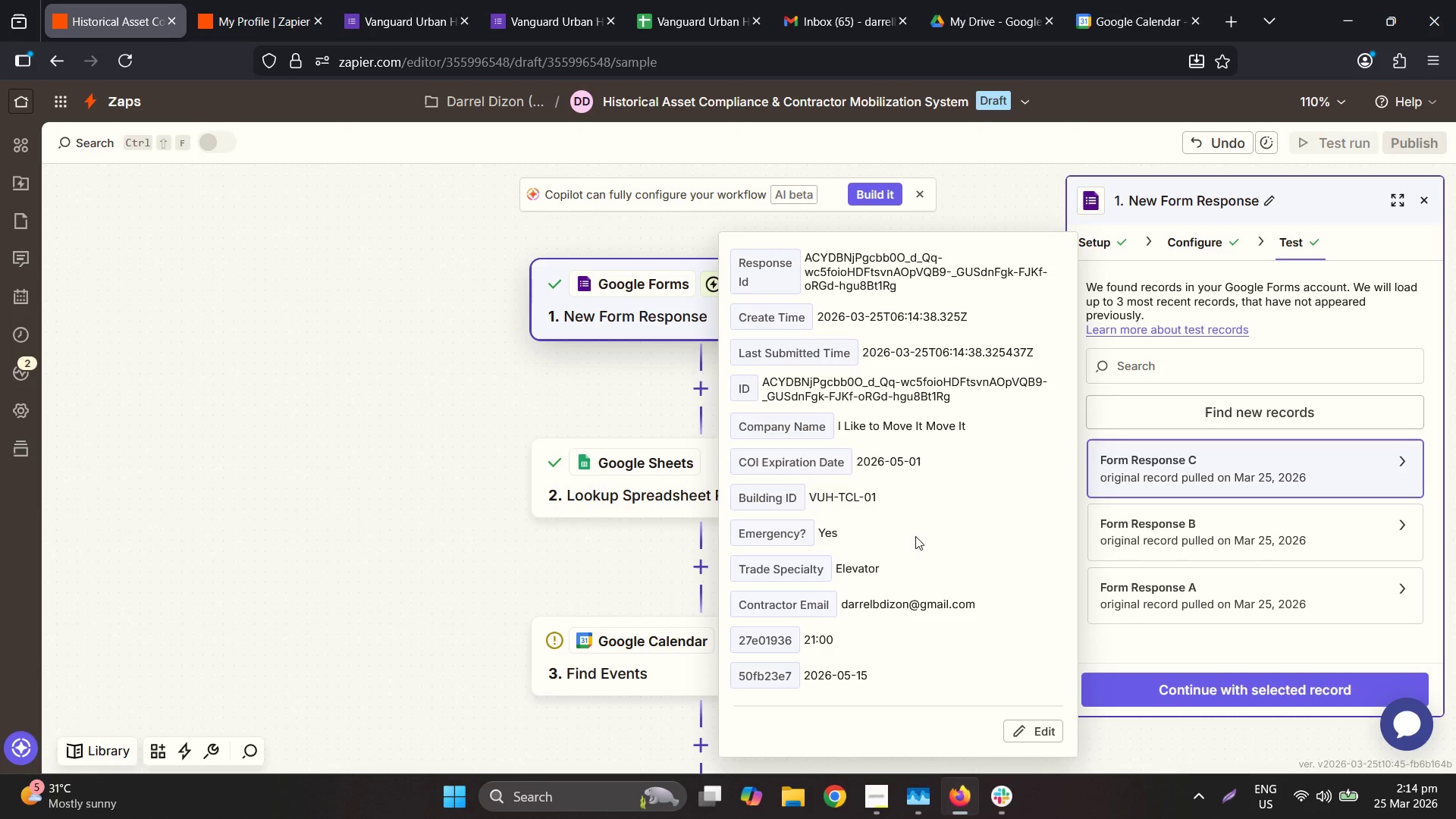 
scroll: coordinate [964, 520], scroll_direction: down, amount: 2.0
 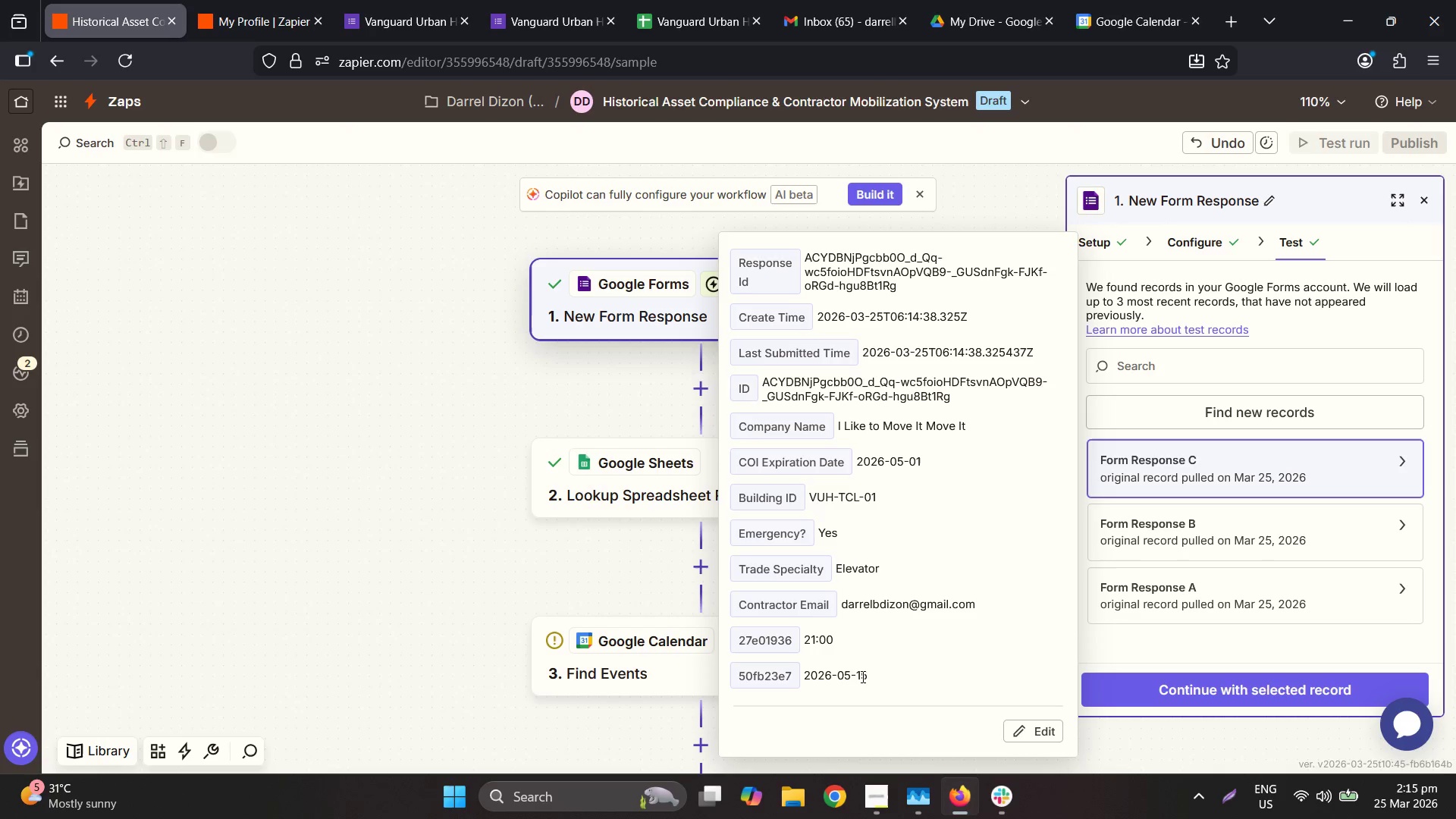 
double_click([860, 673])
 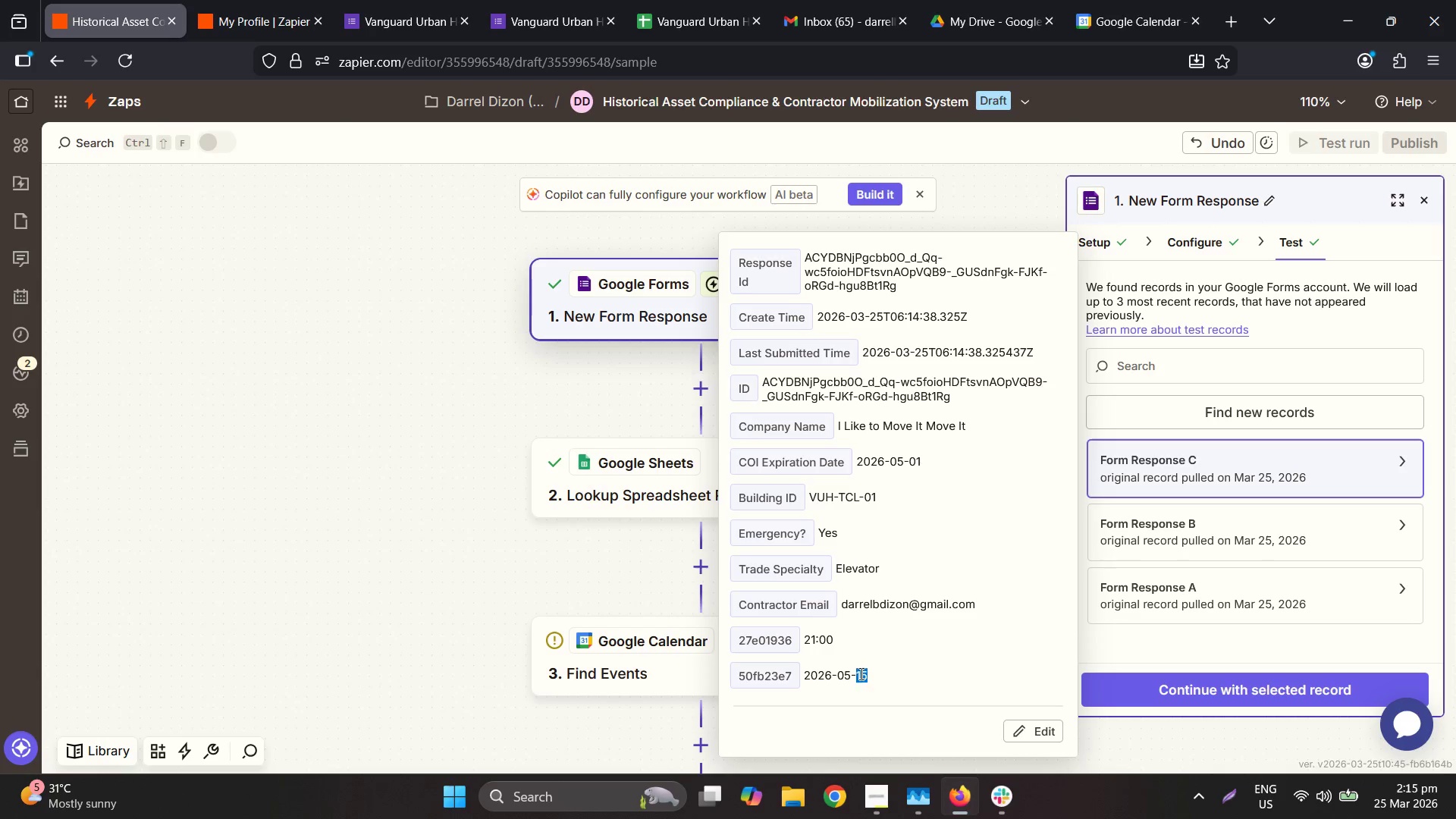 
triple_click([860, 673])
 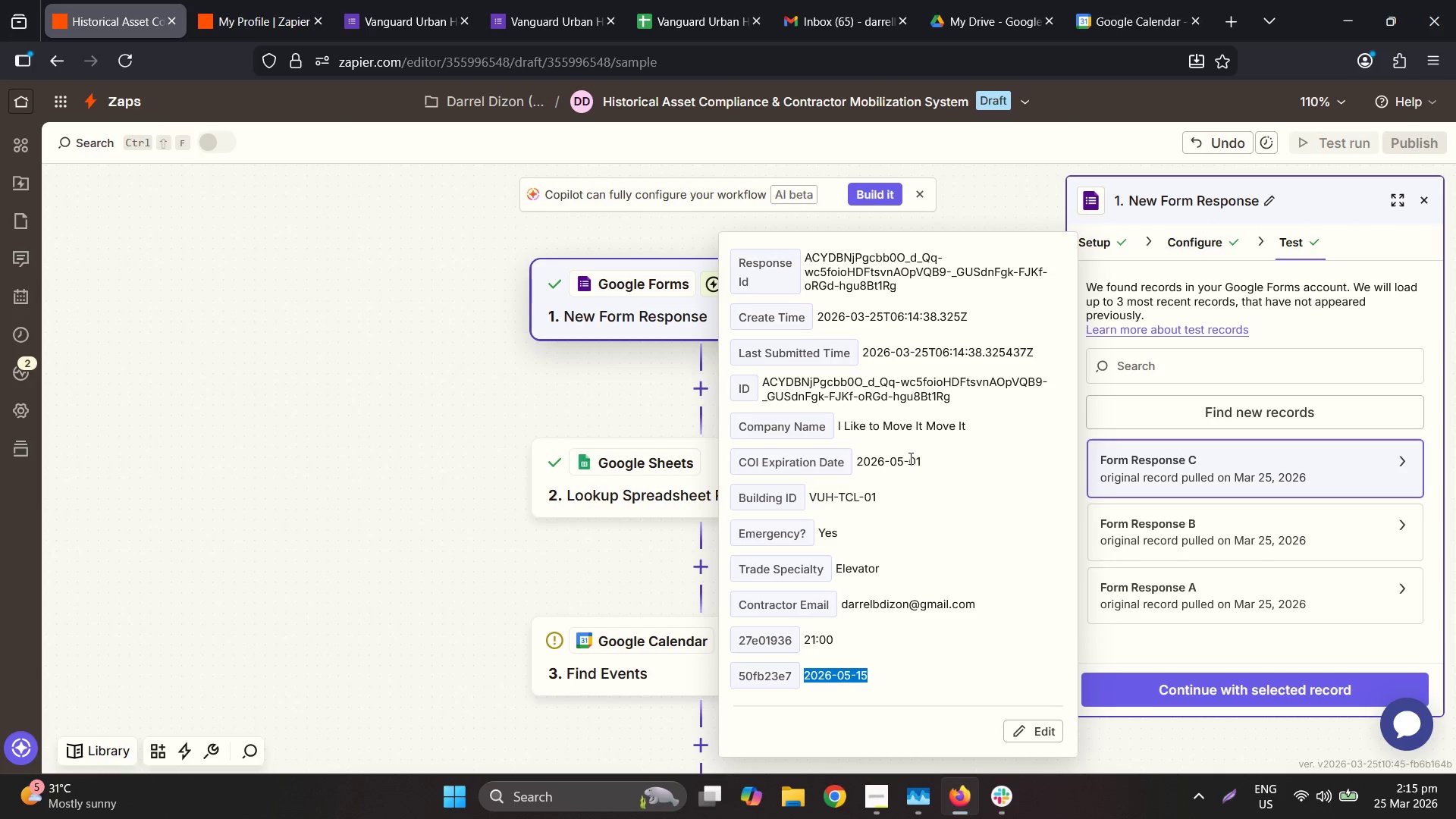 
double_click([909, 458])
 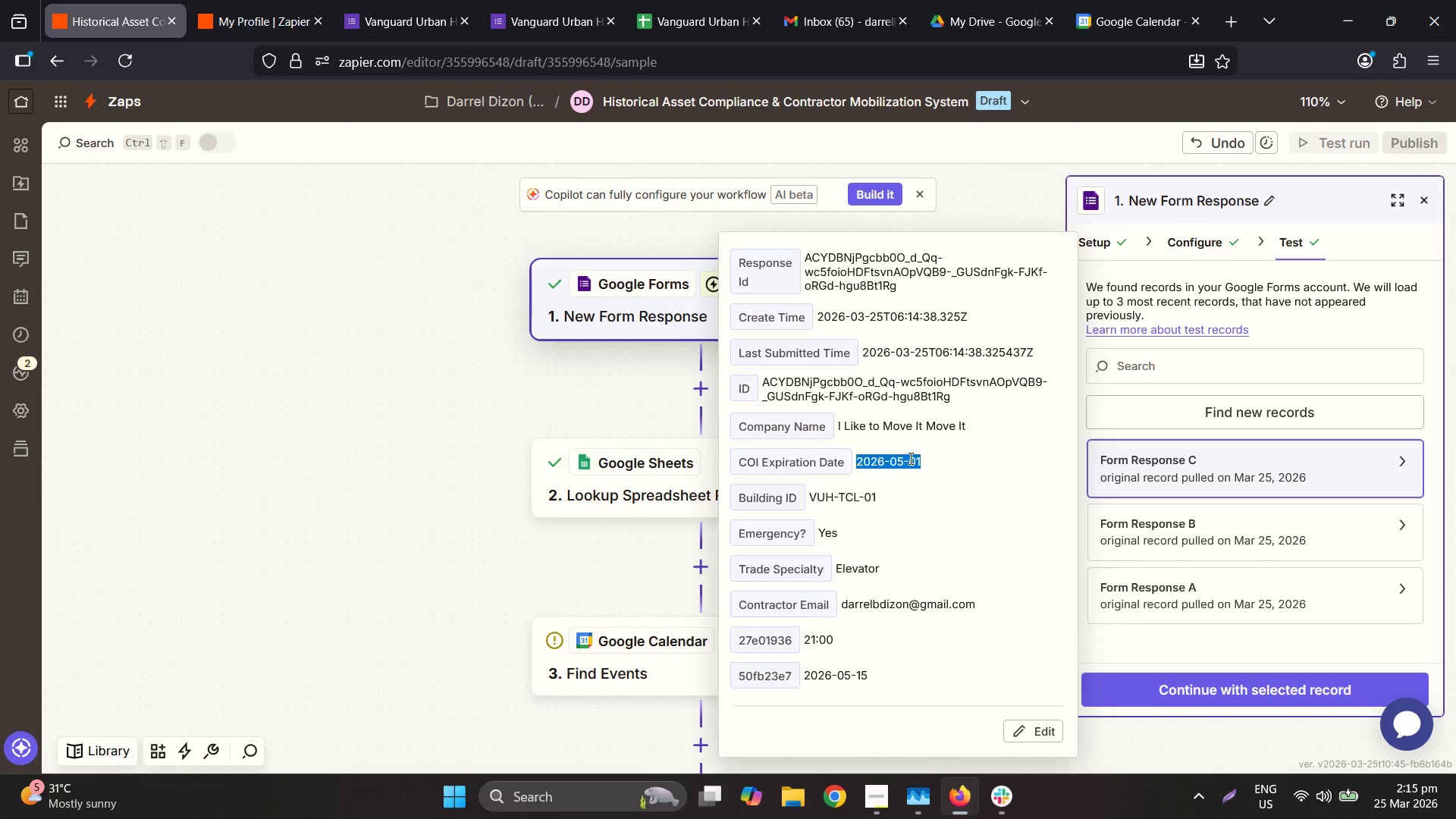 
triple_click([909, 458])
 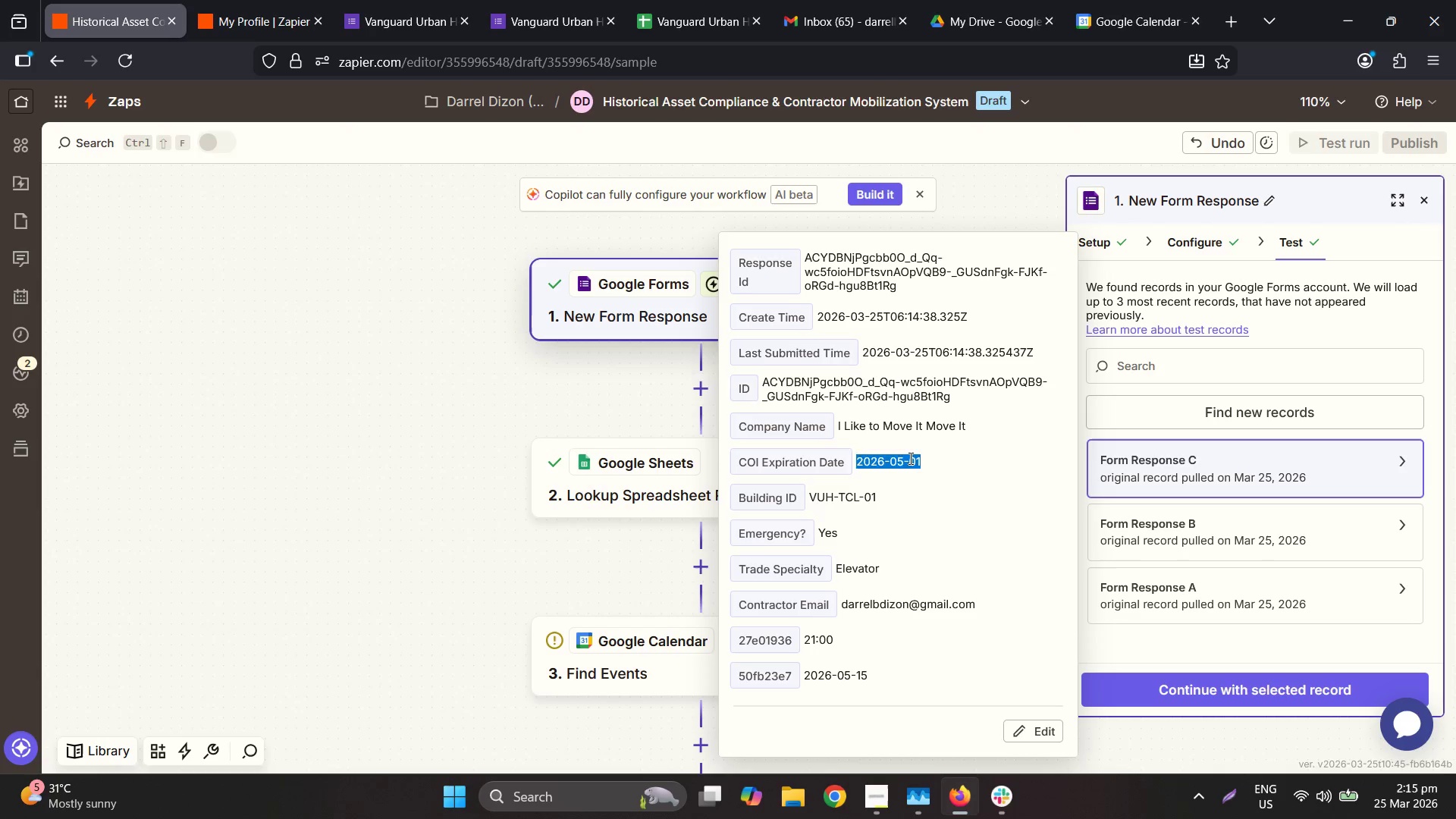 
triple_click([909, 458])
 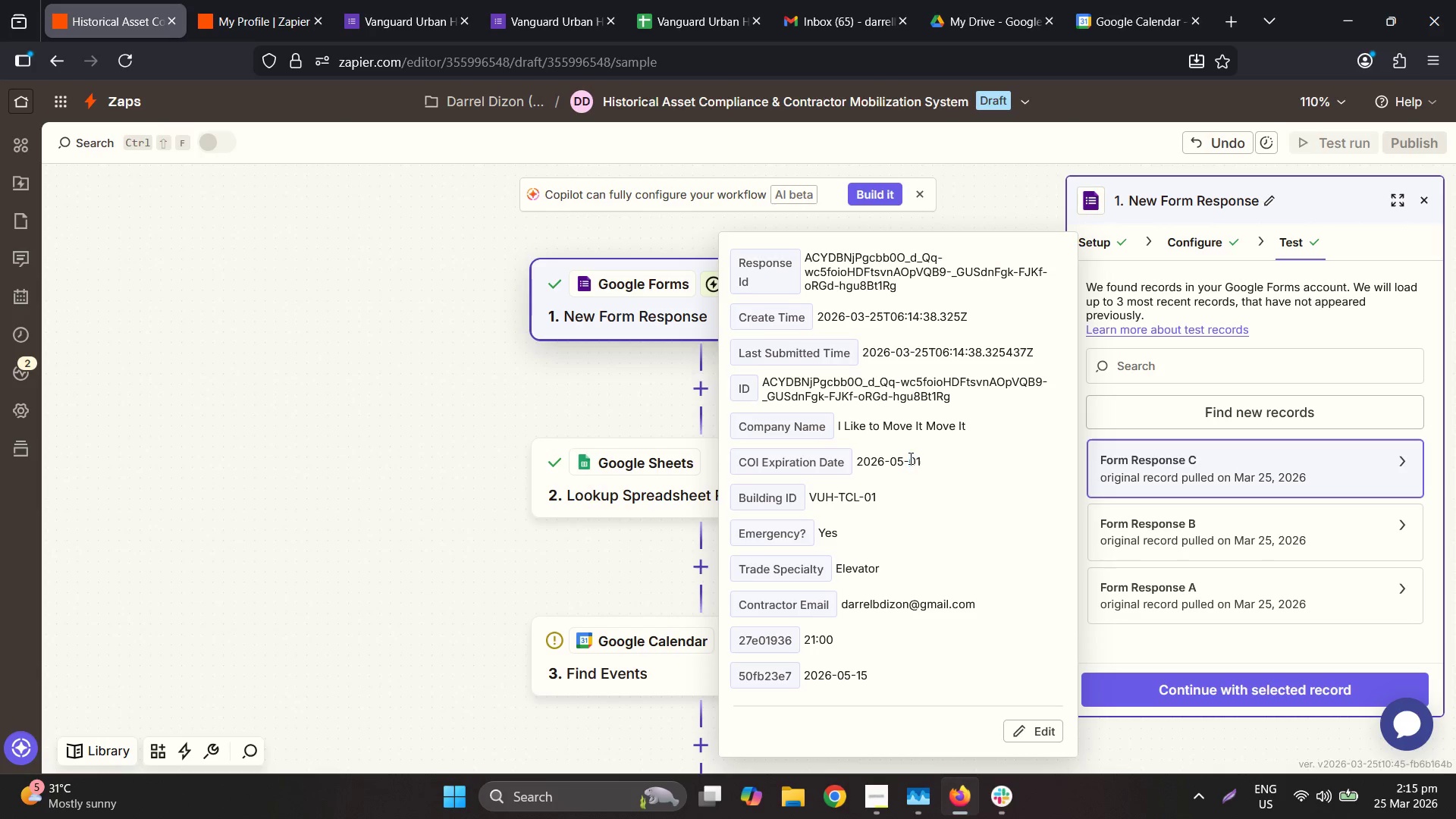 
double_click([909, 458])
 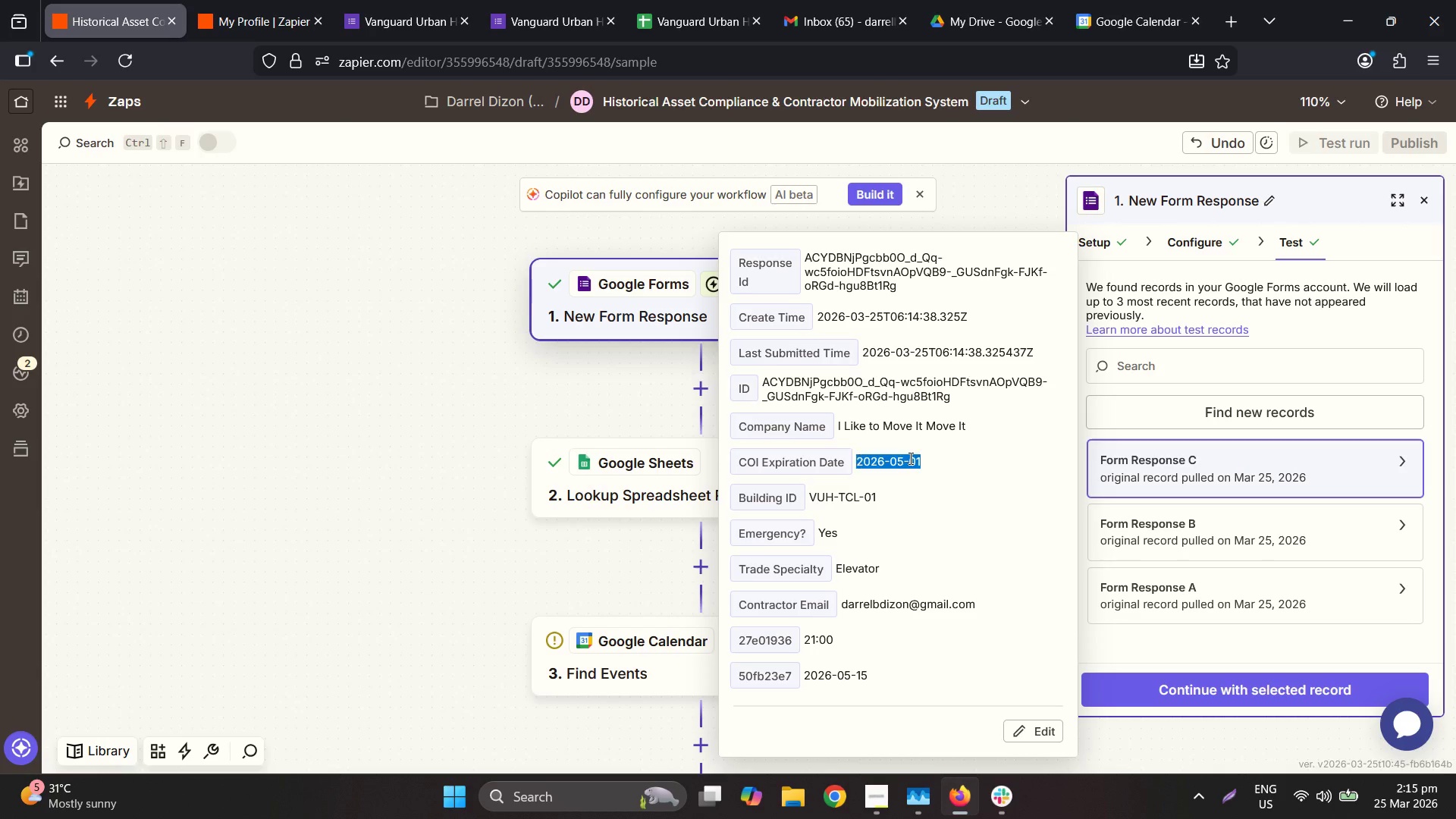 
triple_click([909, 458])
 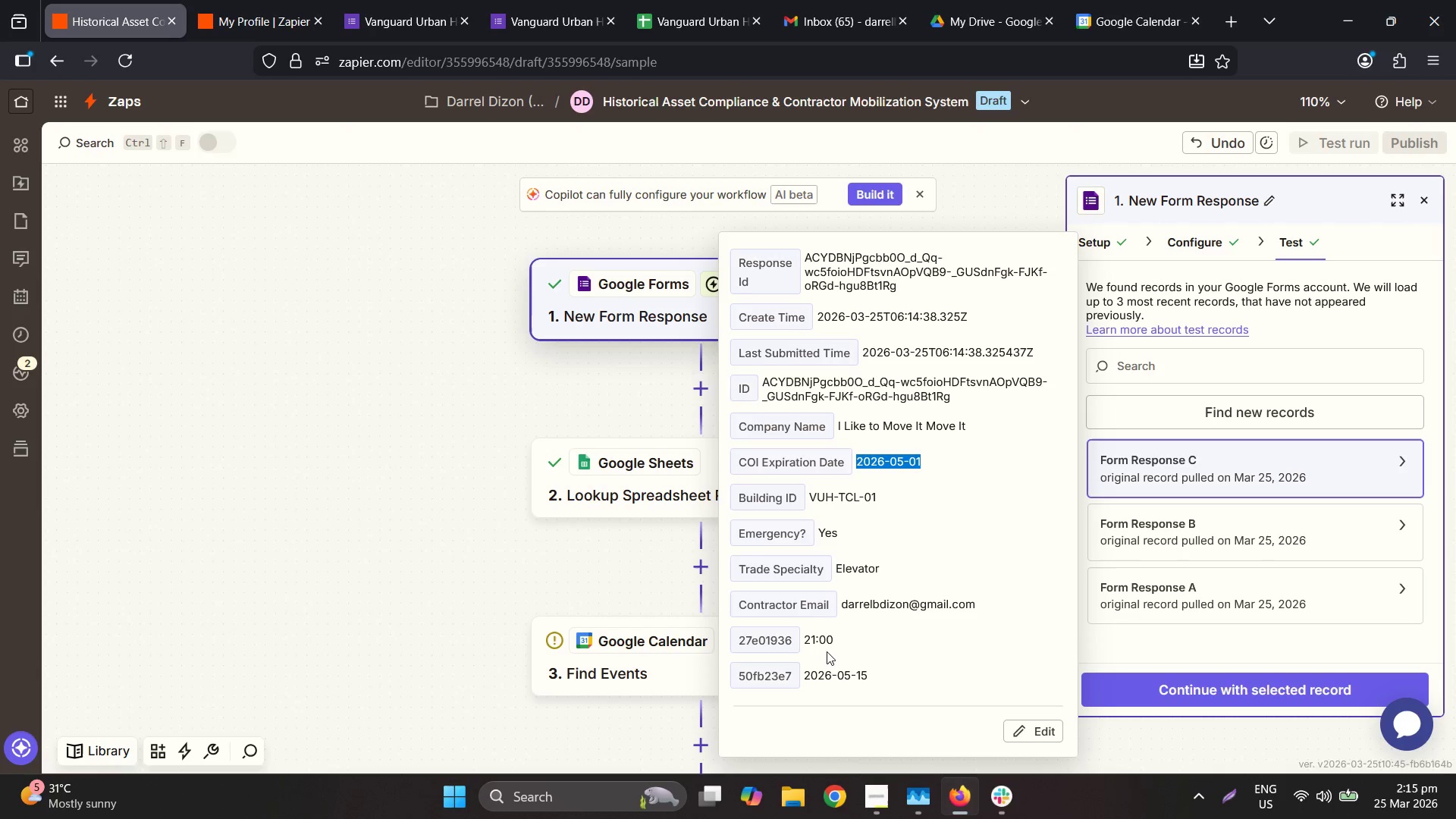 
left_click_drag(start_coordinate=[825, 643], to_coordinate=[824, 634])
 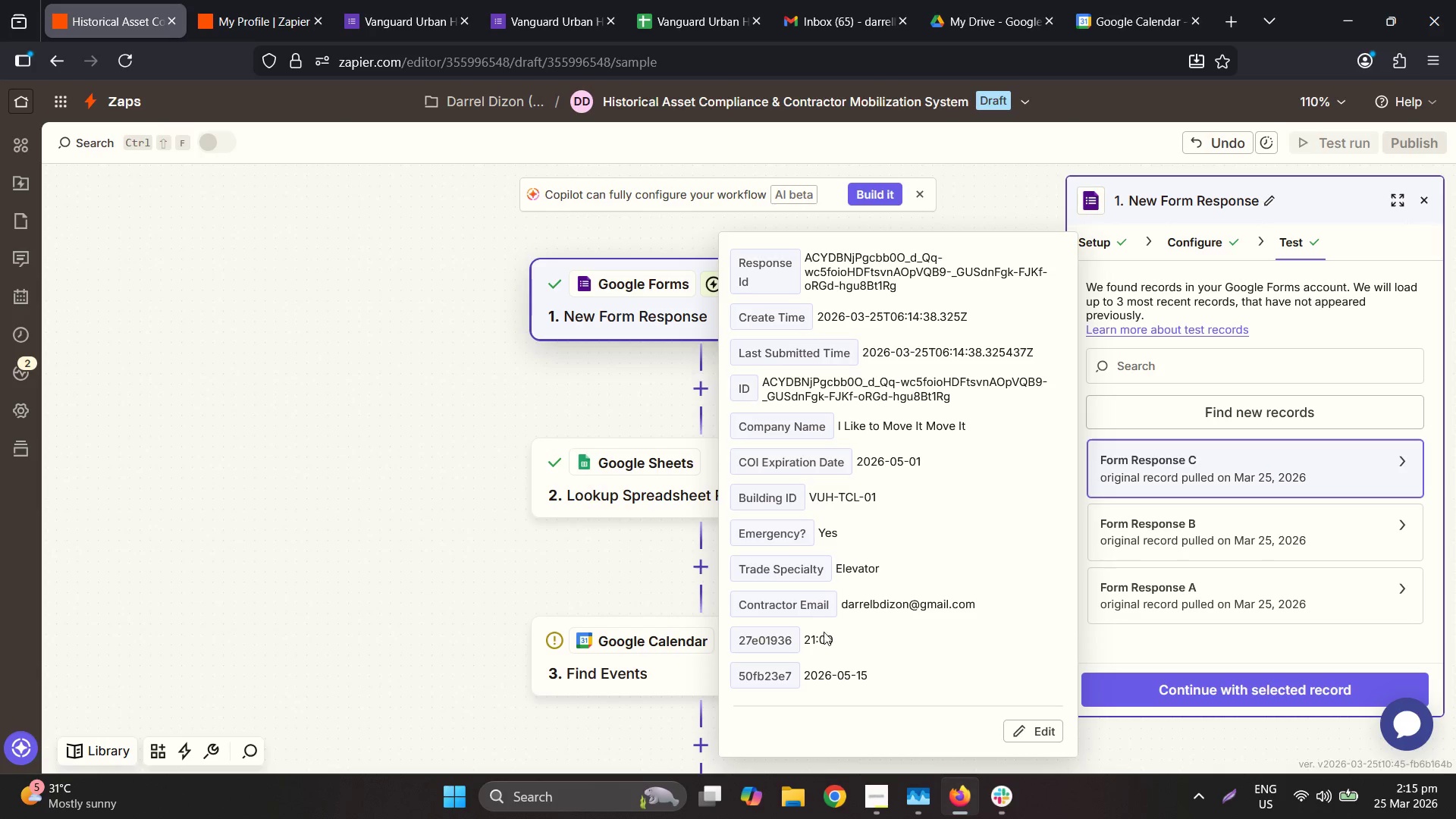 
double_click([824, 632])
 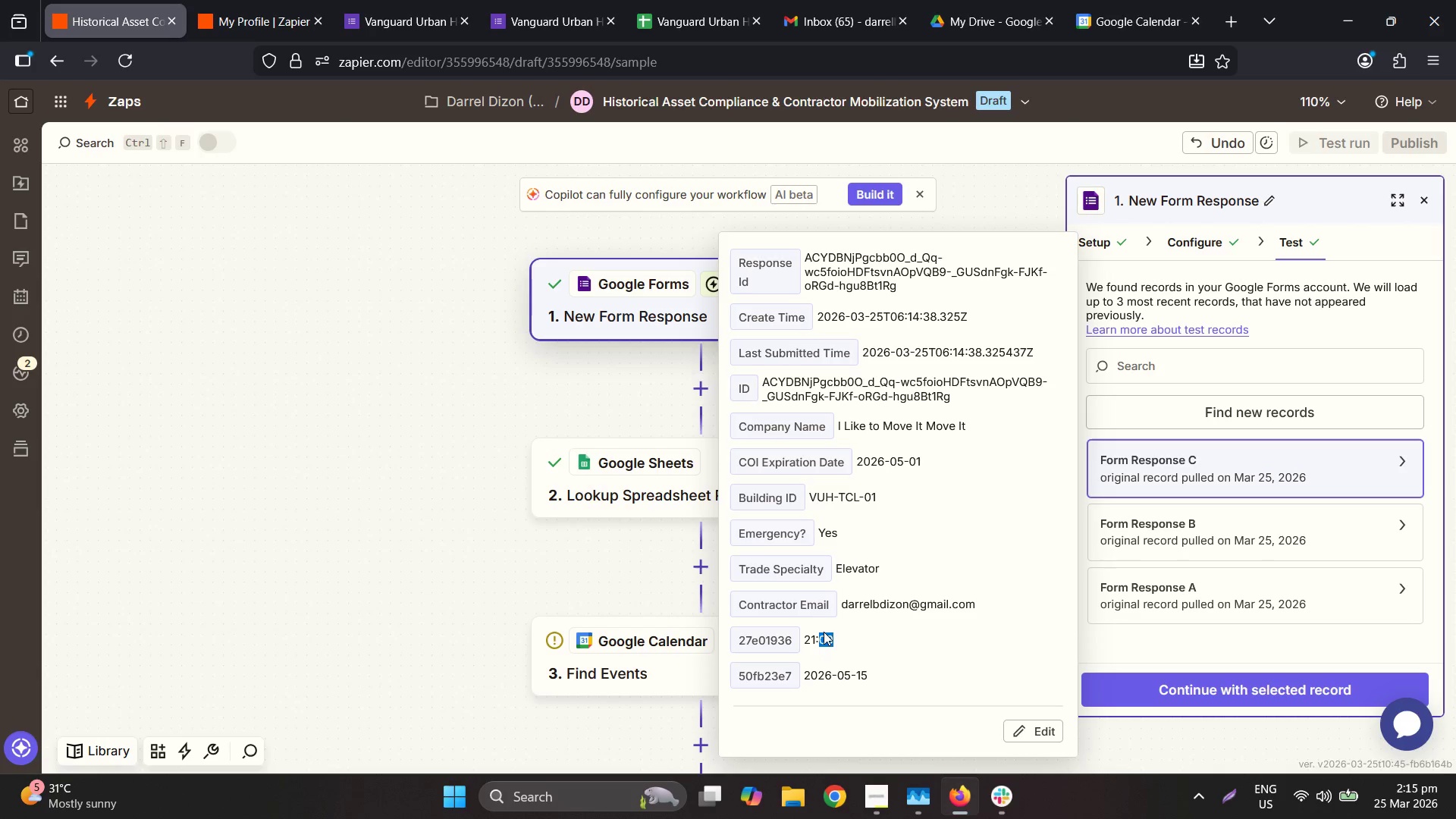 
triple_click([824, 632])
 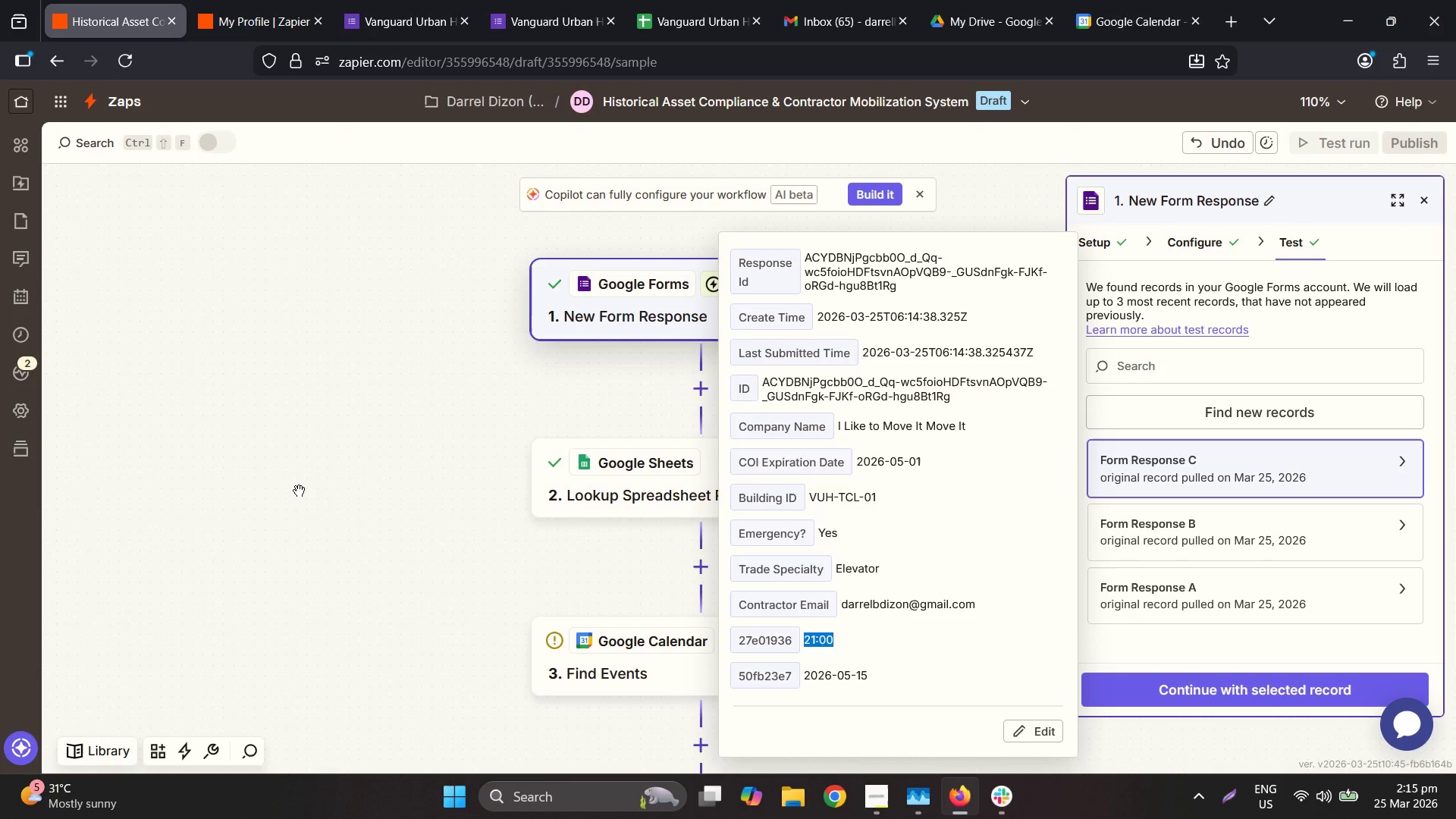 
wait(16.17)
 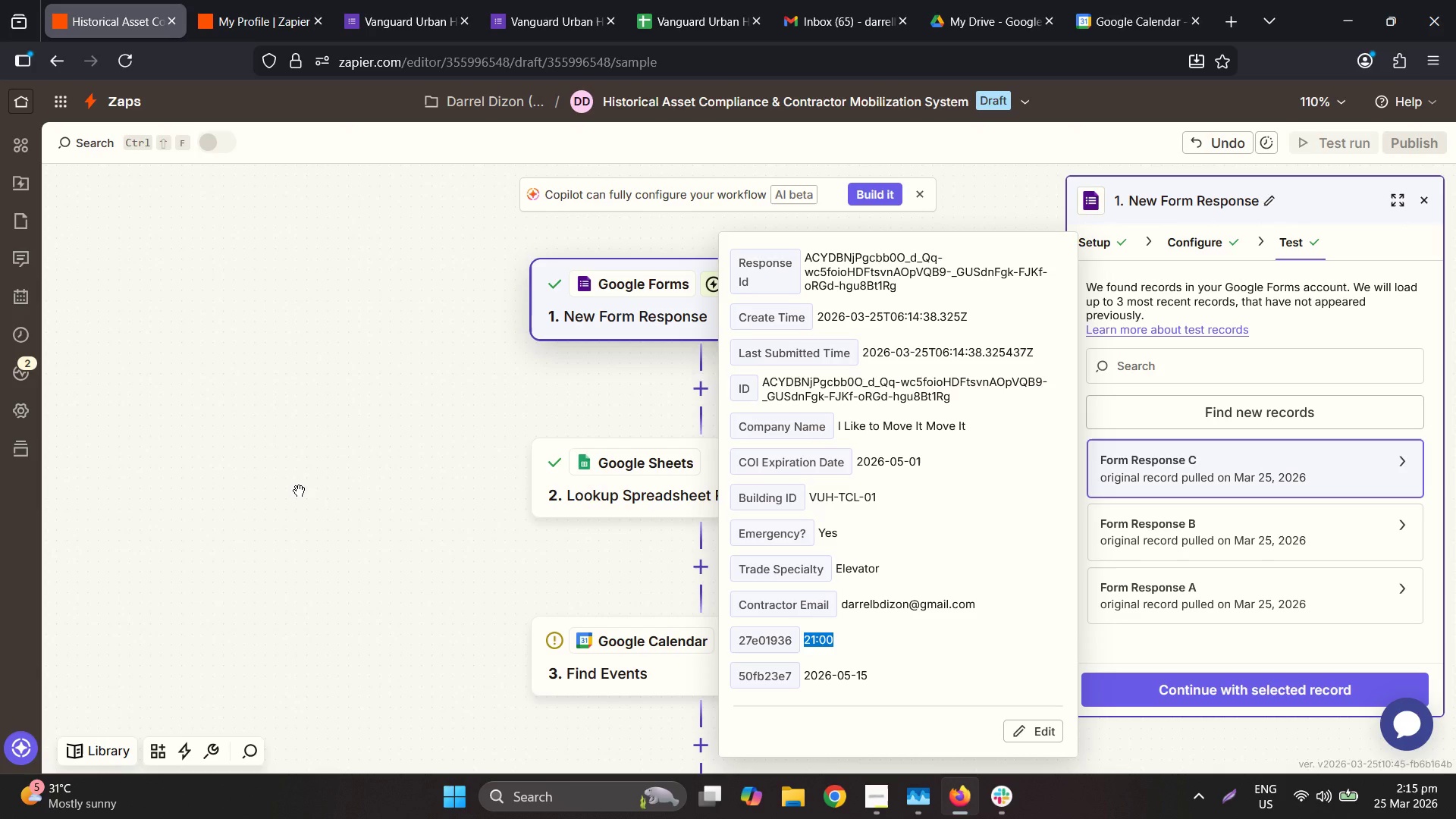 
left_click([524, 400])
 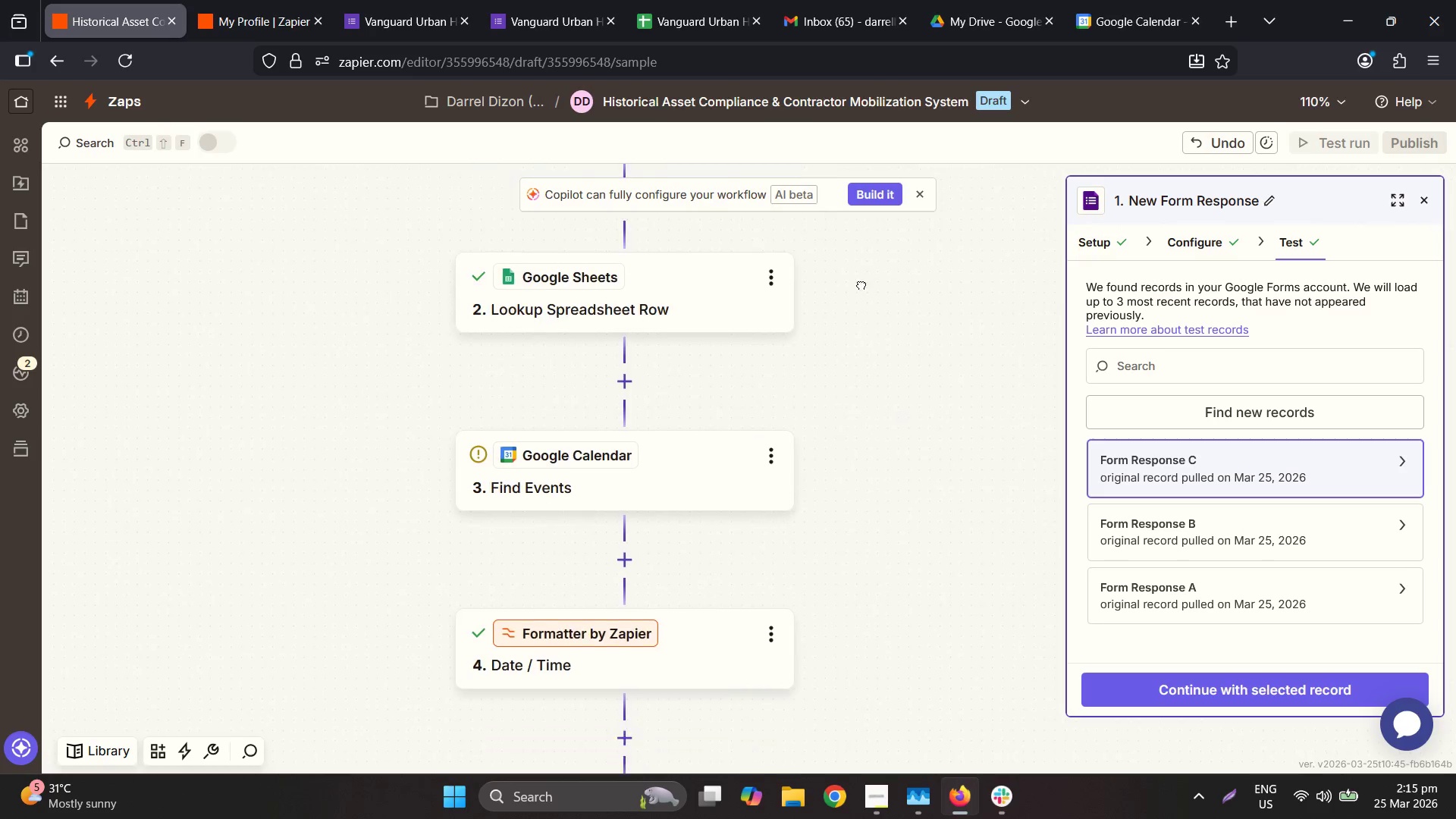 
mouse_move([632, 343])
 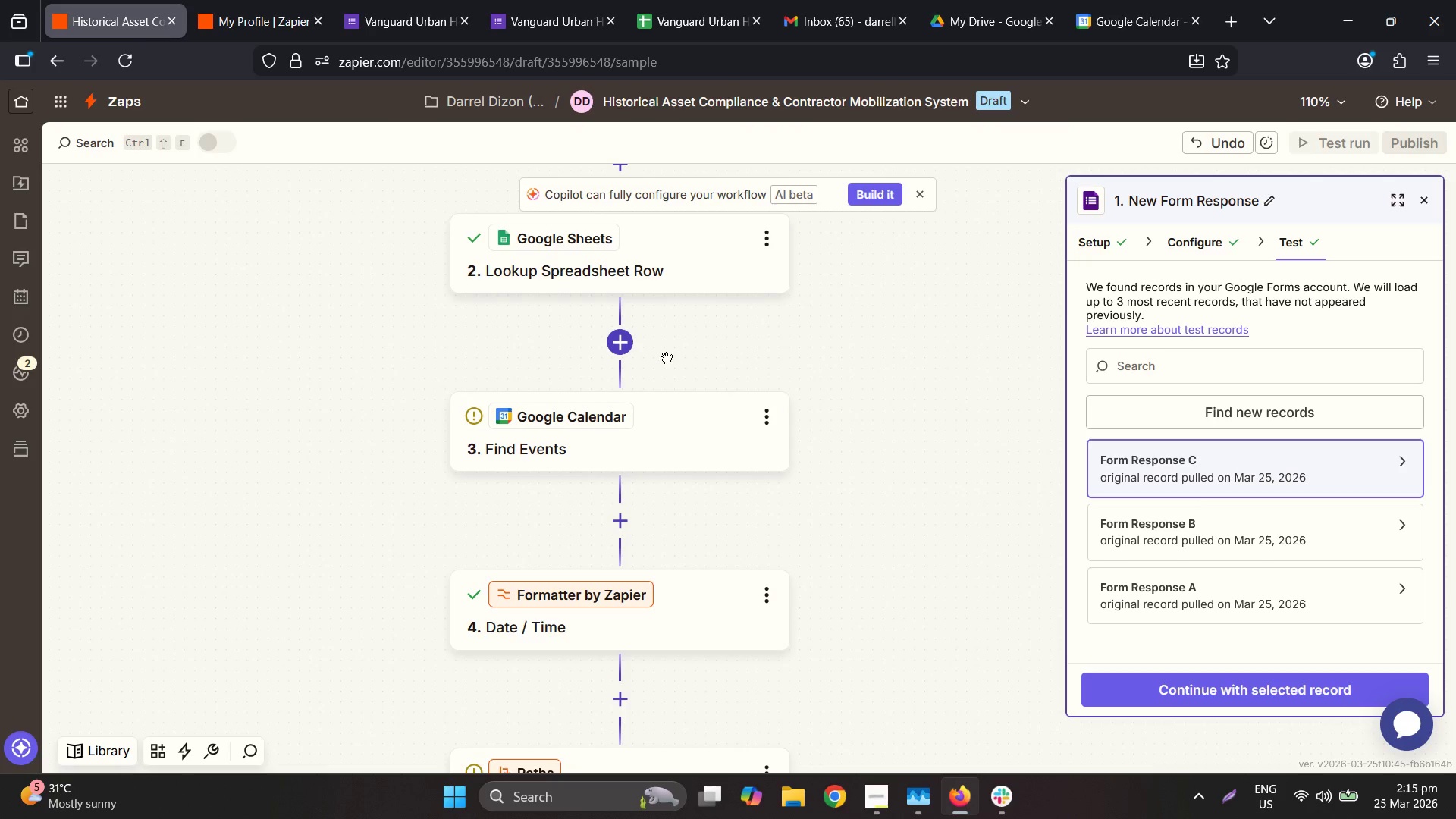 
scroll: coordinate [717, 416], scroll_direction: down, amount: 7.0
 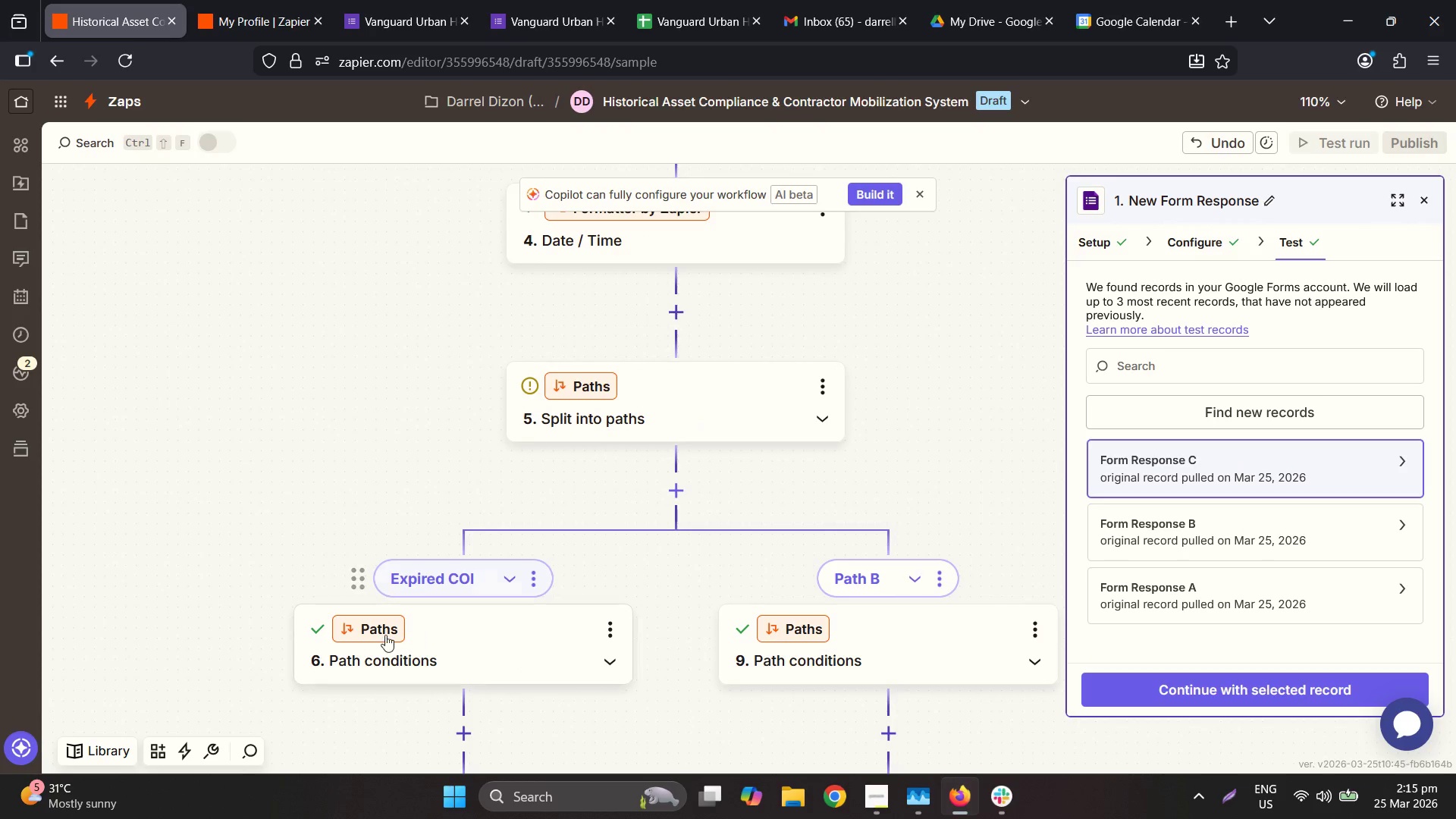 
wait(6.2)
 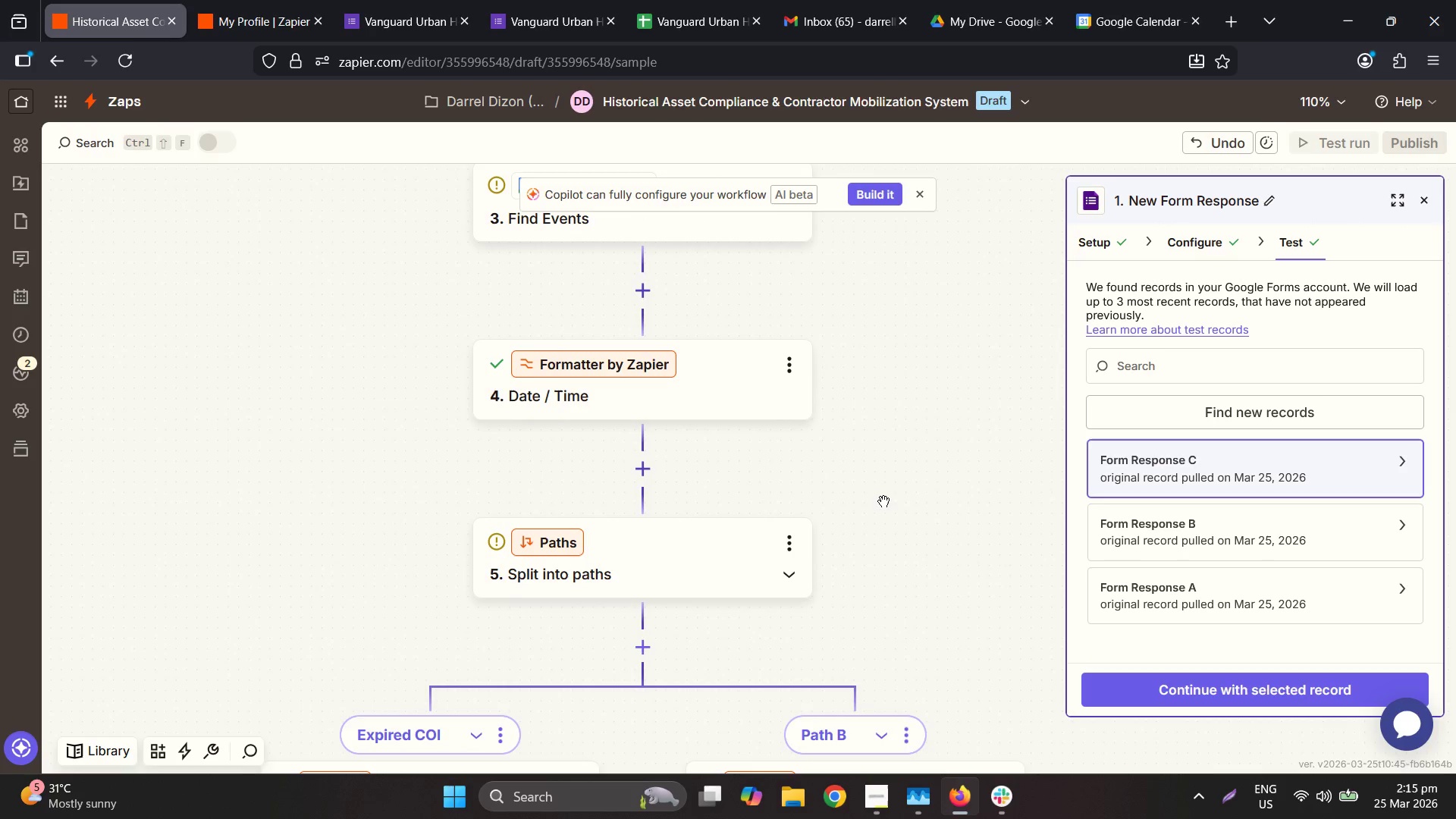 
scroll: coordinate [475, 359], scroll_direction: up, amount: 4.0
 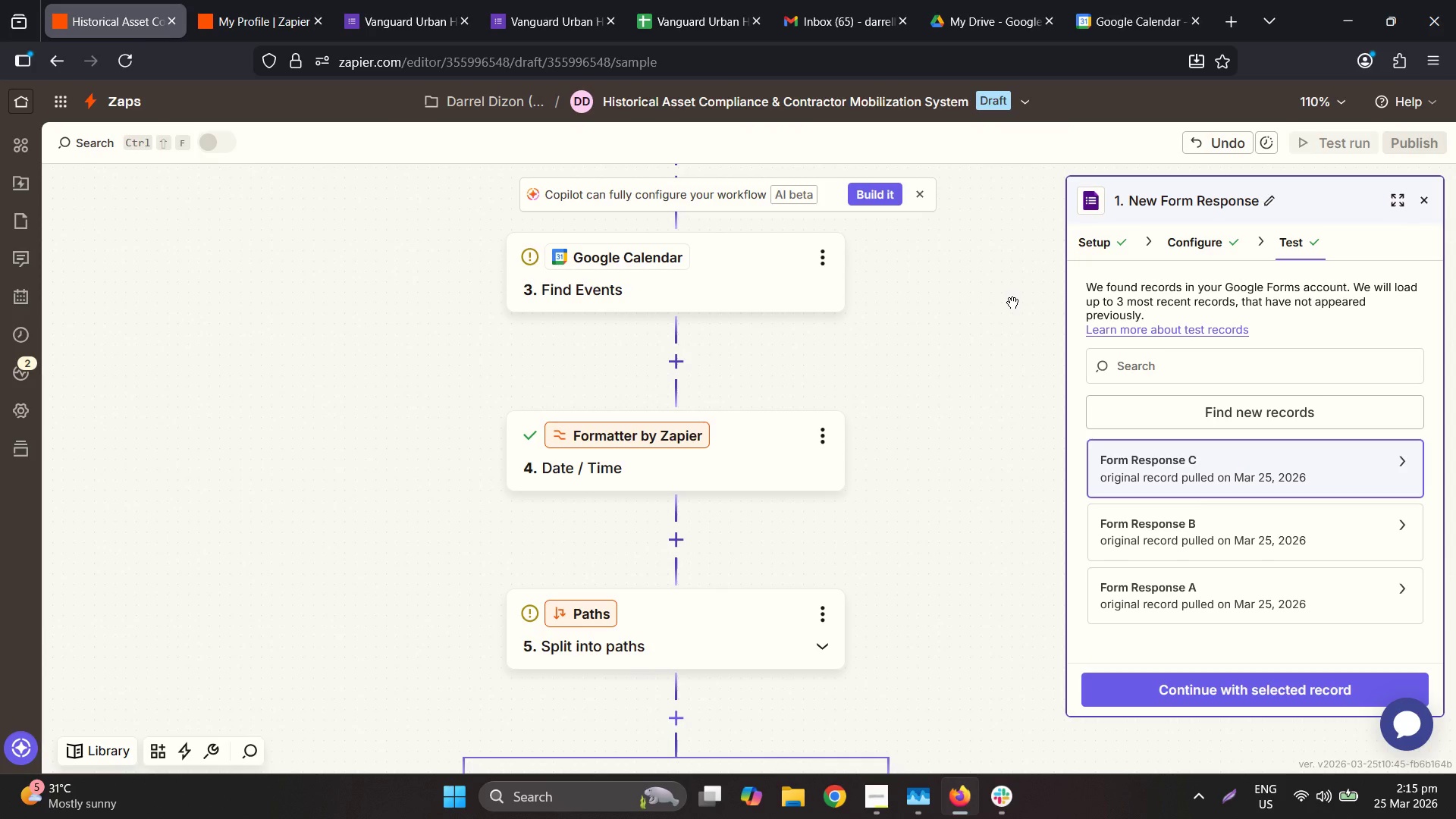 
wait(5.25)
 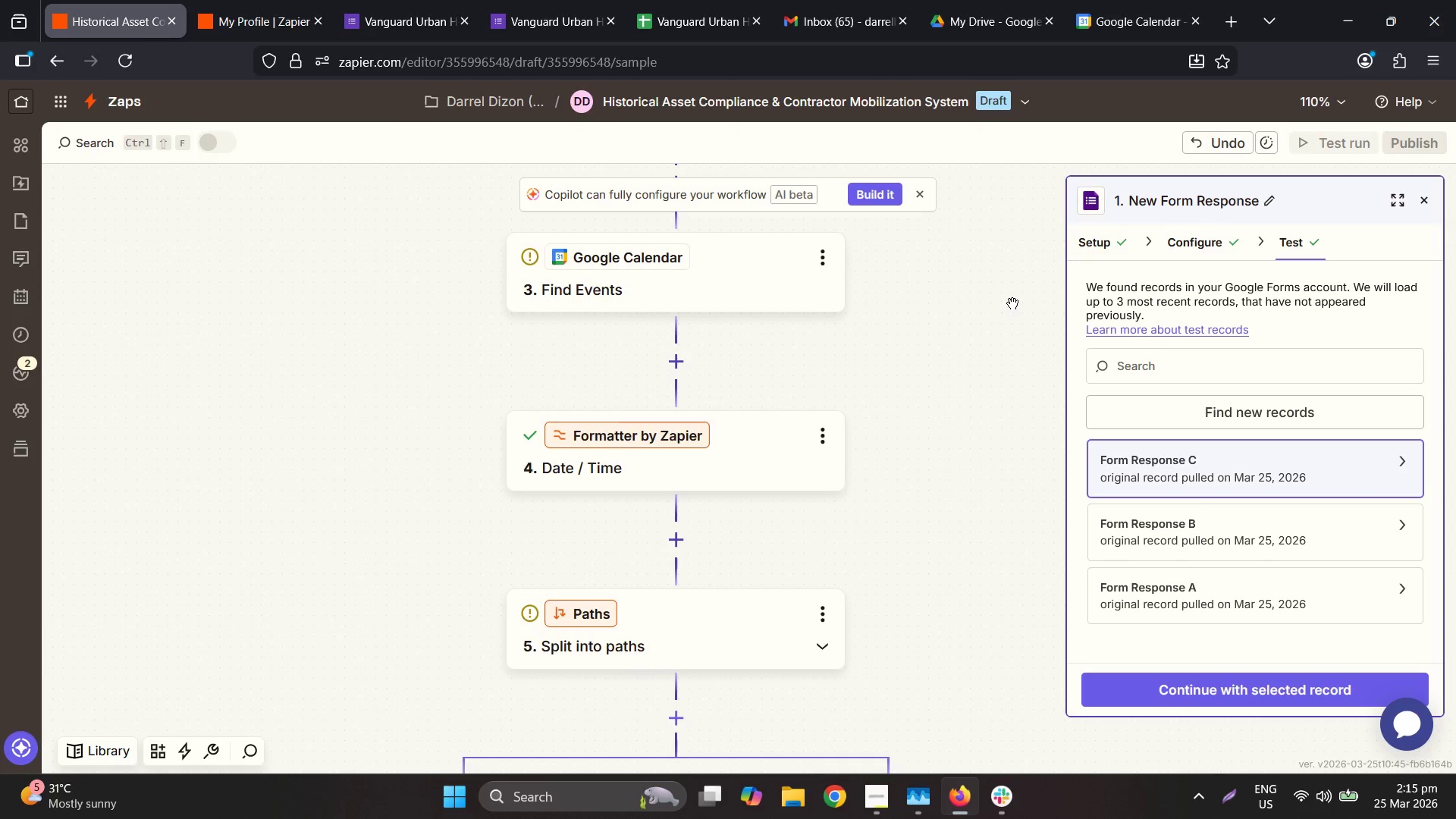 
scroll: coordinate [797, 402], scroll_direction: down, amount: 10.0
 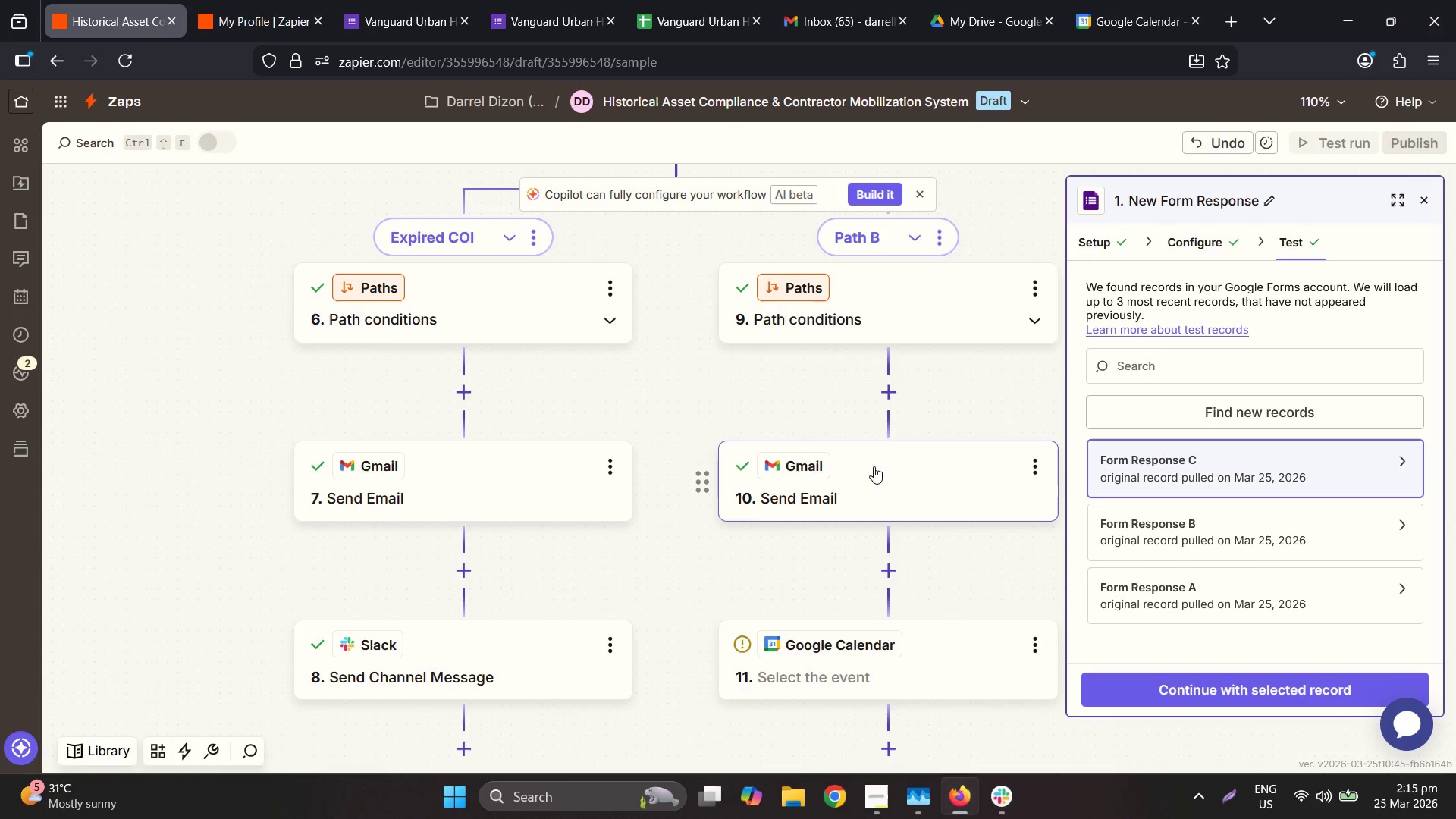 
scroll: coordinate [893, 472], scroll_direction: up, amount: 14.0
 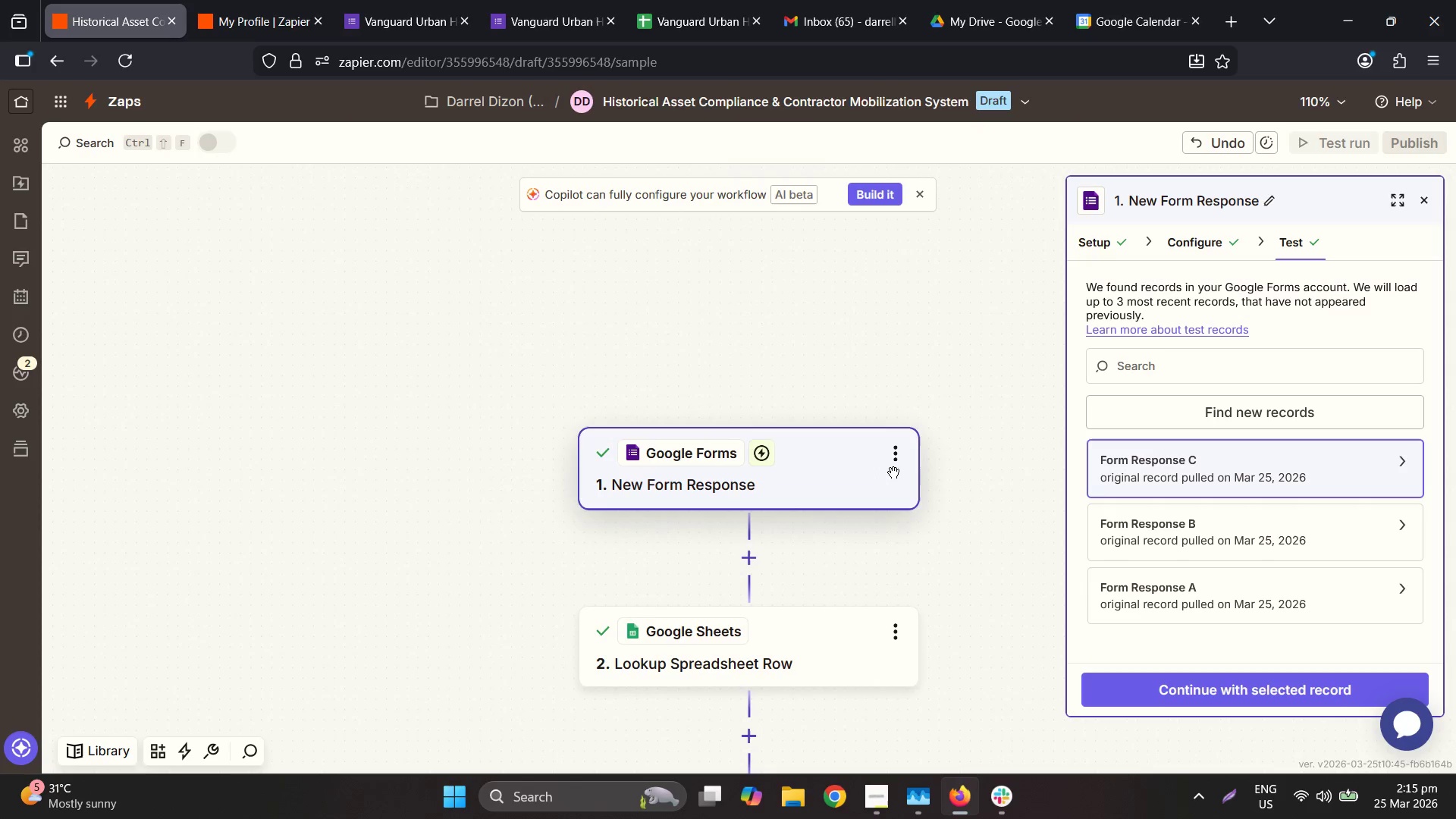 
scroll: coordinate [795, 560], scroll_direction: down, amount: 4.0
 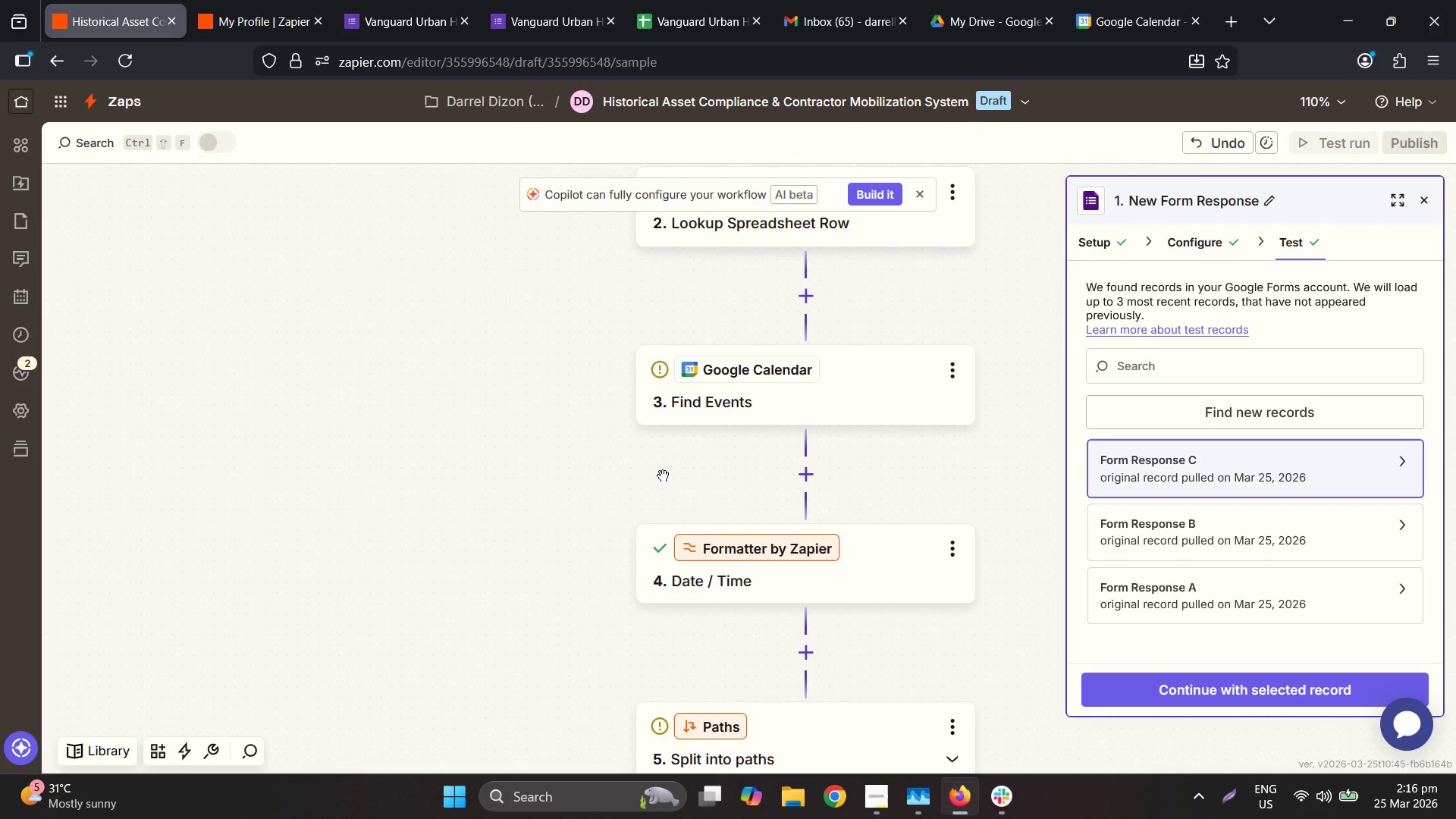 
wait(20.97)
 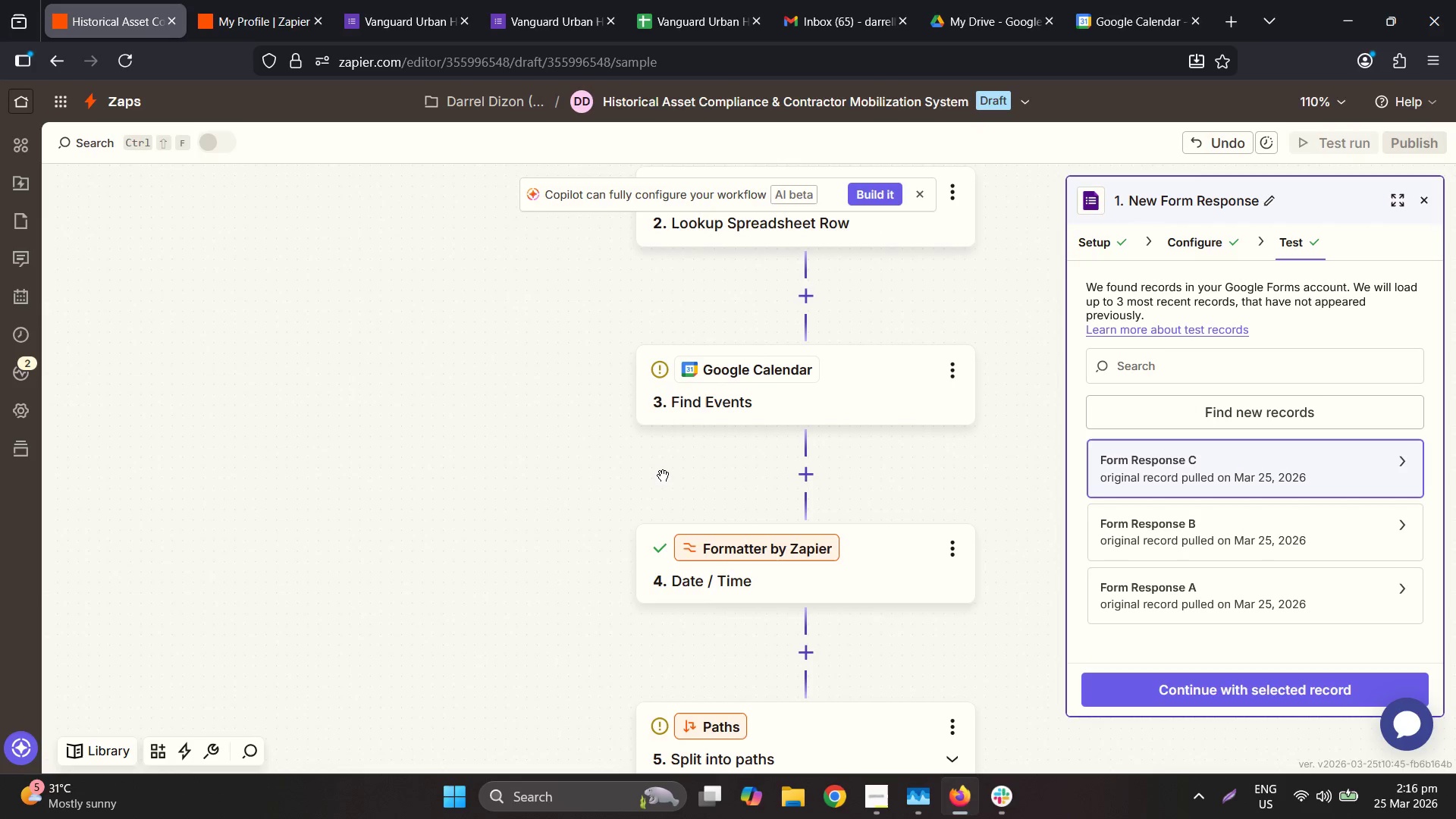 
mouse_move([747, 559])
 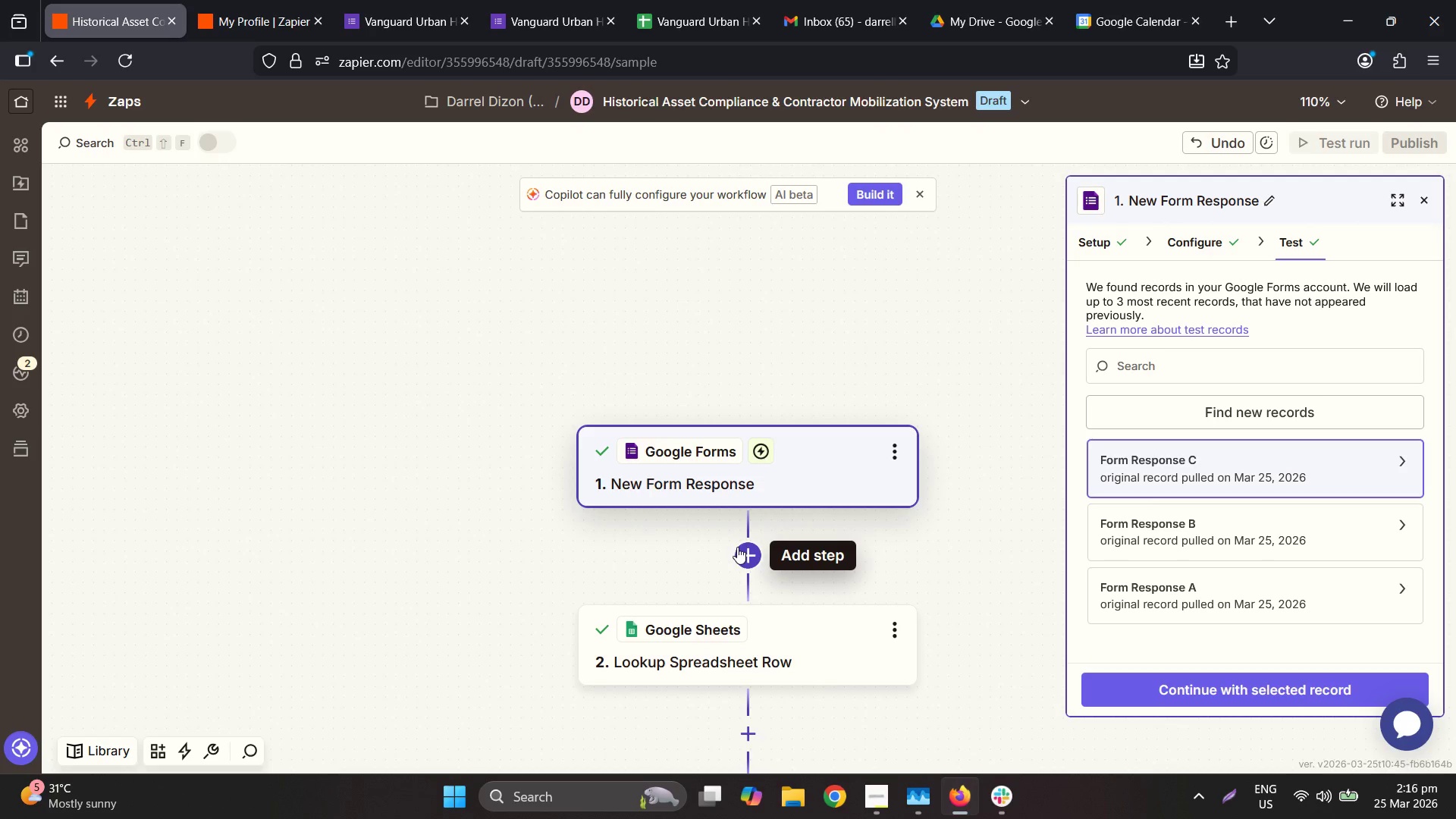 
left_click([747, 551])
 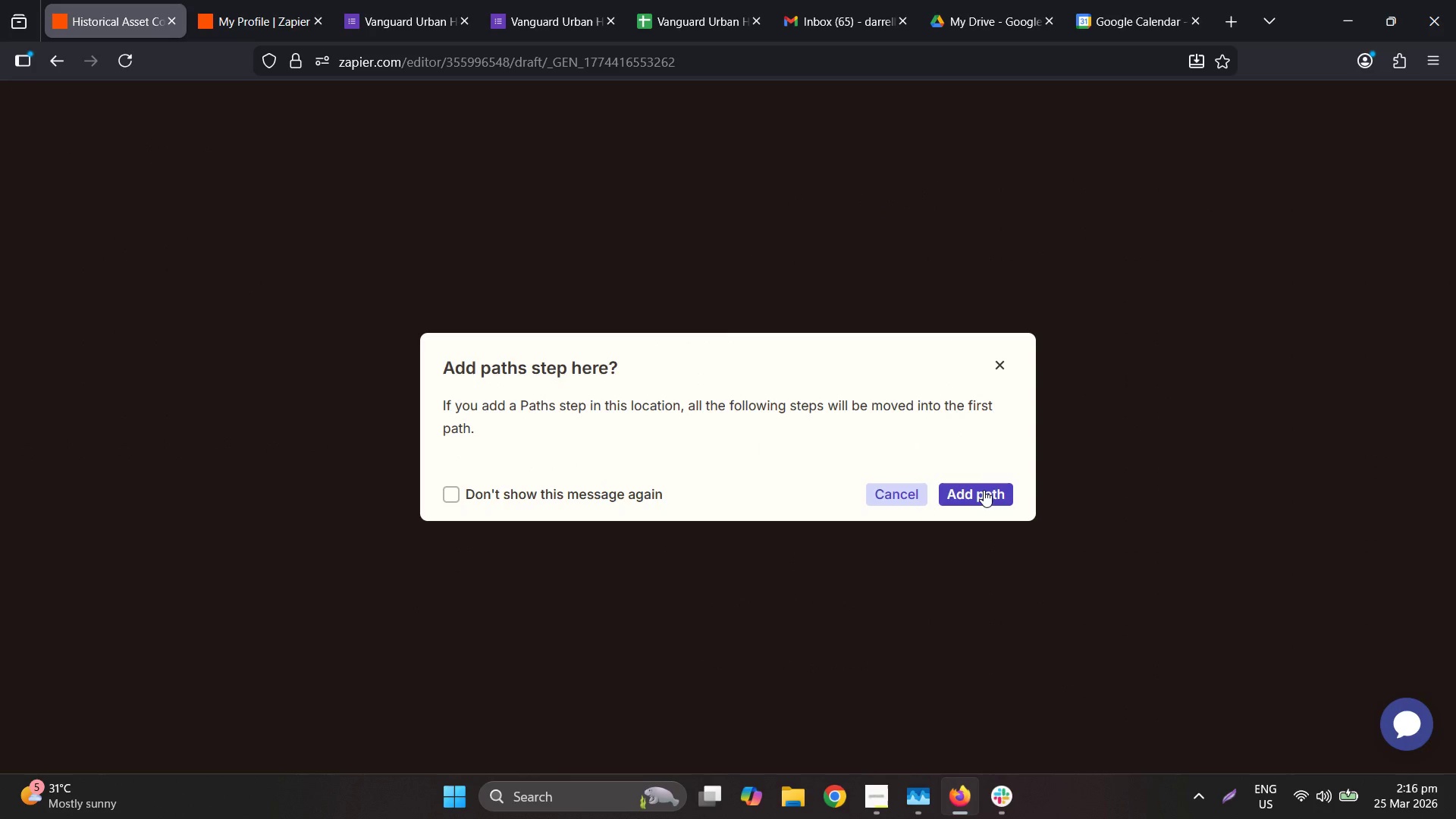 
wait(5.64)
 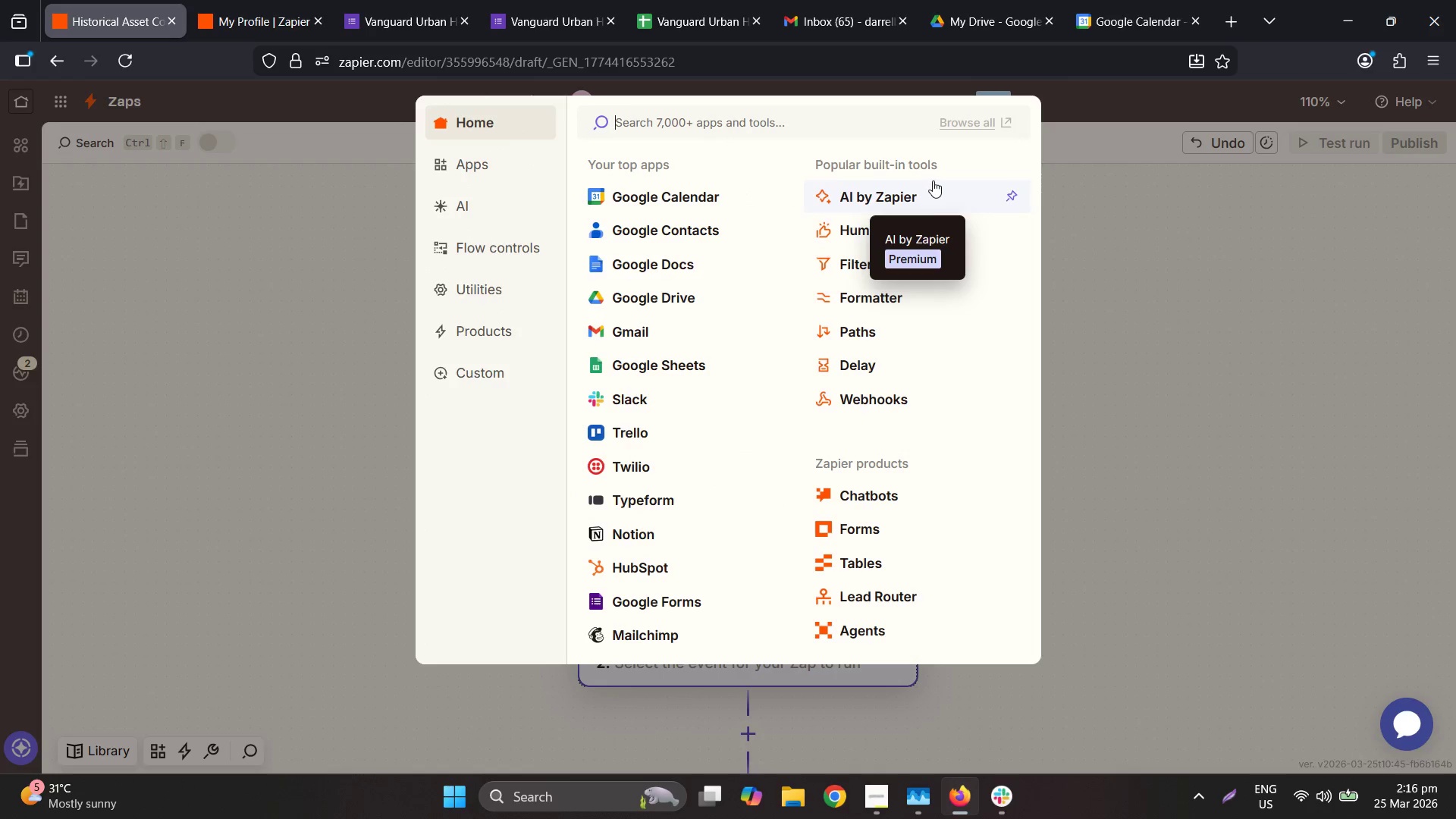 
left_click([984, 490])
 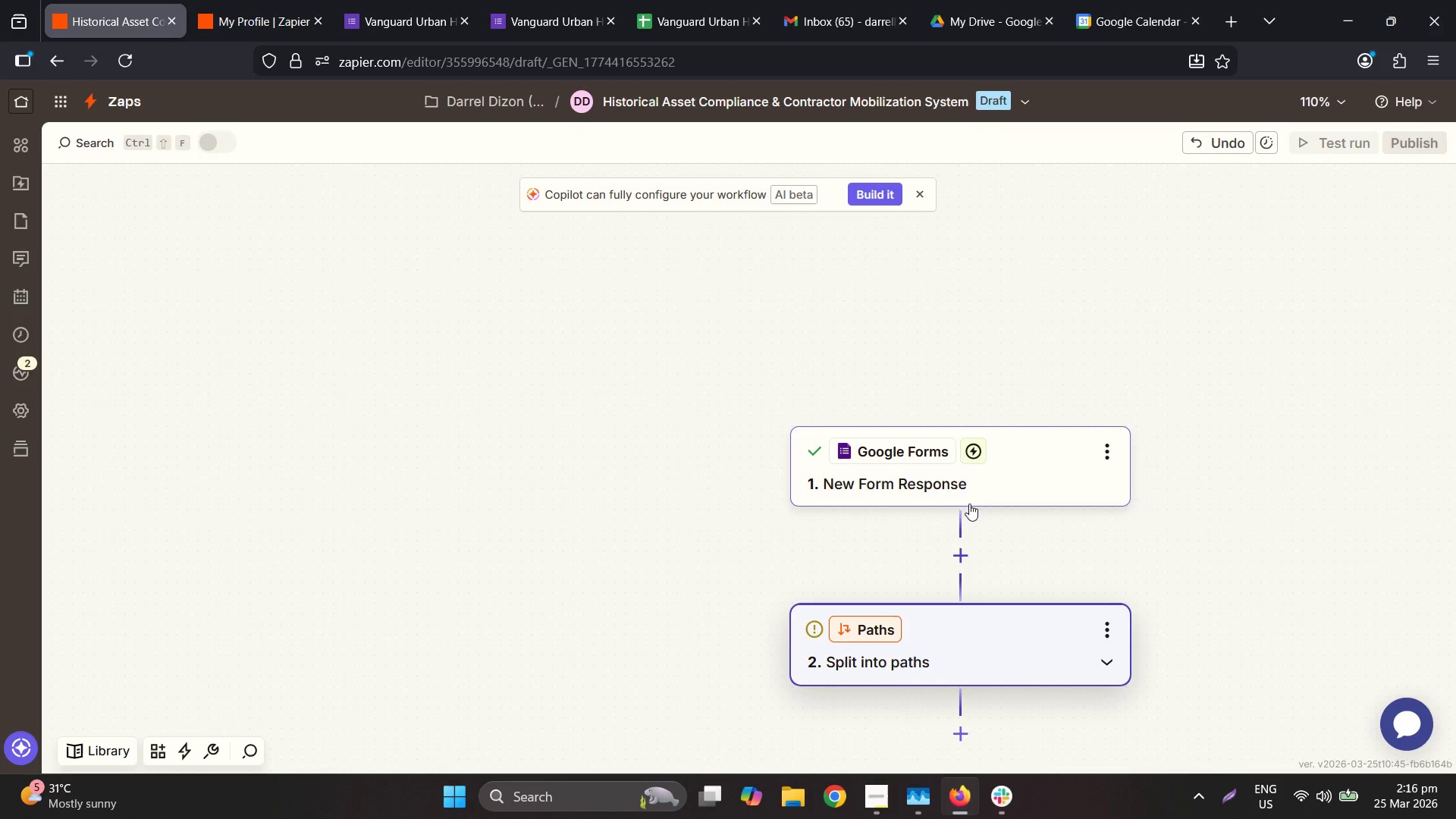 
scroll: coordinate [770, 584], scroll_direction: down, amount: 3.0
 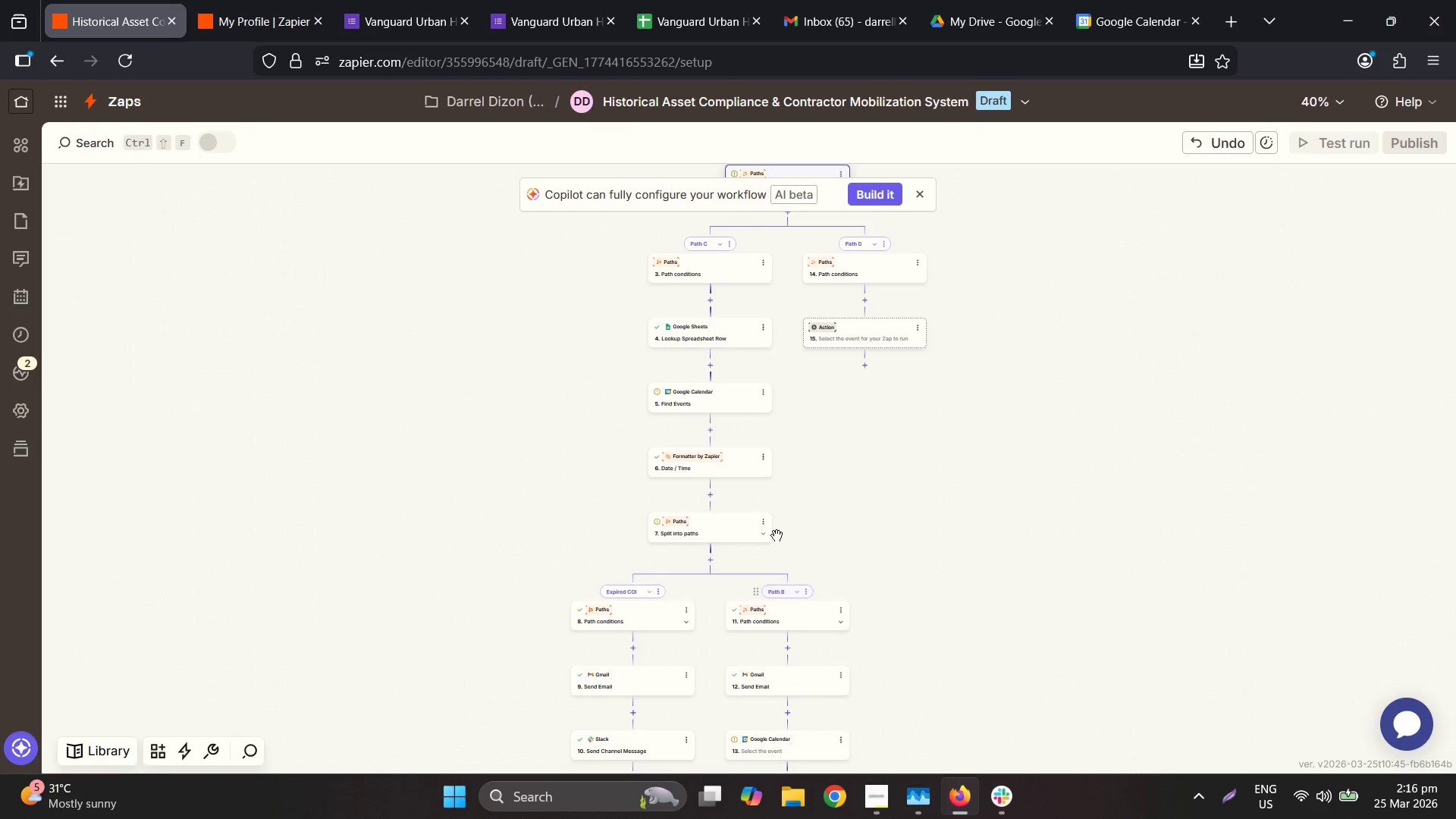 
scroll: coordinate [830, 351], scroll_direction: up, amount: 3.0
 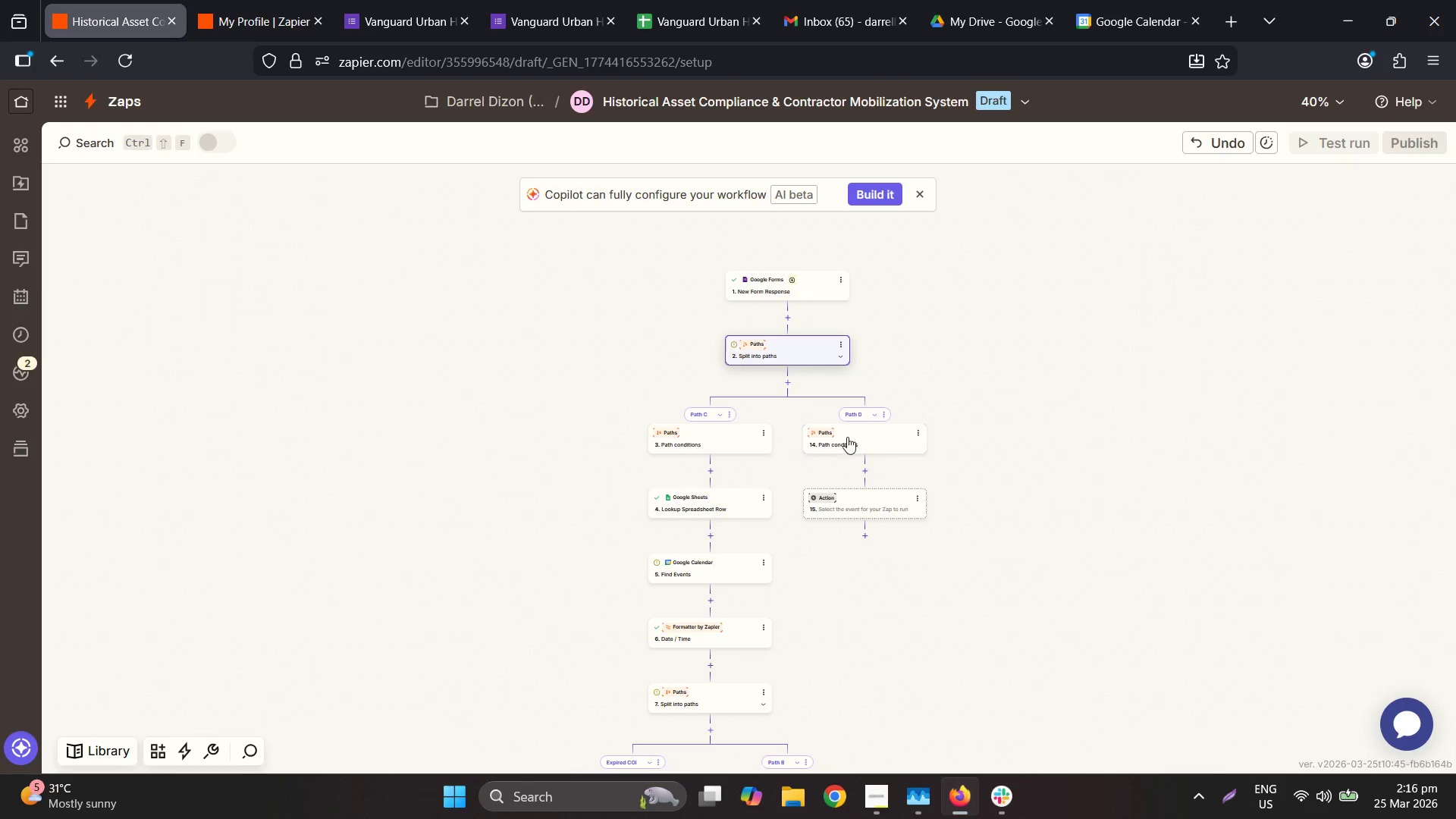 
hold_key(key=ControlLeft, duration=0.86)
scroll: coordinate [737, 358], scroll_direction: up, amount: 5.0
 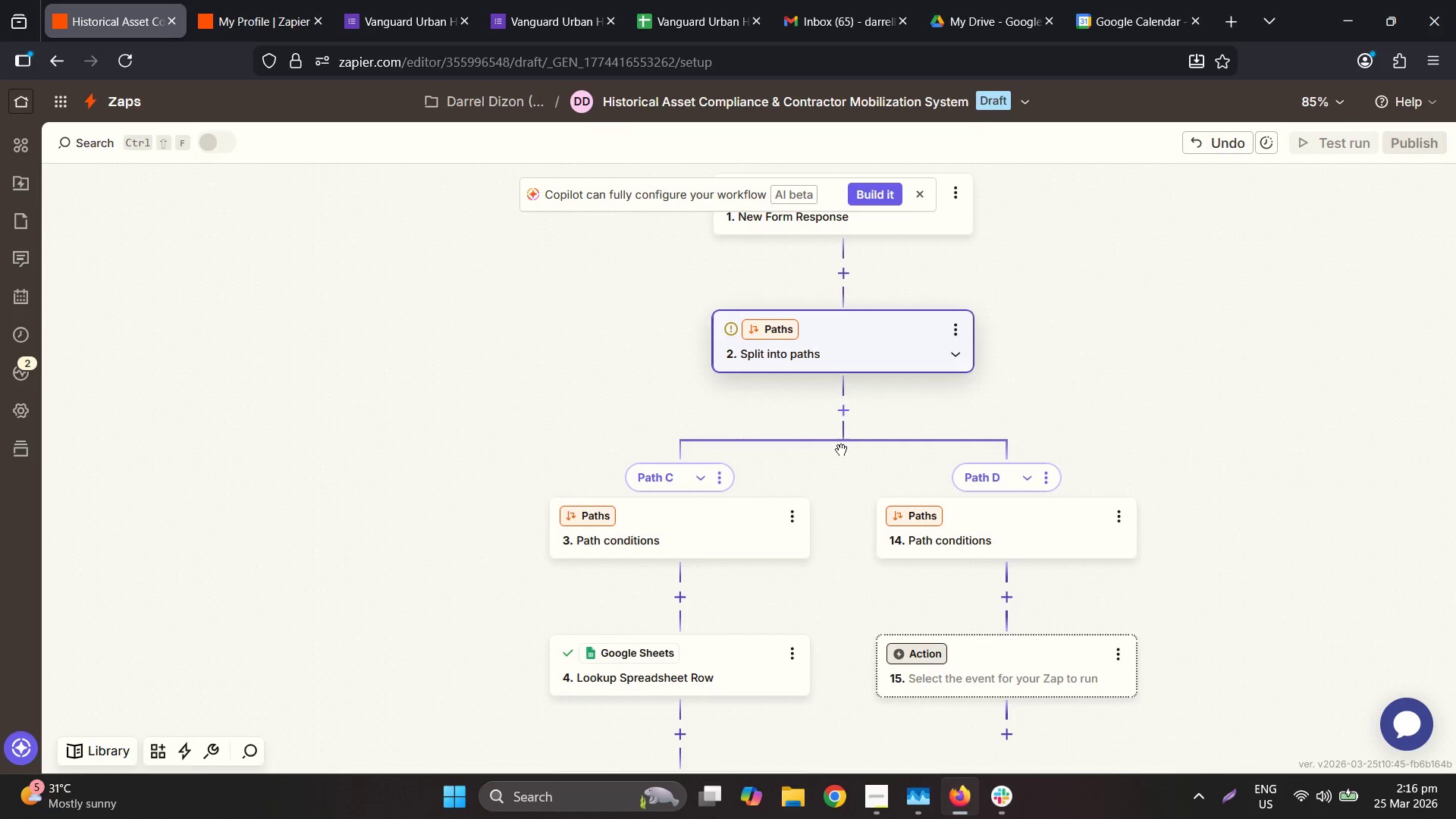 
scroll: coordinate [854, 459], scroll_direction: down, amount: 2.0
 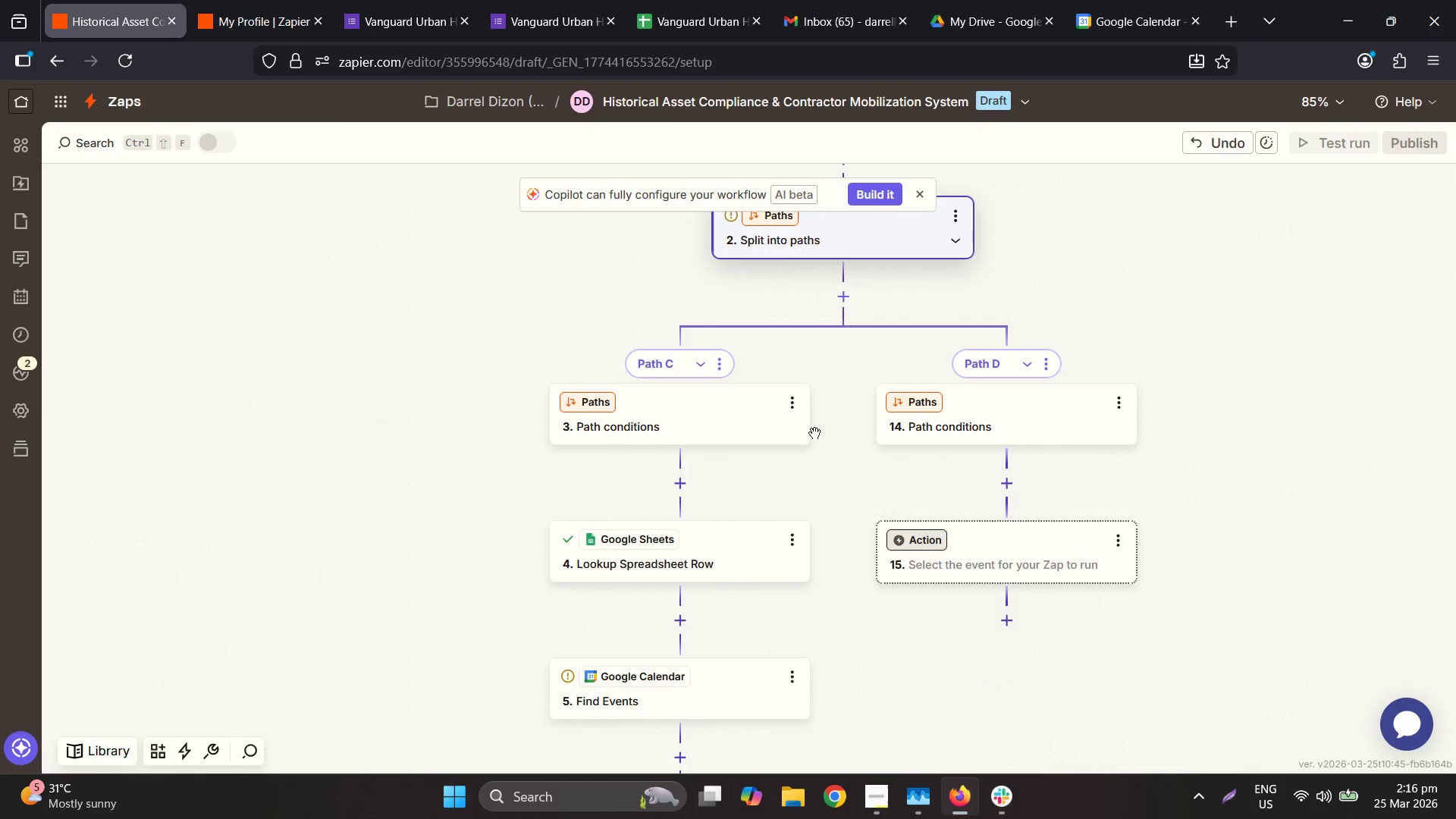 
scroll: coordinate [808, 419], scroll_direction: up, amount: 1.0
 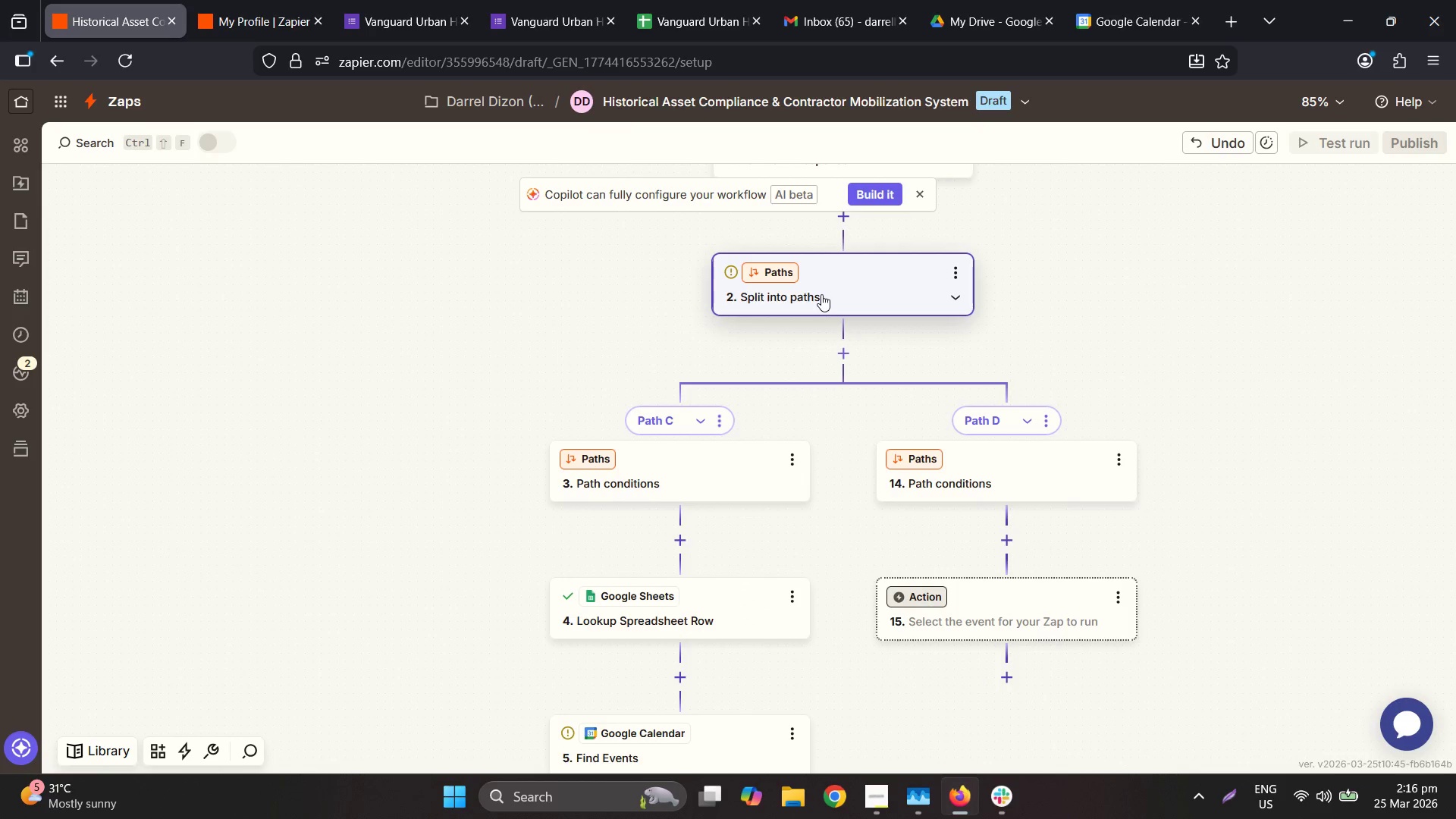 
left_click([710, 472])
 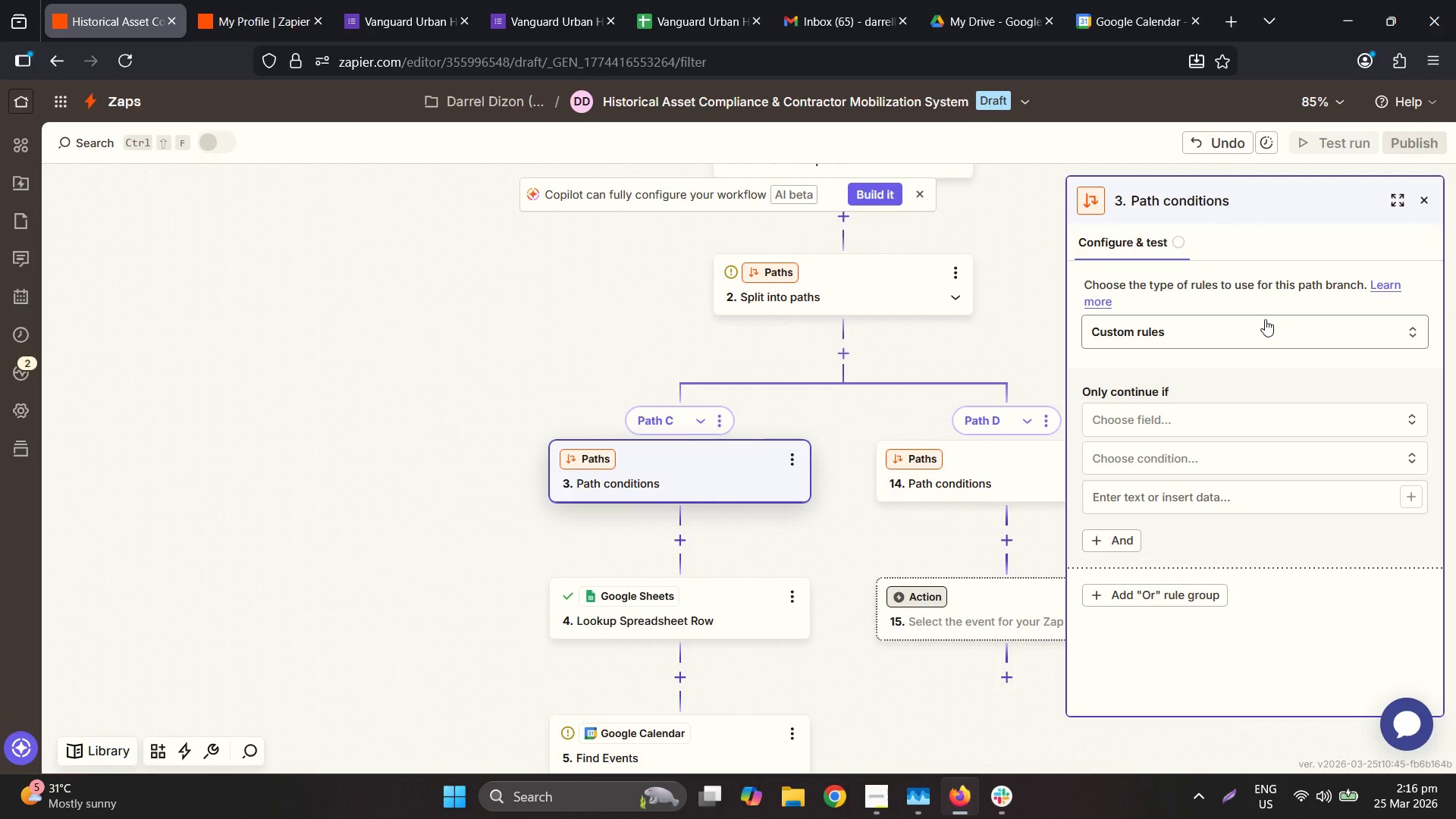 
left_click([1265, 319])
 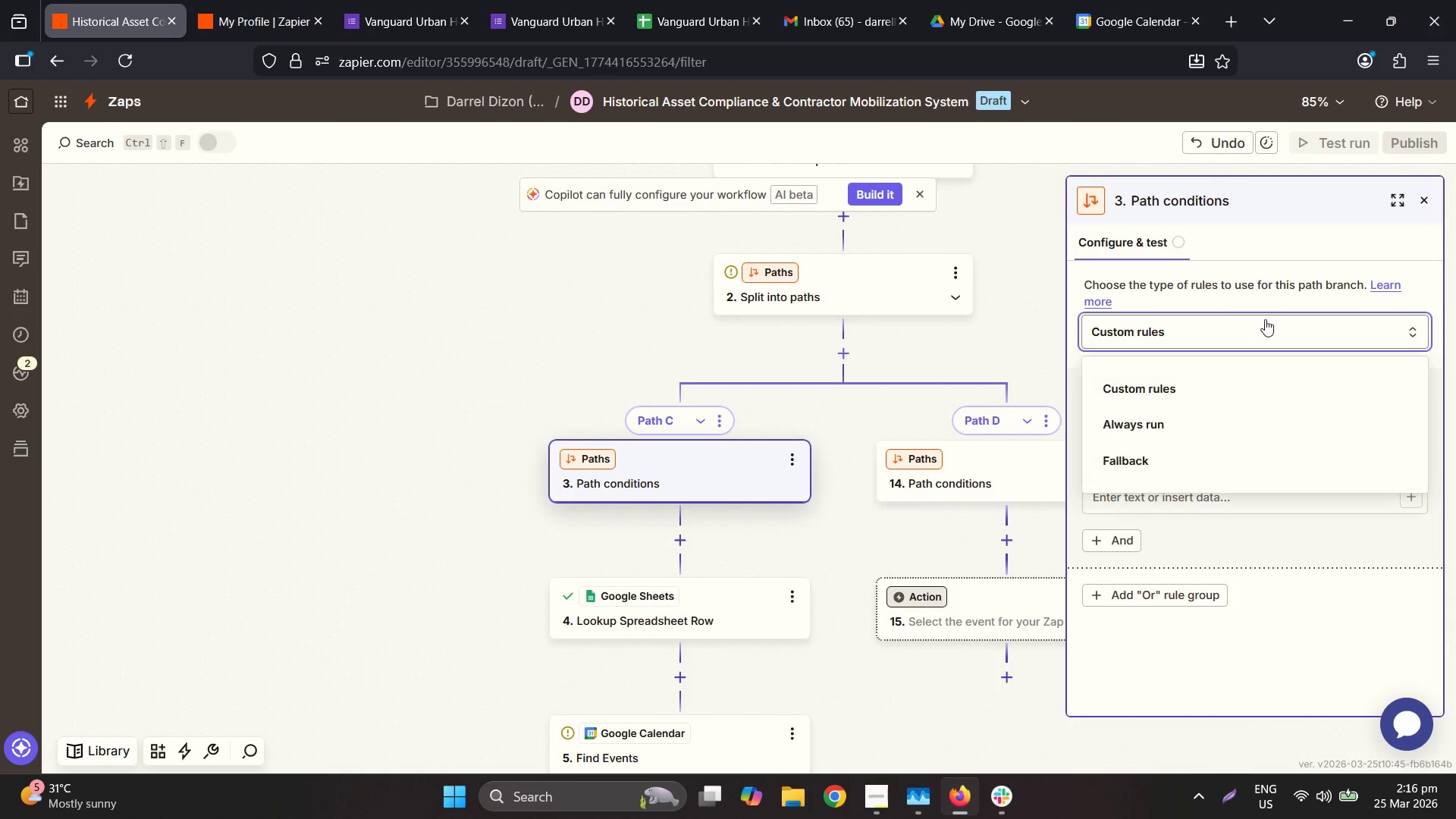 
left_click([1265, 319])
 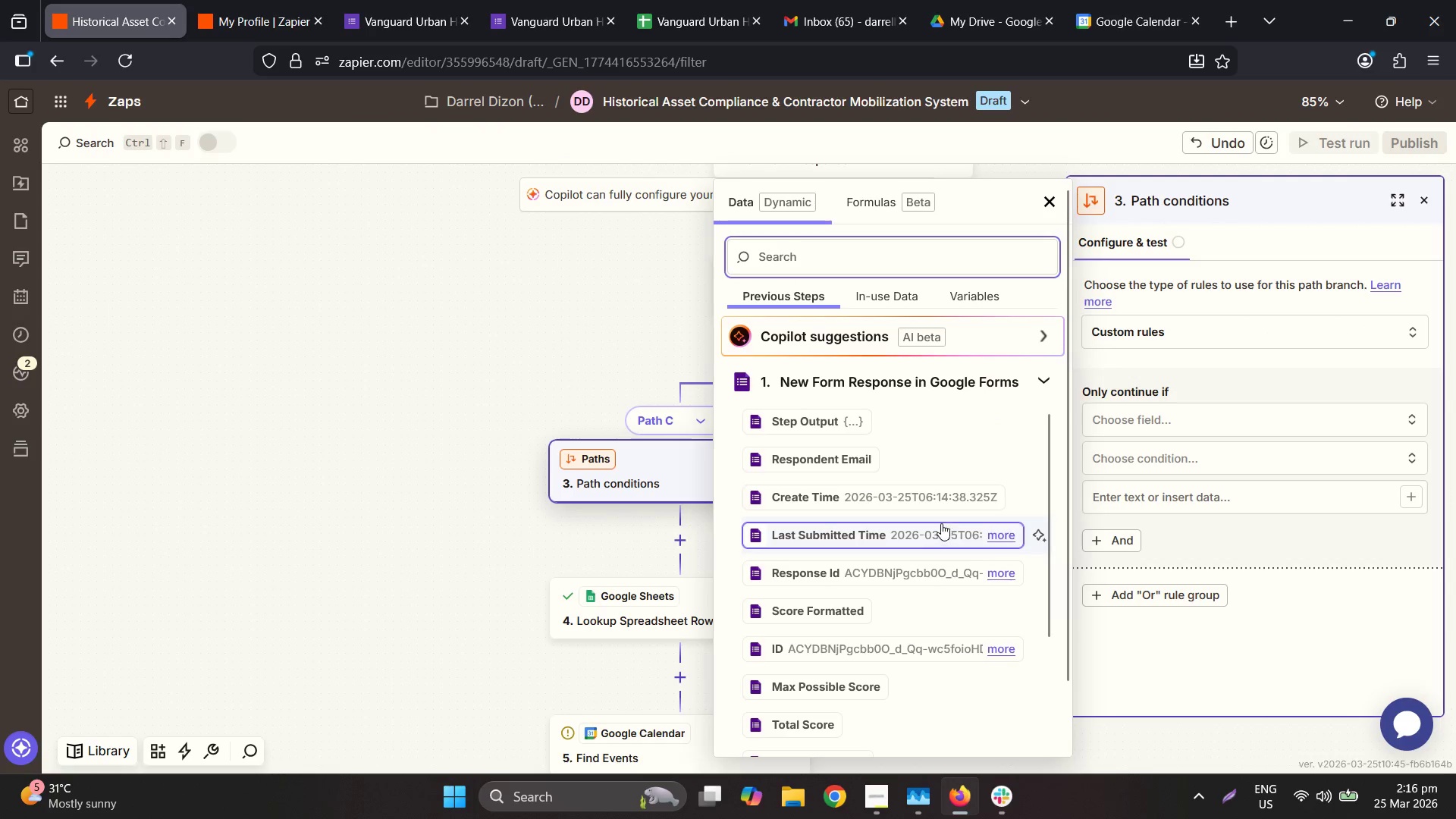 
scroll: coordinate [918, 607], scroll_direction: down, amount: 3.0
 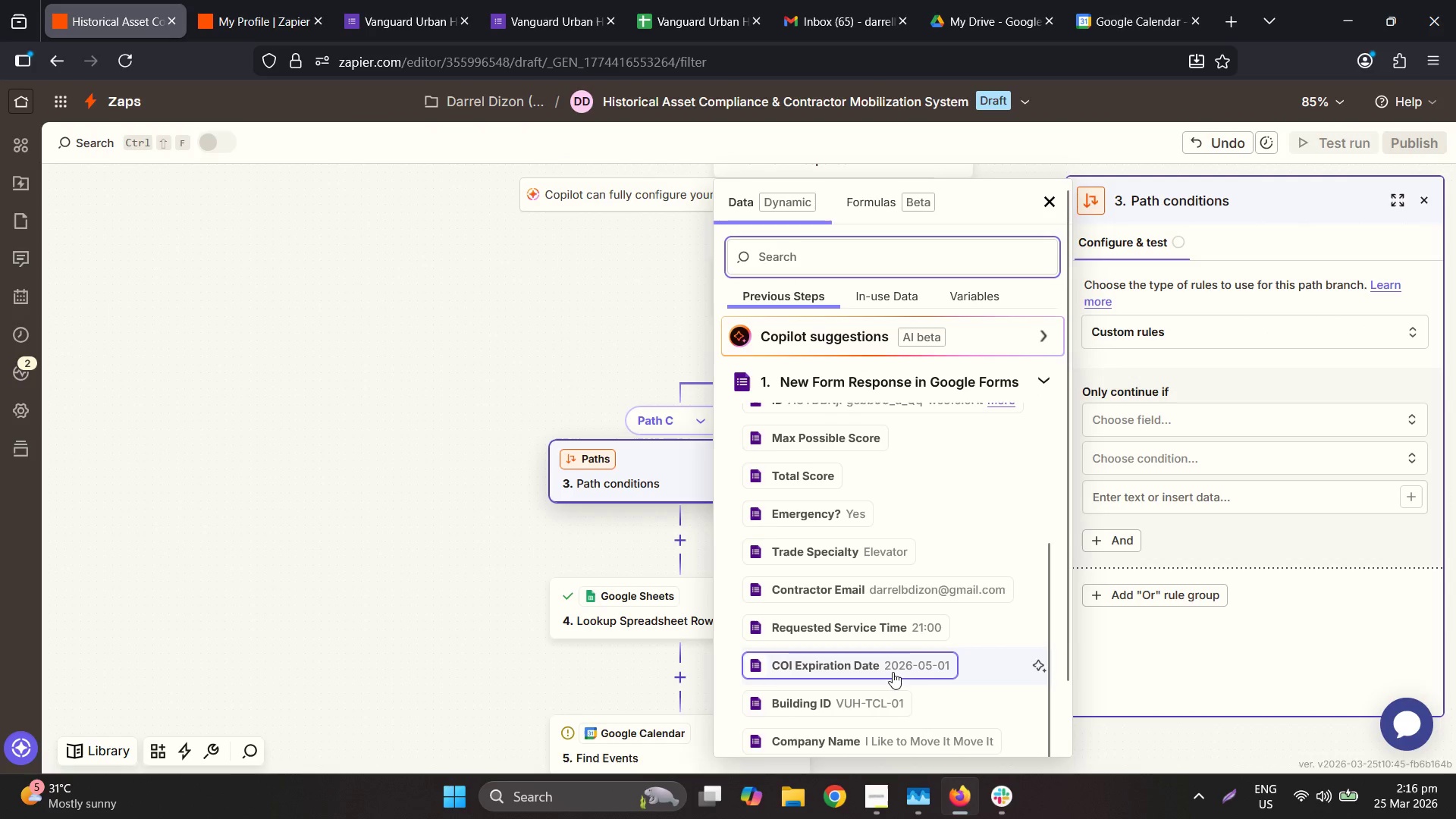 
left_click([893, 670])
 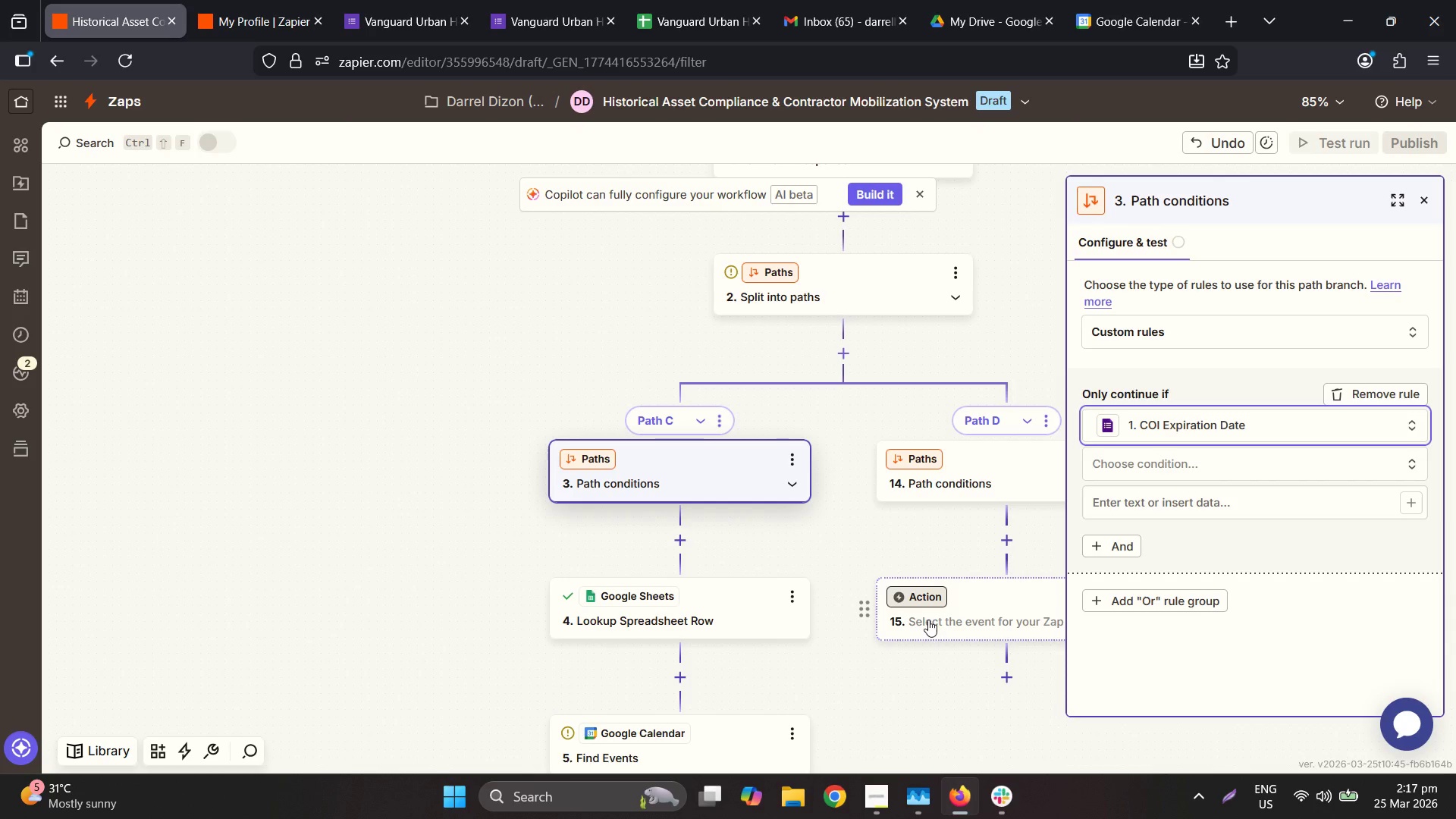 
wait(7.58)
 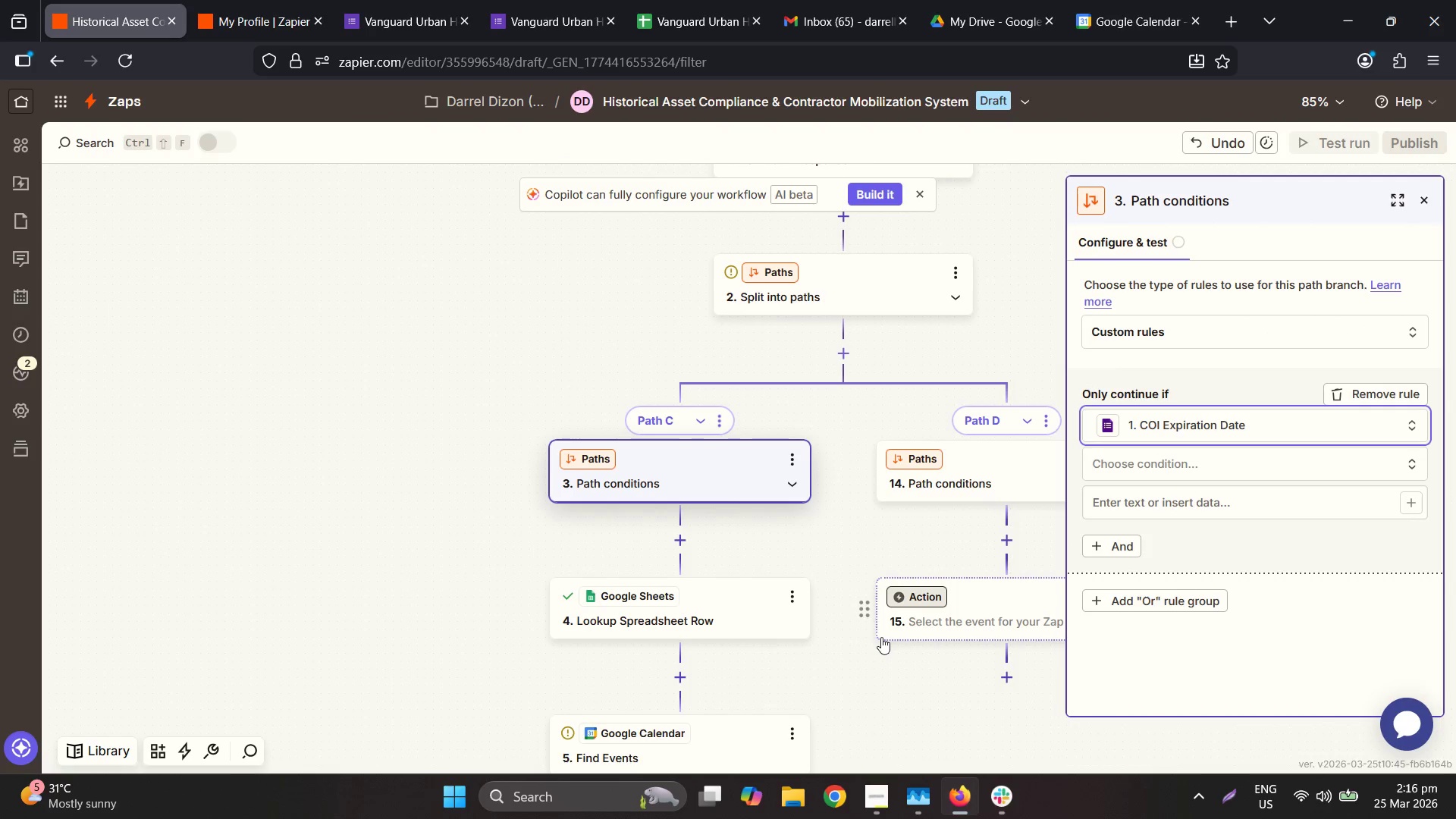 
scroll: coordinate [887, 621], scroll_direction: down, amount: 12.0
 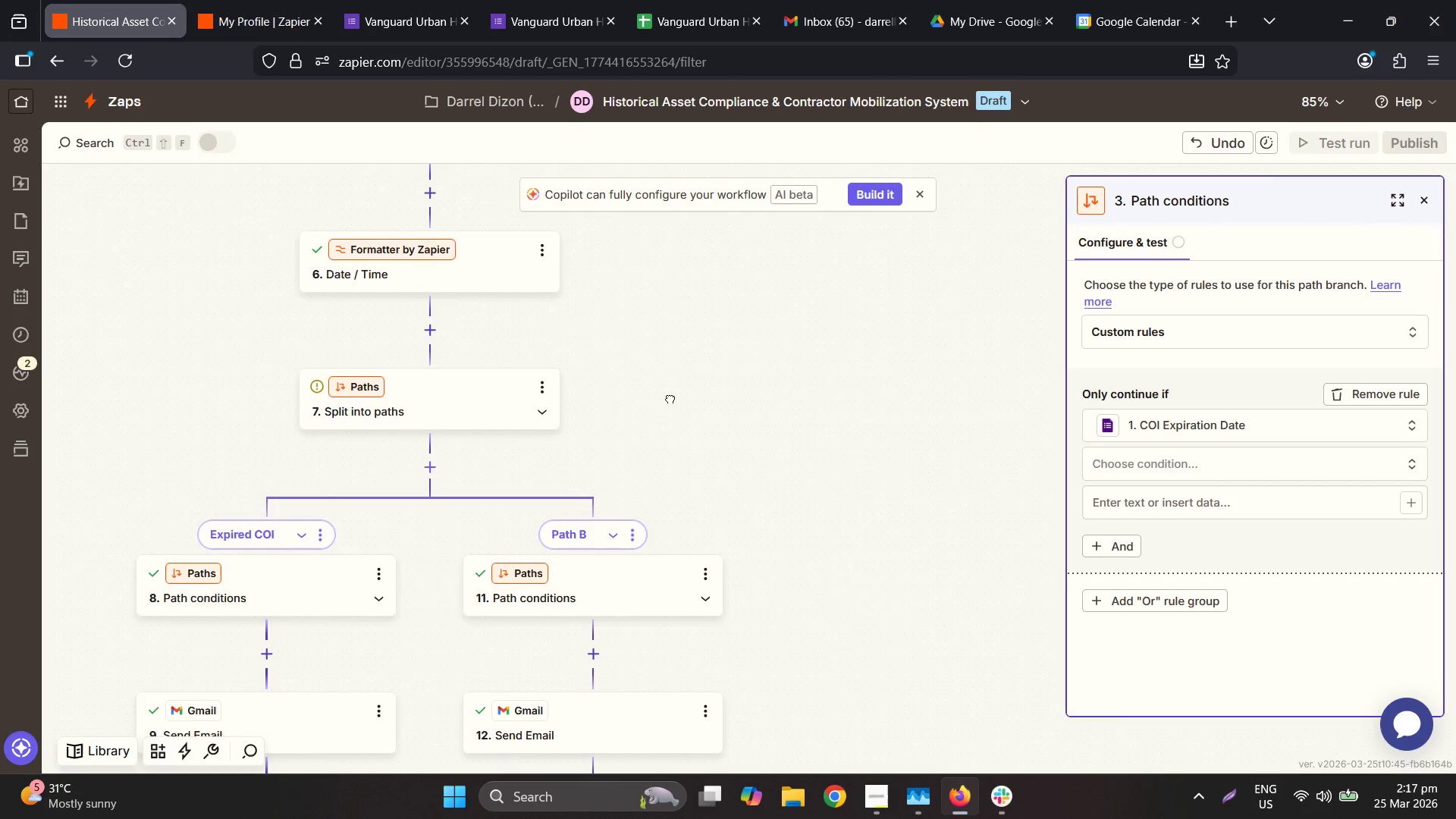 
left_click([560, 480])
 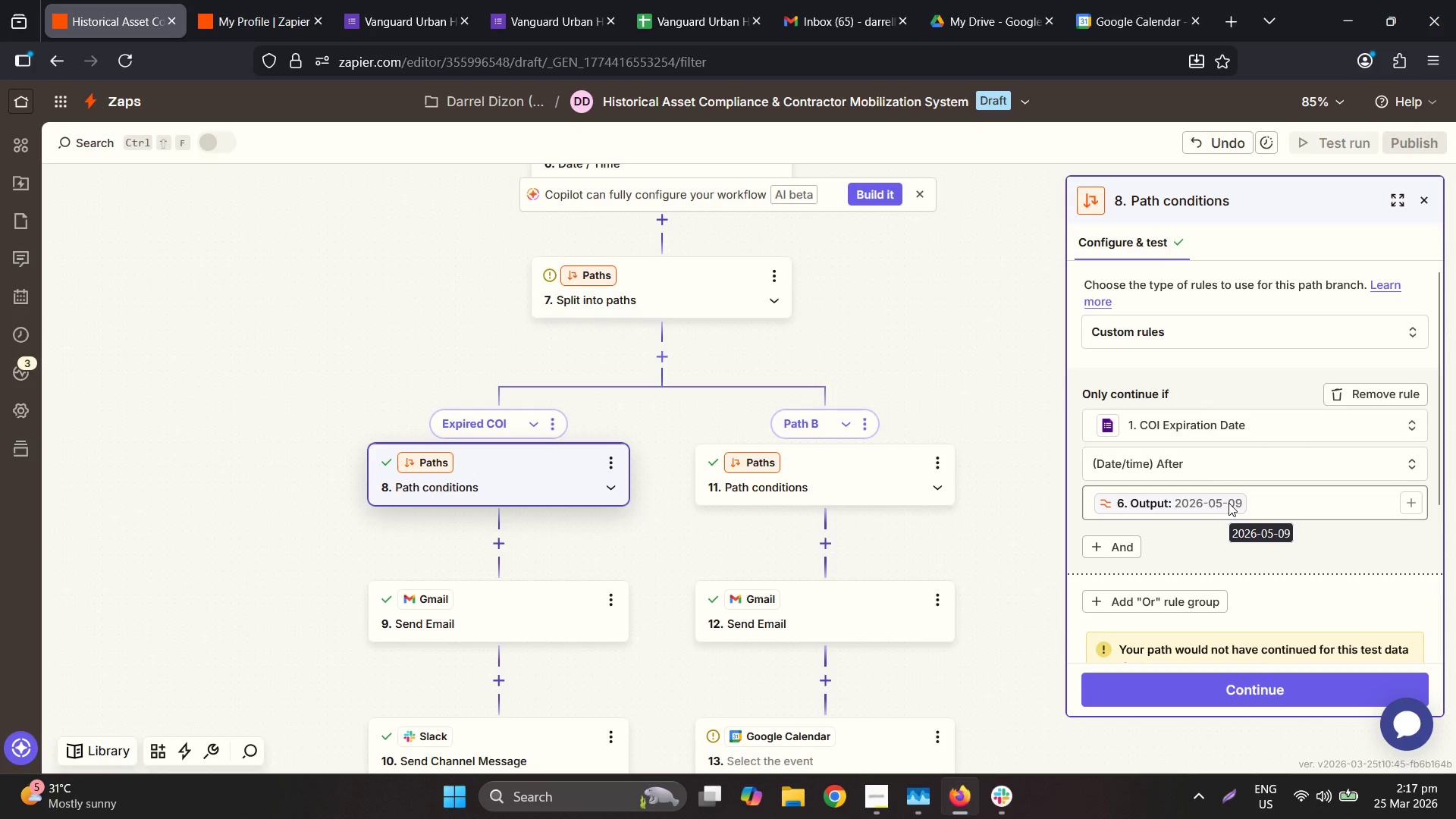 
scroll: coordinate [736, 598], scroll_direction: up, amount: 9.0
 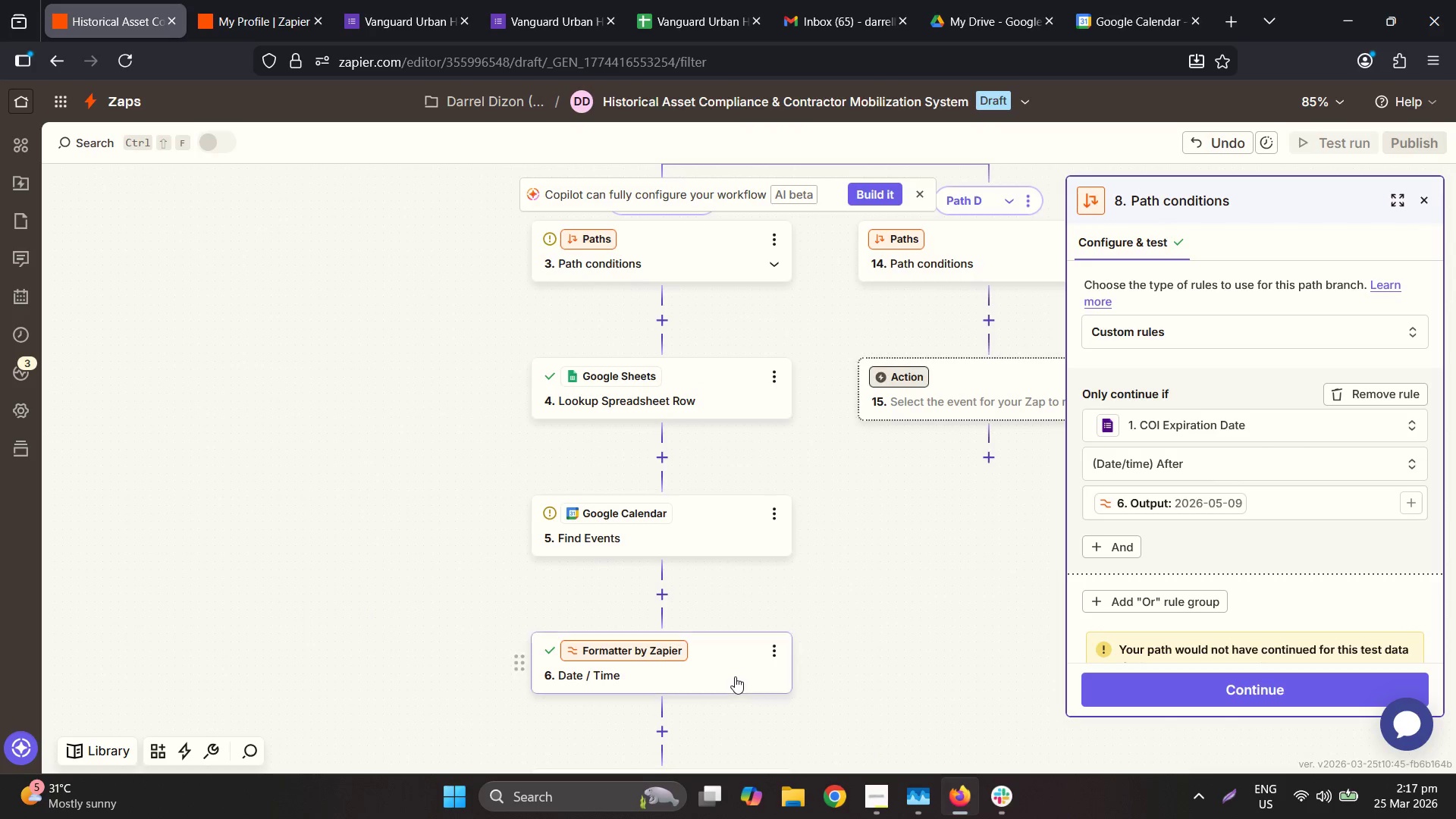 
left_click_drag(start_coordinate=[735, 665], to_coordinate=[839, 362])
 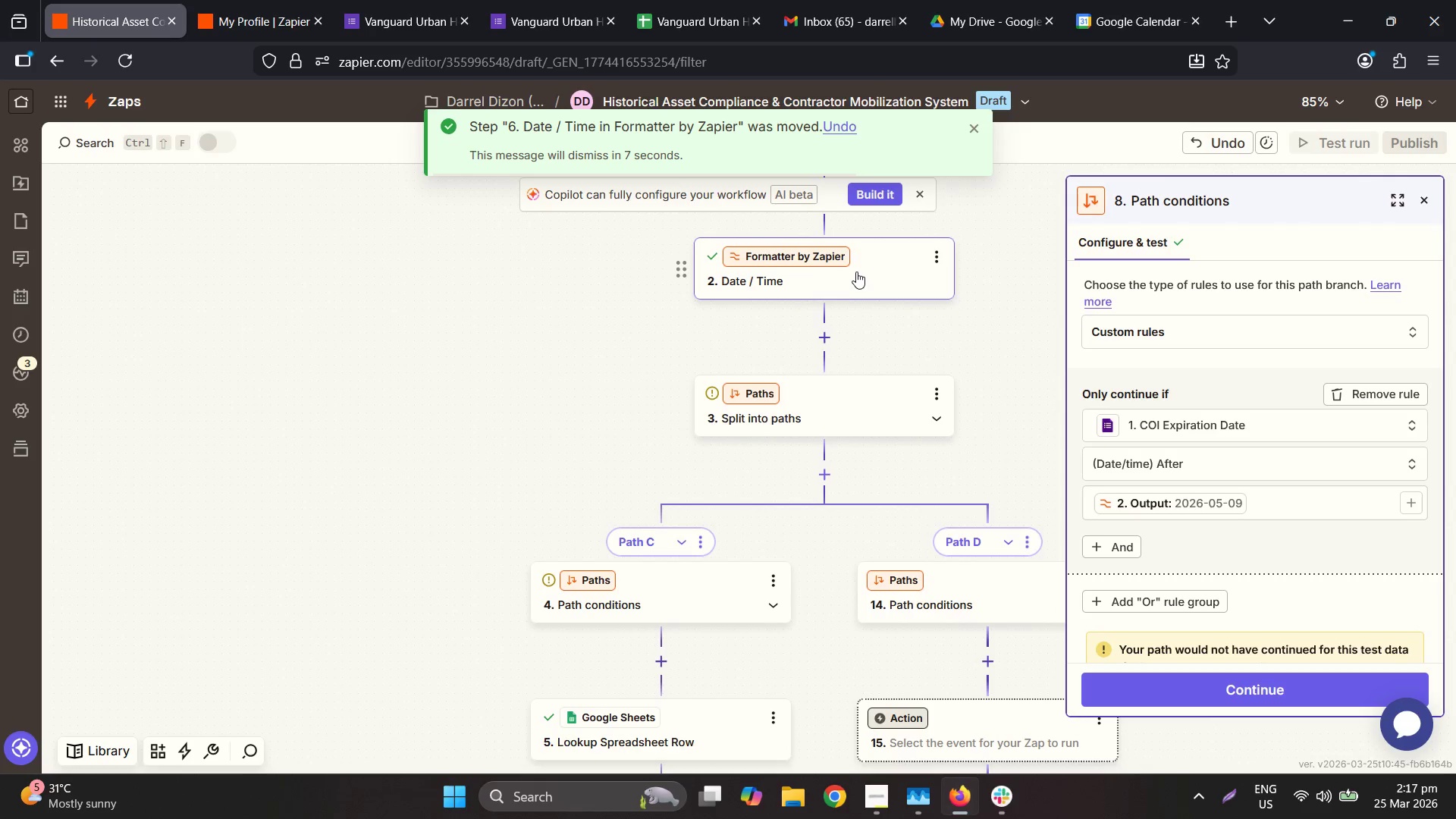 
left_click([906, 276])
 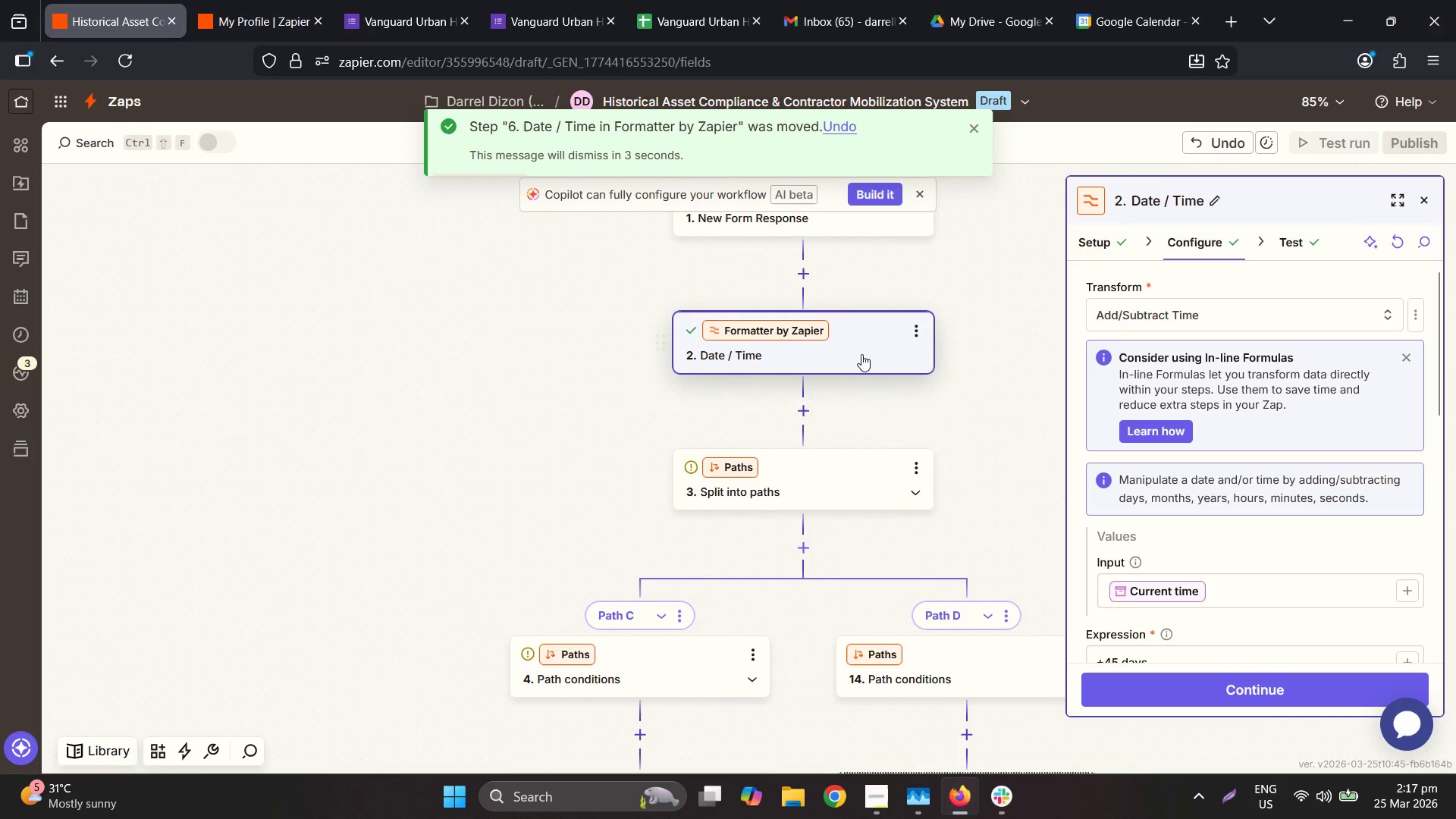 
scroll: coordinate [919, 494], scroll_direction: down, amount: 4.0
 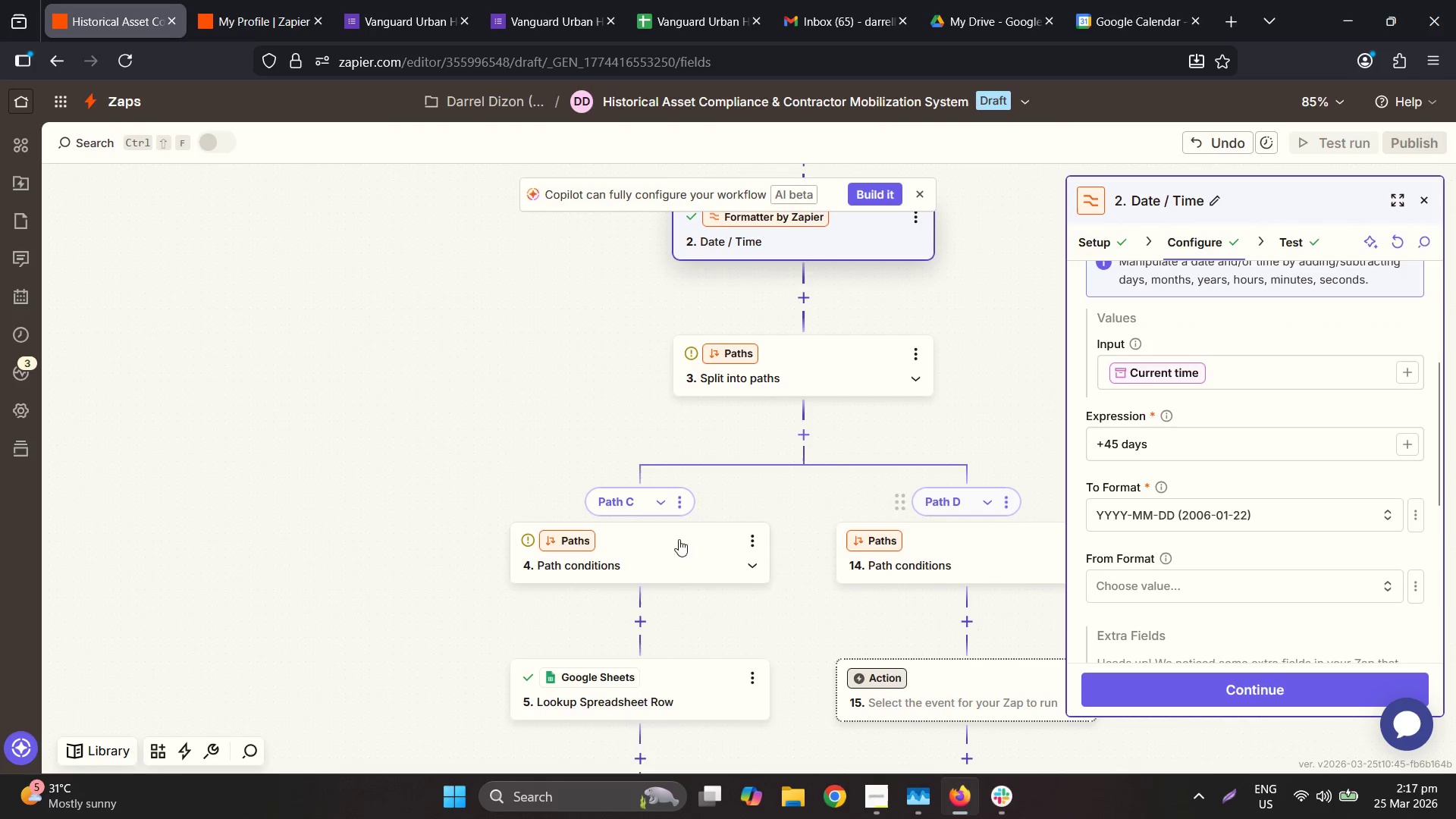 
left_click([668, 547])
 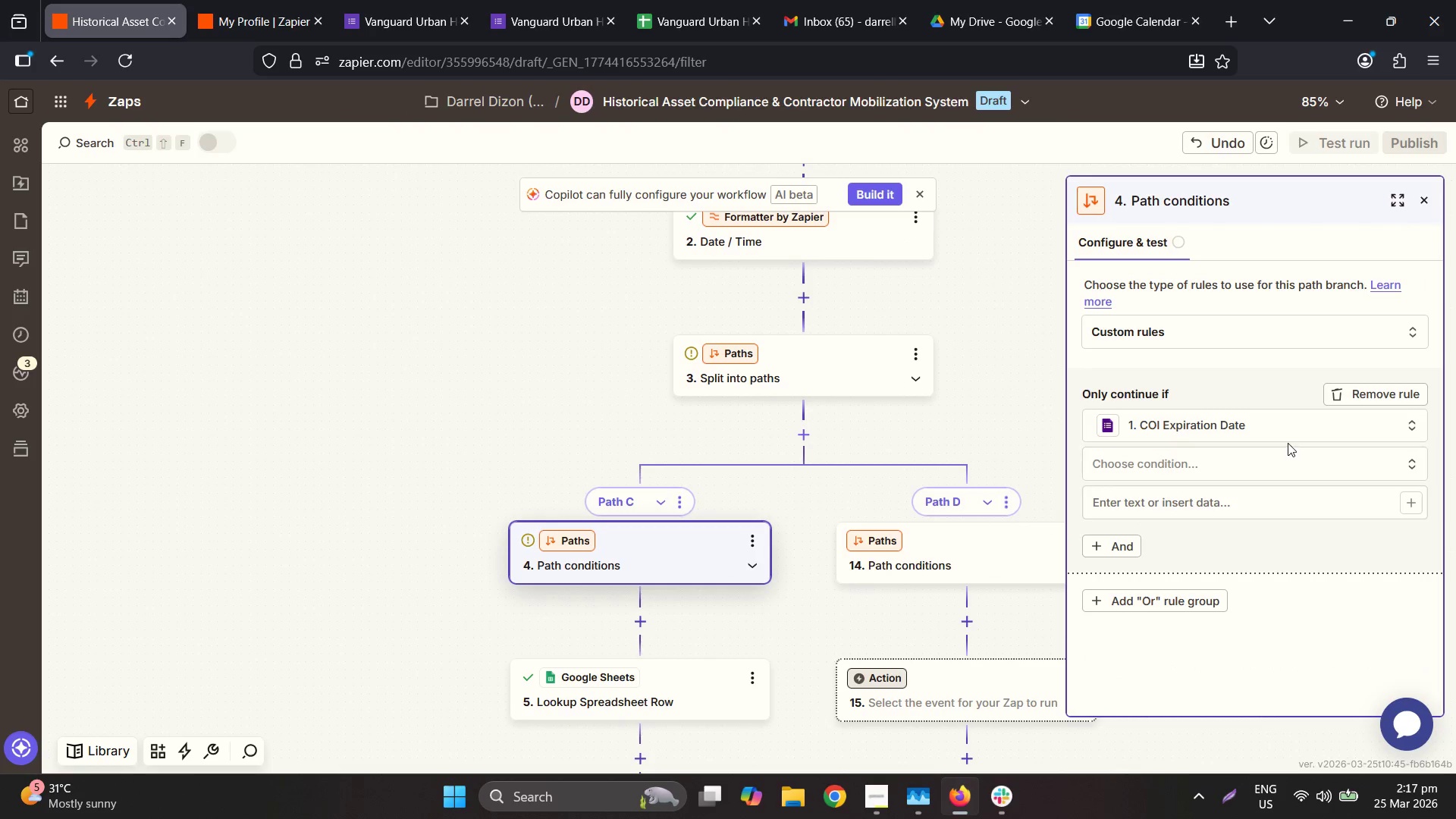 
left_click([1294, 462])
 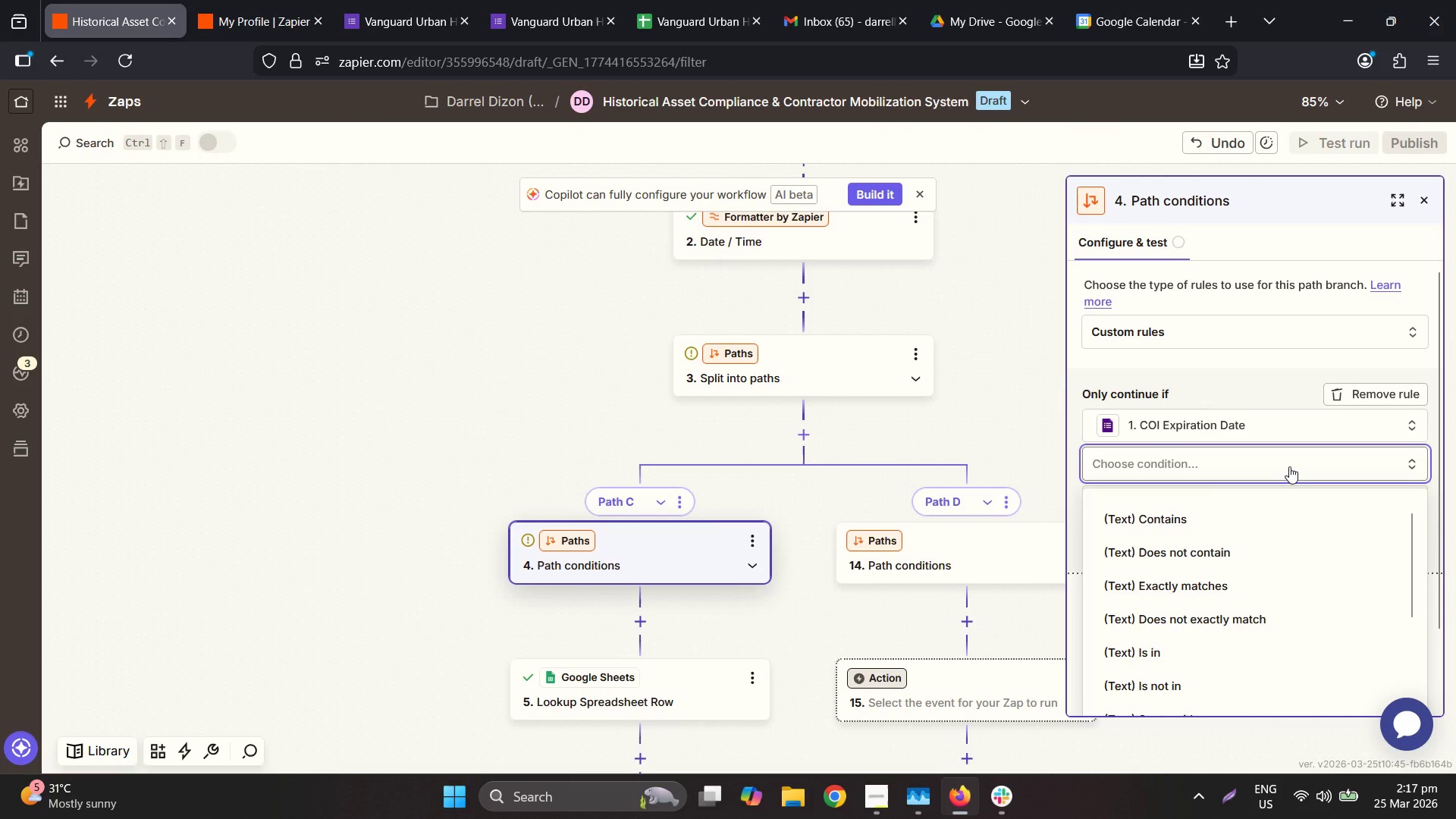 
scroll: coordinate [1273, 612], scroll_direction: down, amount: 2.0
 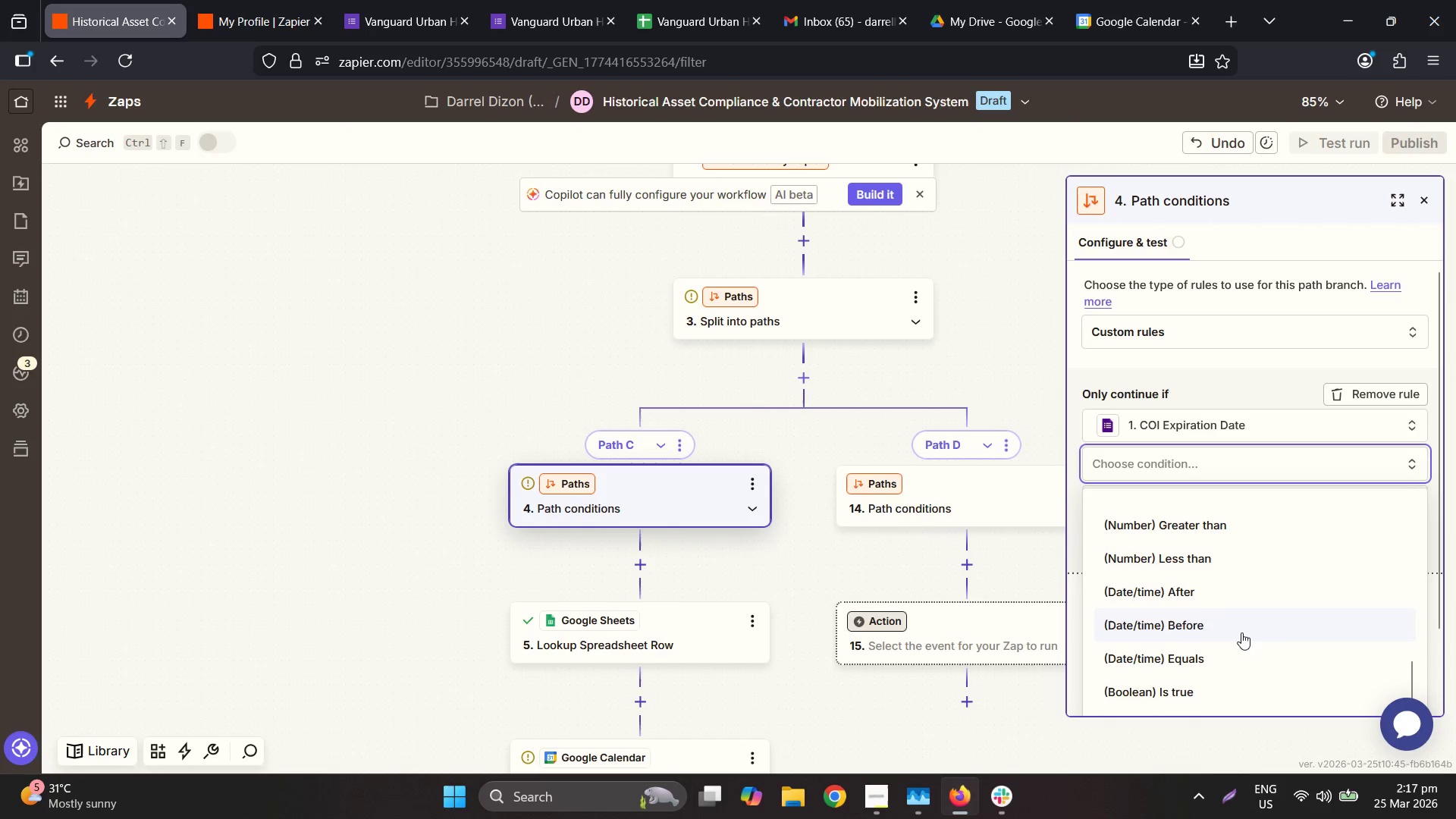 
left_click([1236, 633])
 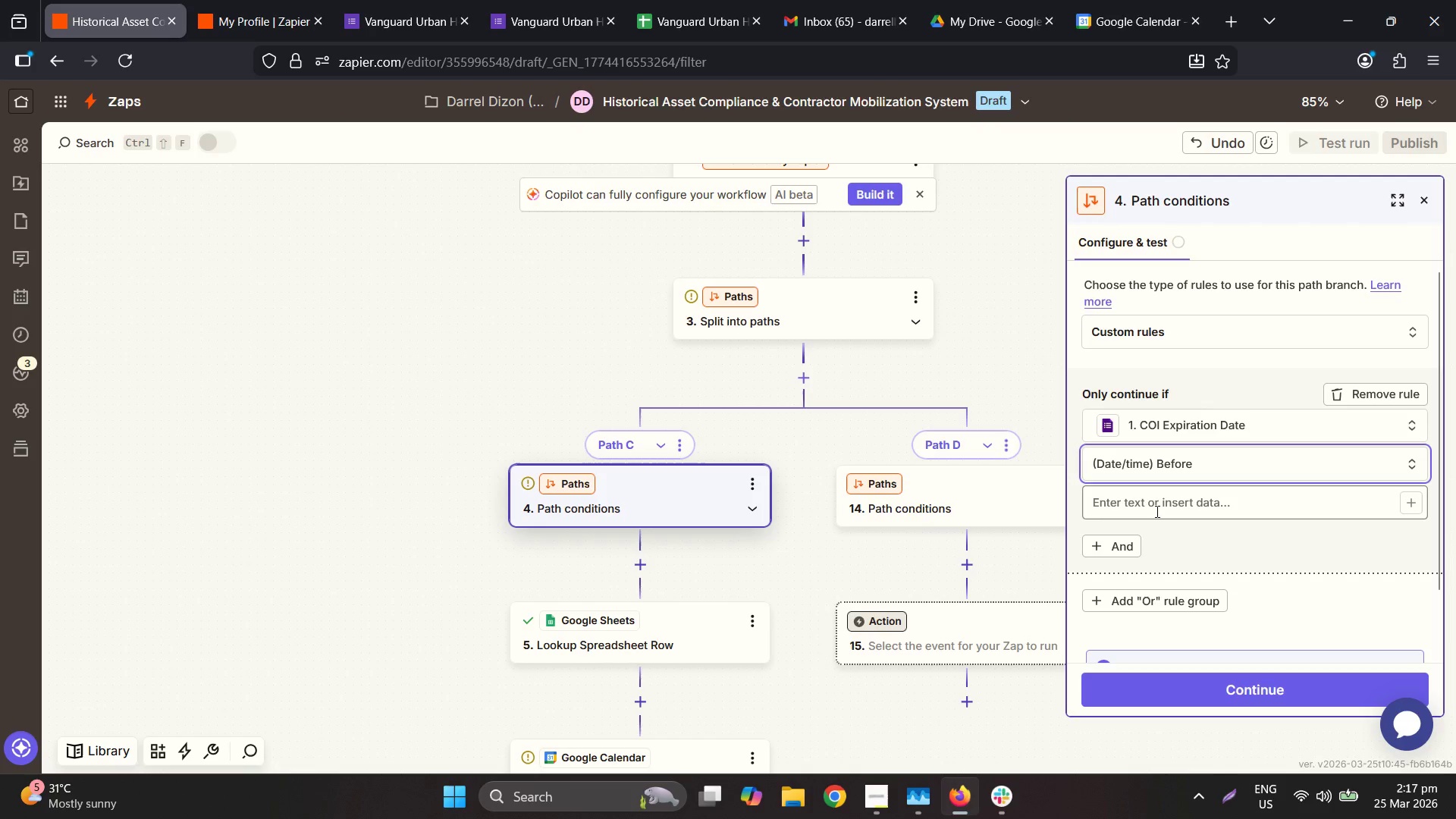 
left_click([1163, 512])
 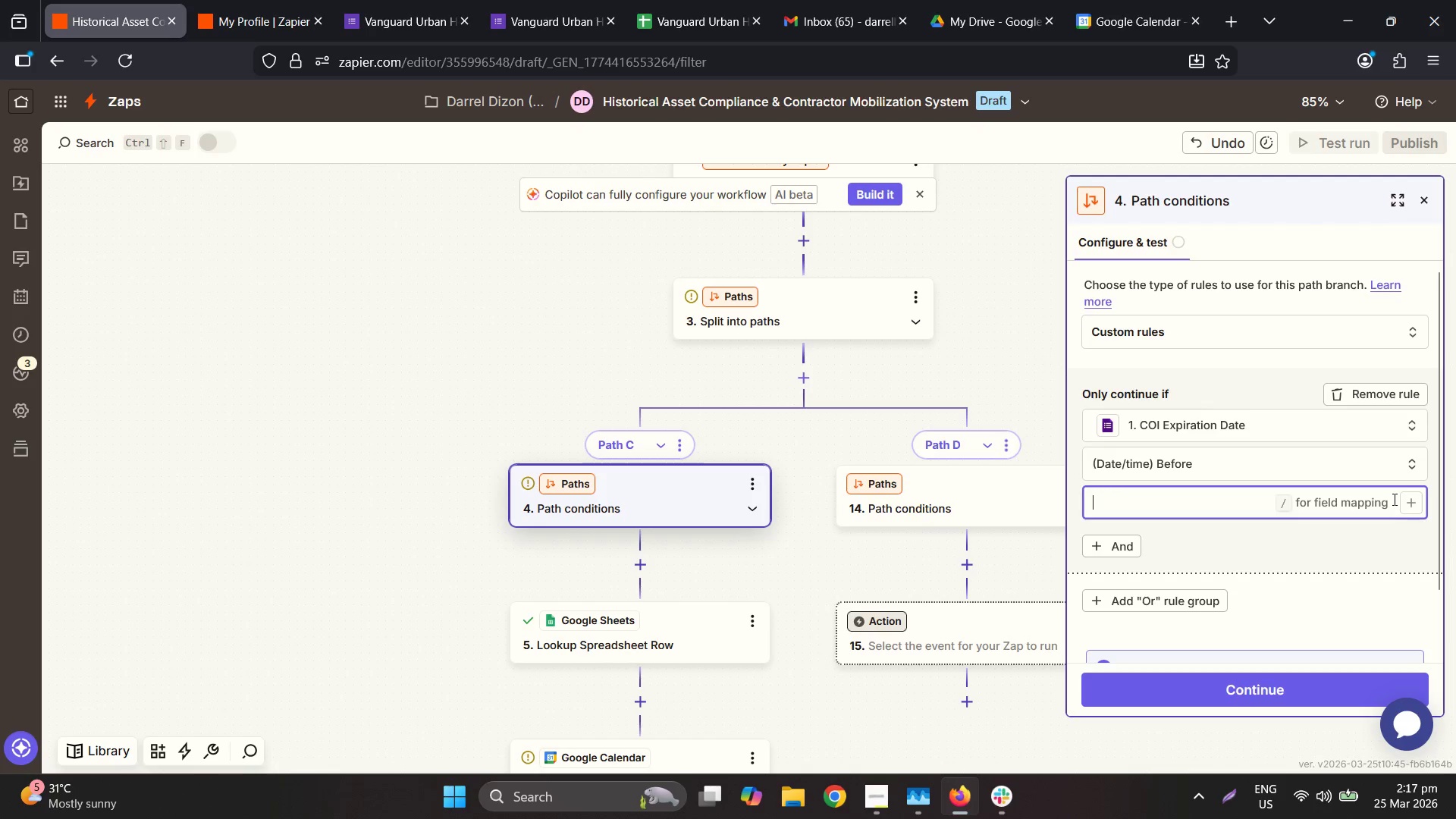 
double_click([1408, 504])
 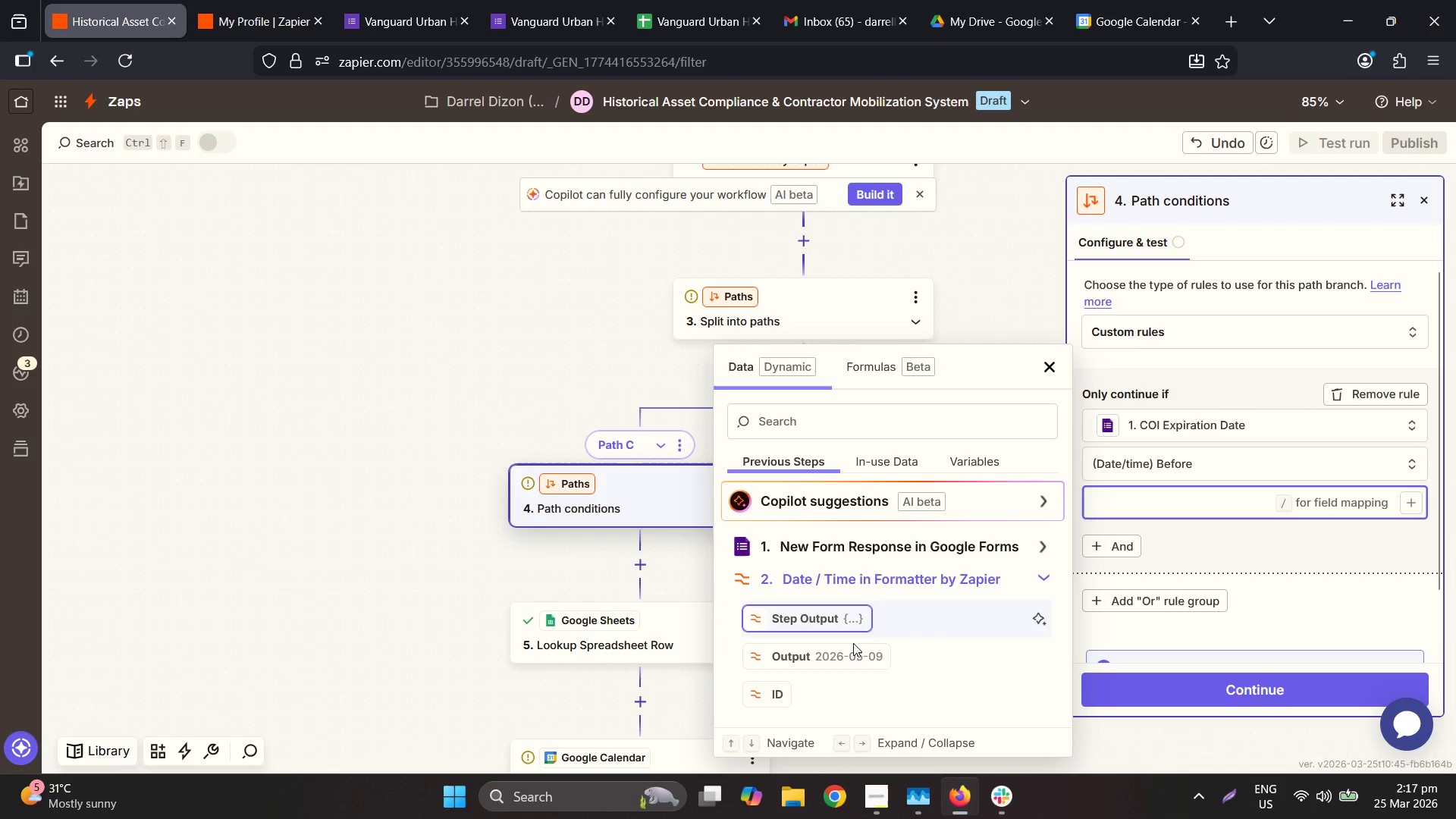 
left_click([855, 664])
 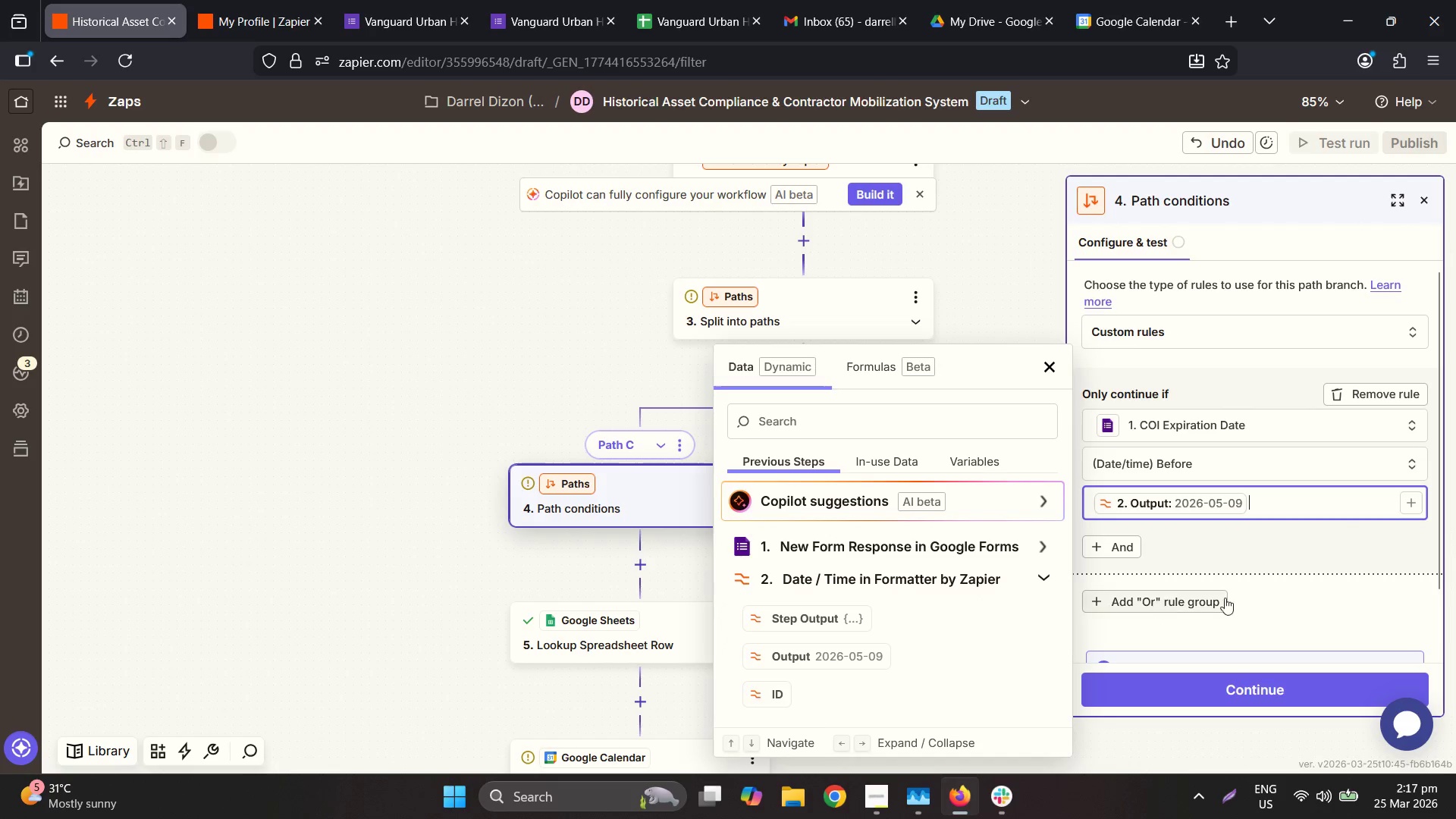 
left_click([1306, 551])
 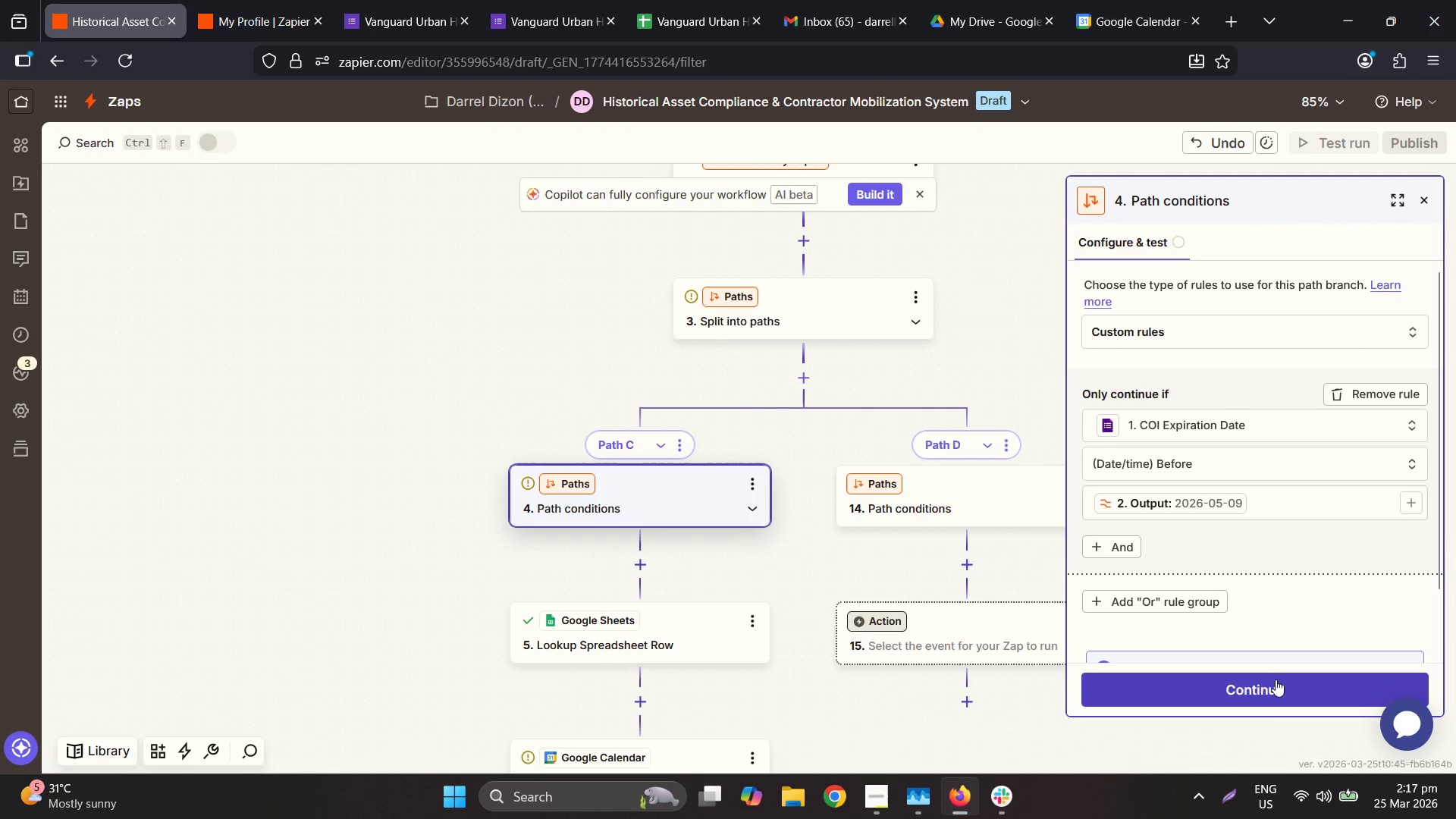 
left_click([1266, 700])
 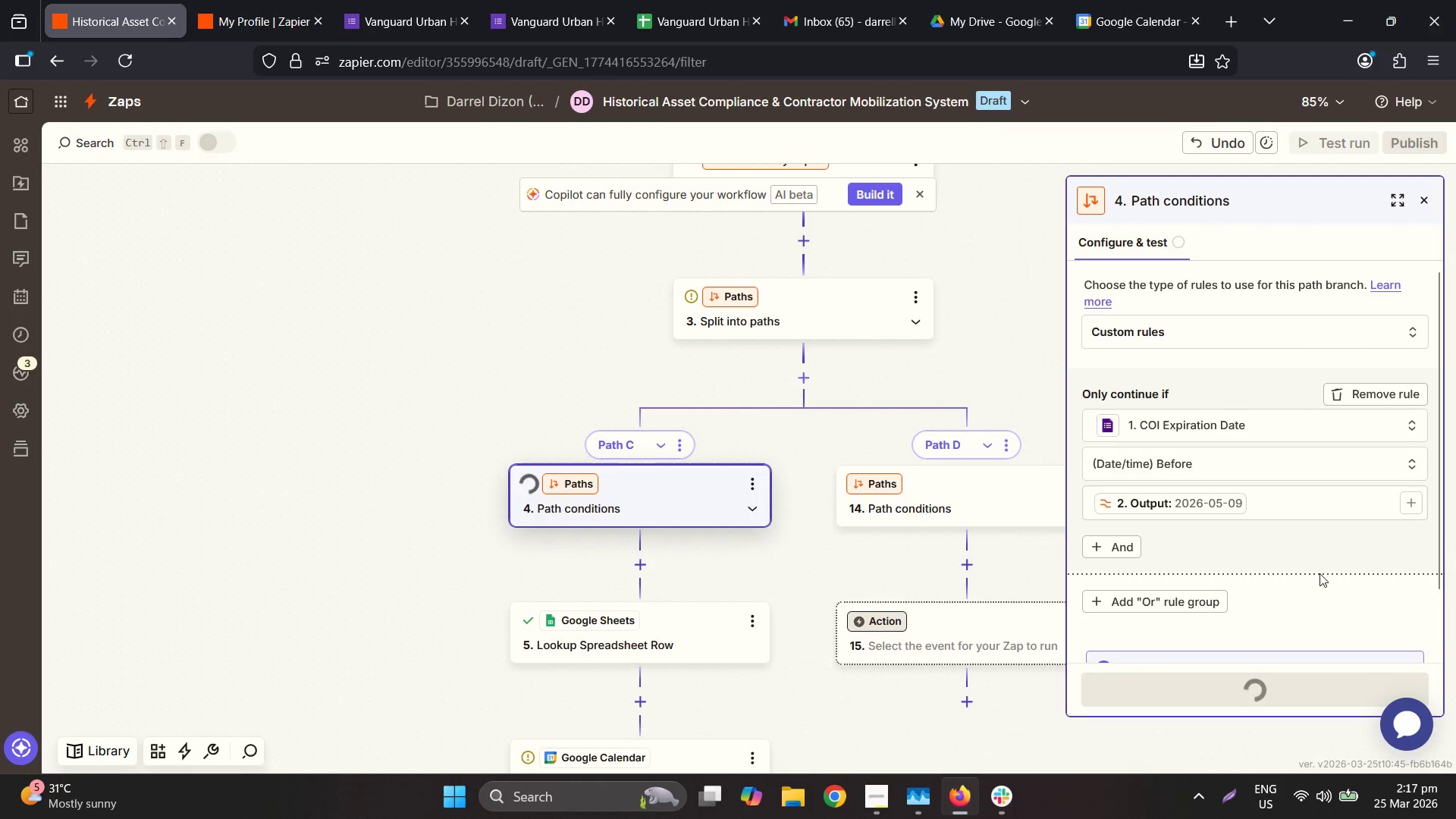 
scroll: coordinate [1319, 573], scroll_direction: down, amount: 3.0
 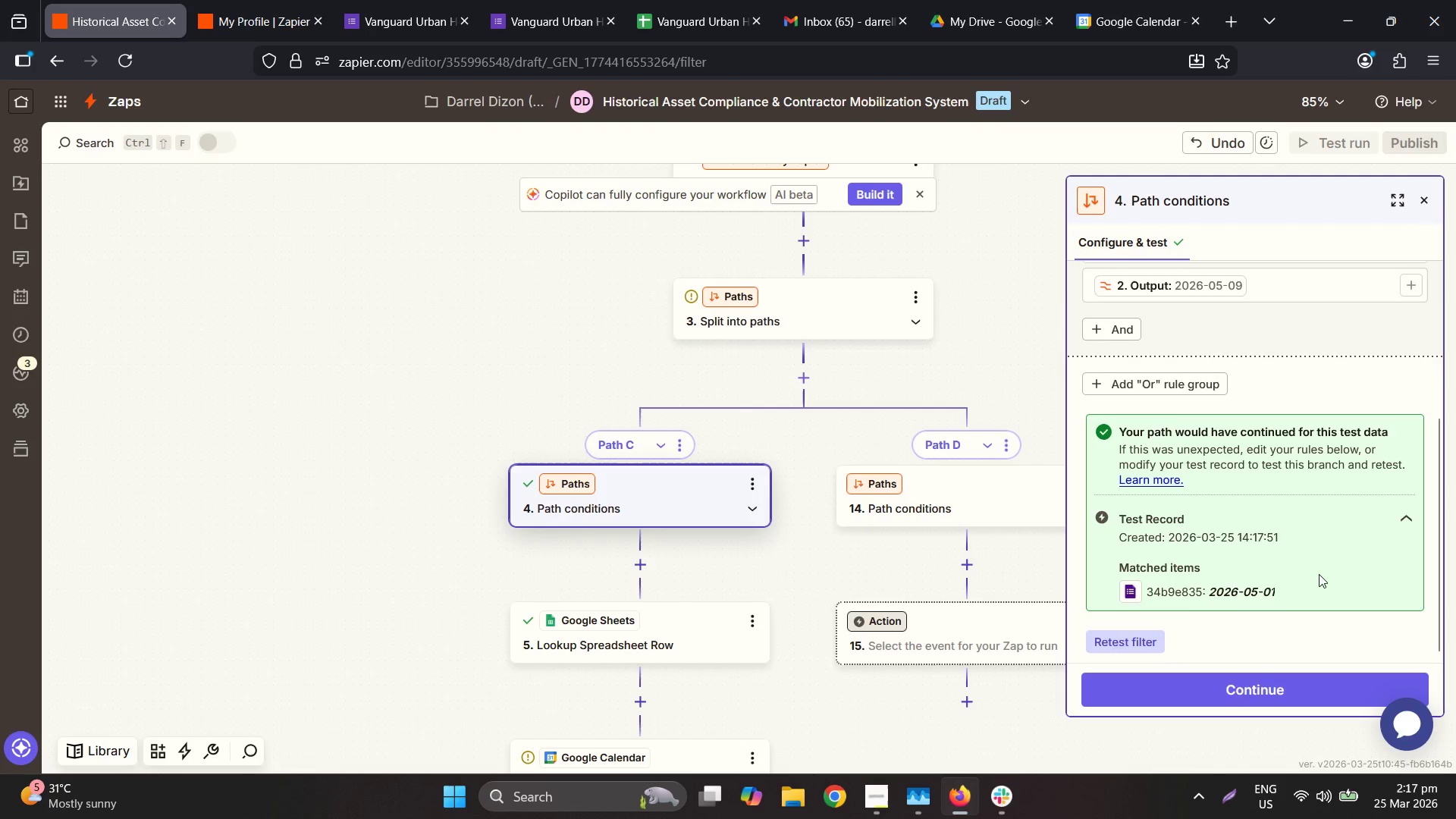 
scroll: coordinate [1319, 574], scroll_direction: up, amount: 2.0
 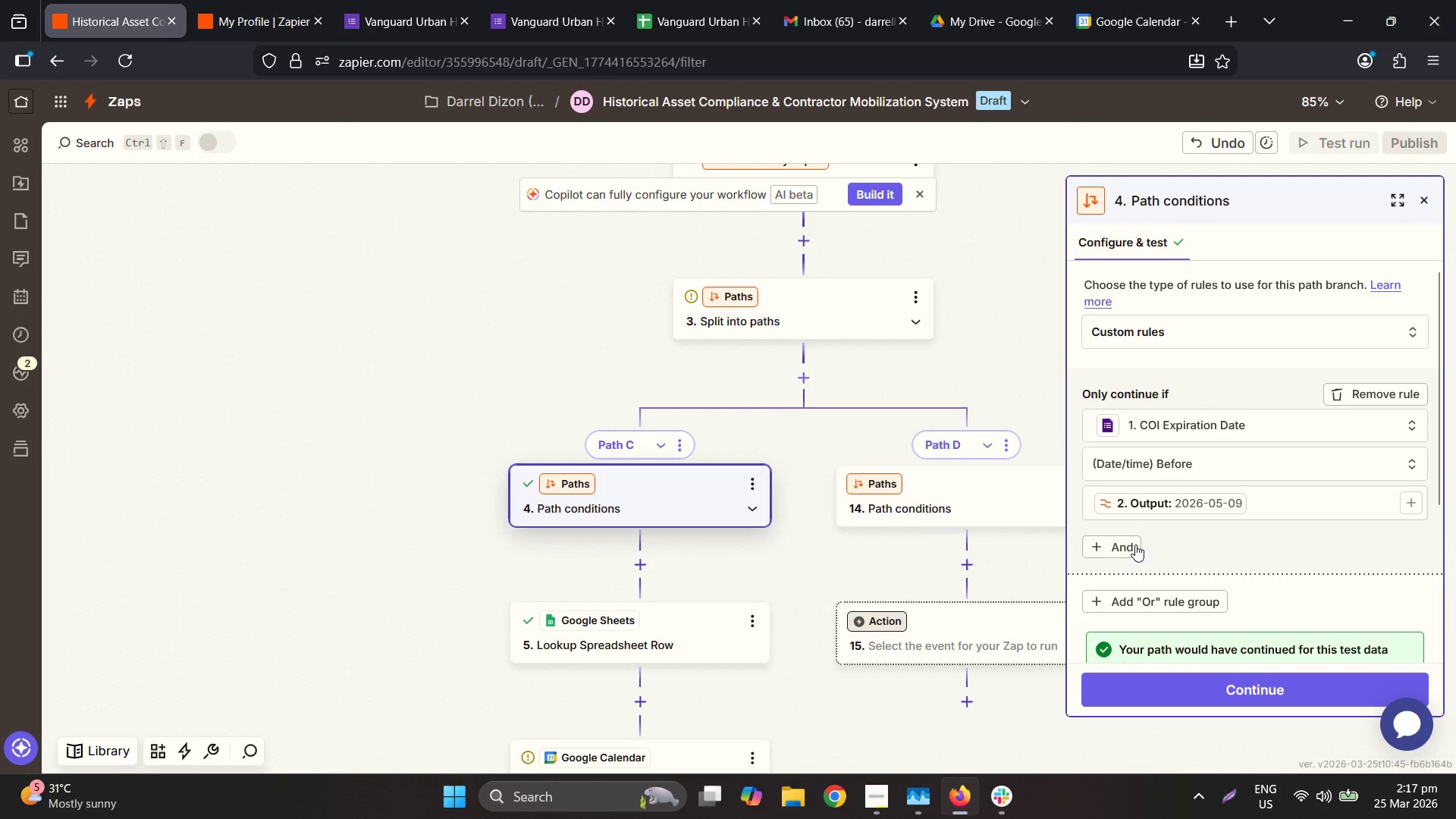 
left_click([1208, 516])
 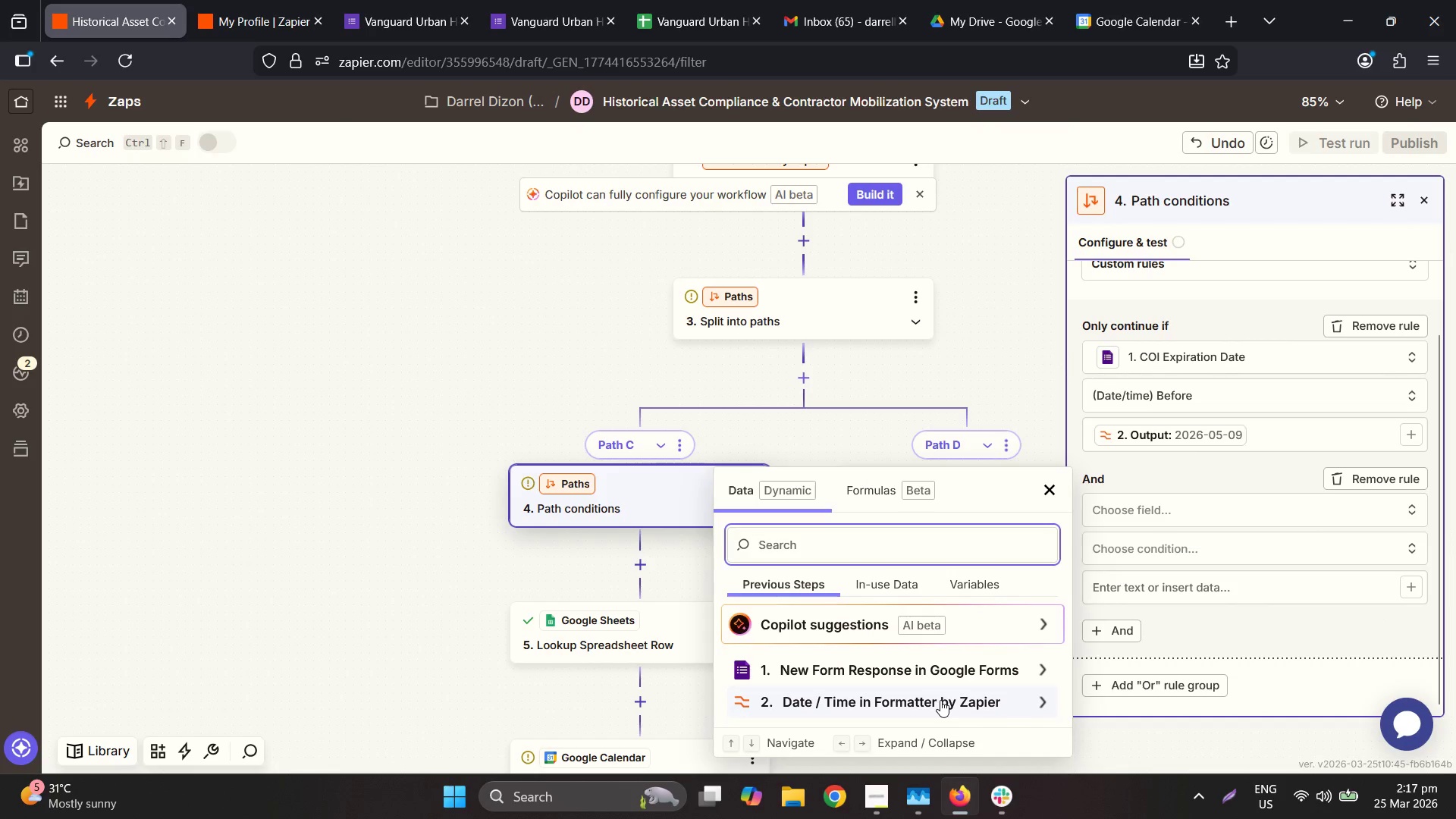 
scroll: coordinate [1209, 538], scroll_direction: down, amount: 2.0
 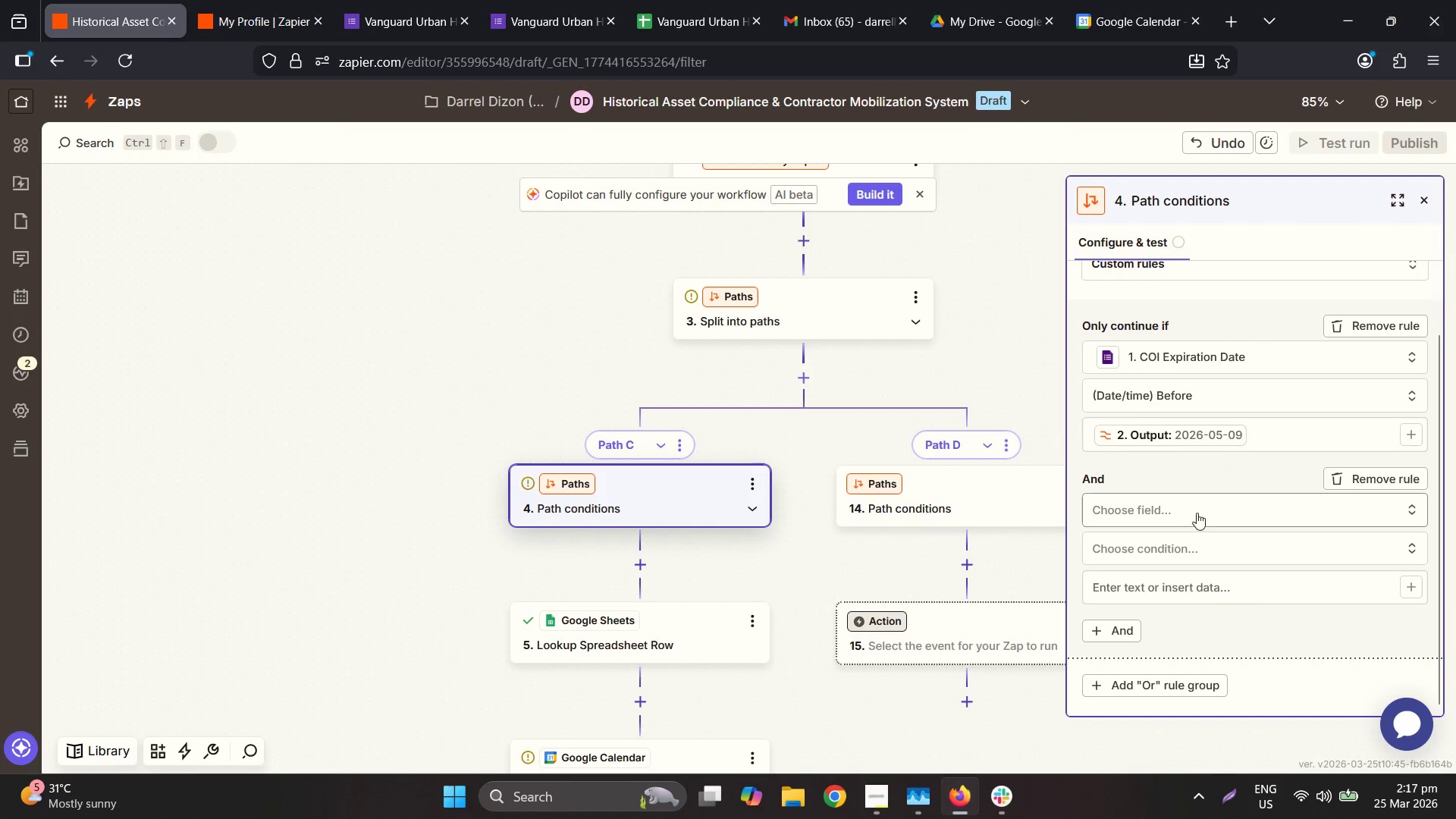 
left_click([937, 674])
 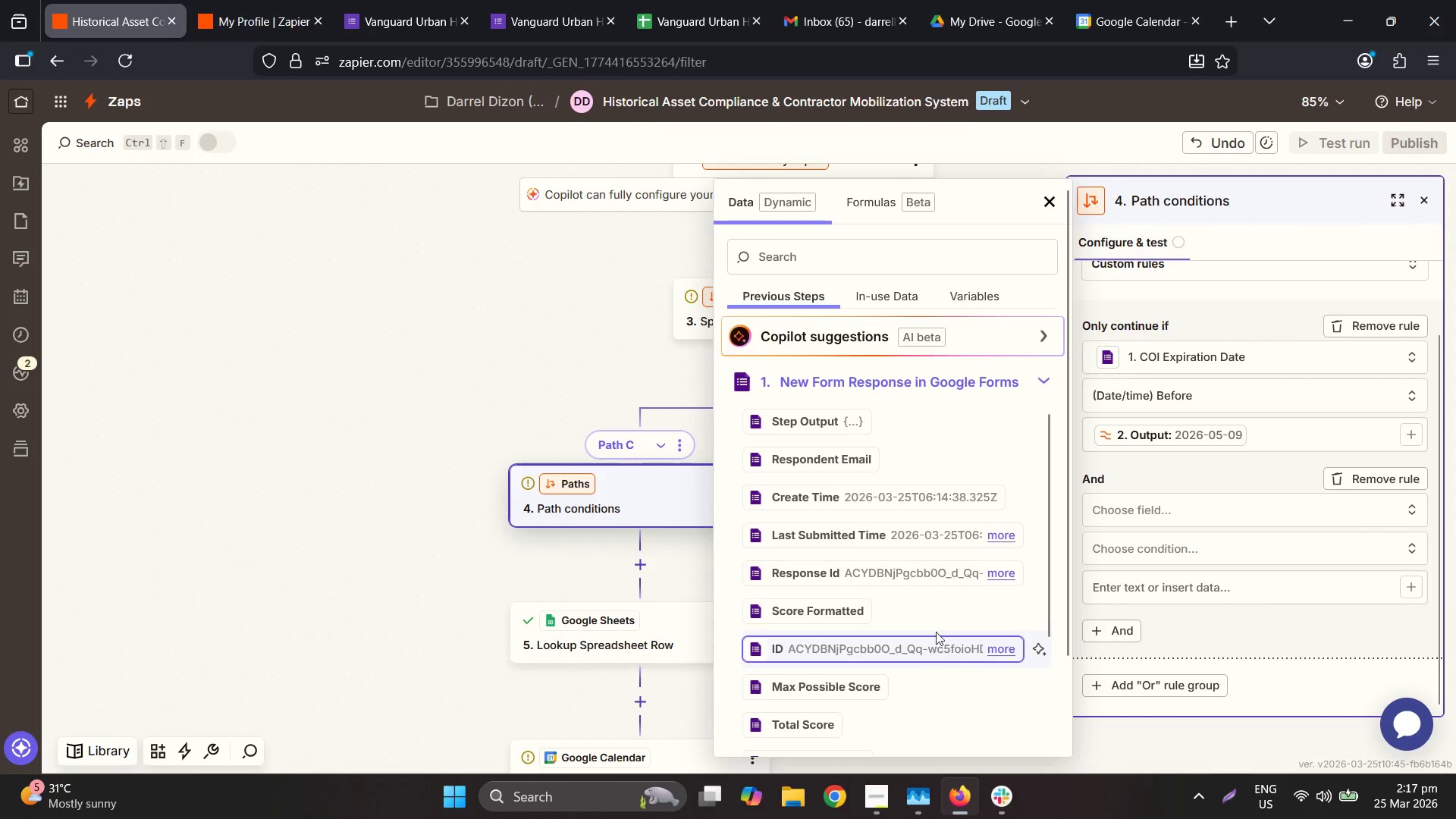 
scroll: coordinate [937, 624], scroll_direction: down, amount: 8.0
 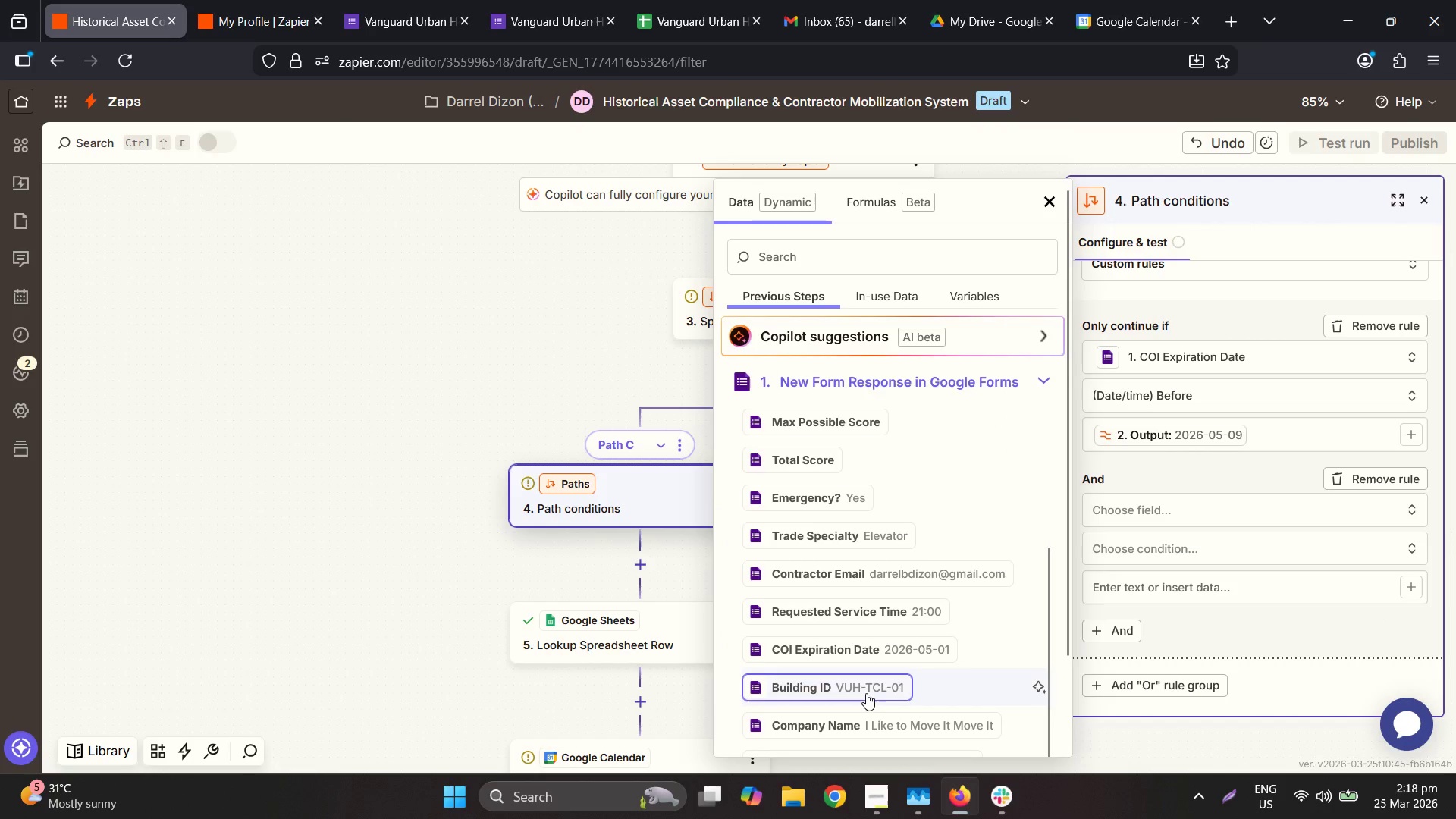 
wait(9.31)
 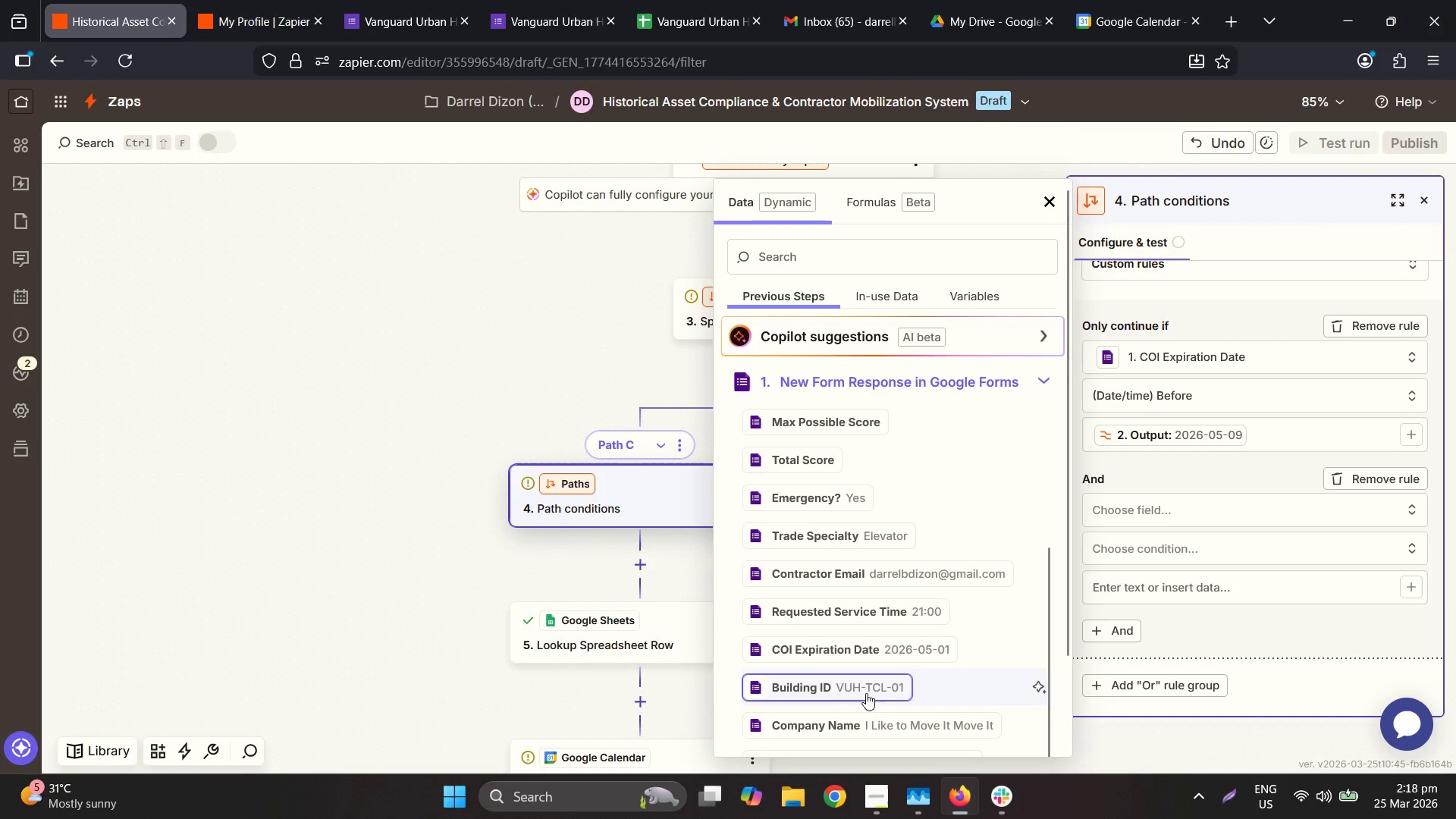 
scroll: coordinate [890, 564], scroll_direction: up, amount: 3.0
 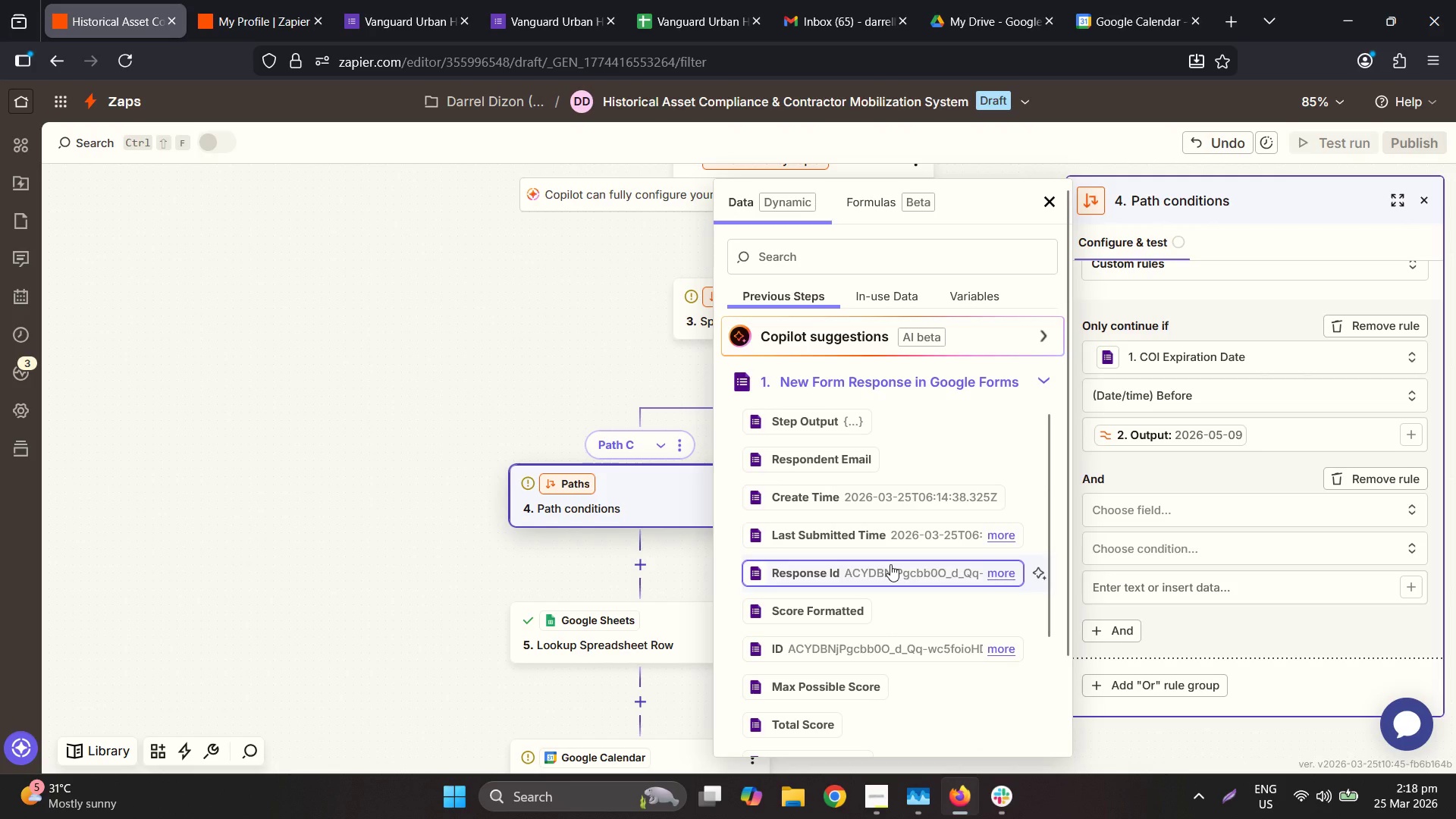 
scroll: coordinate [894, 569], scroll_direction: down, amount: 16.0
 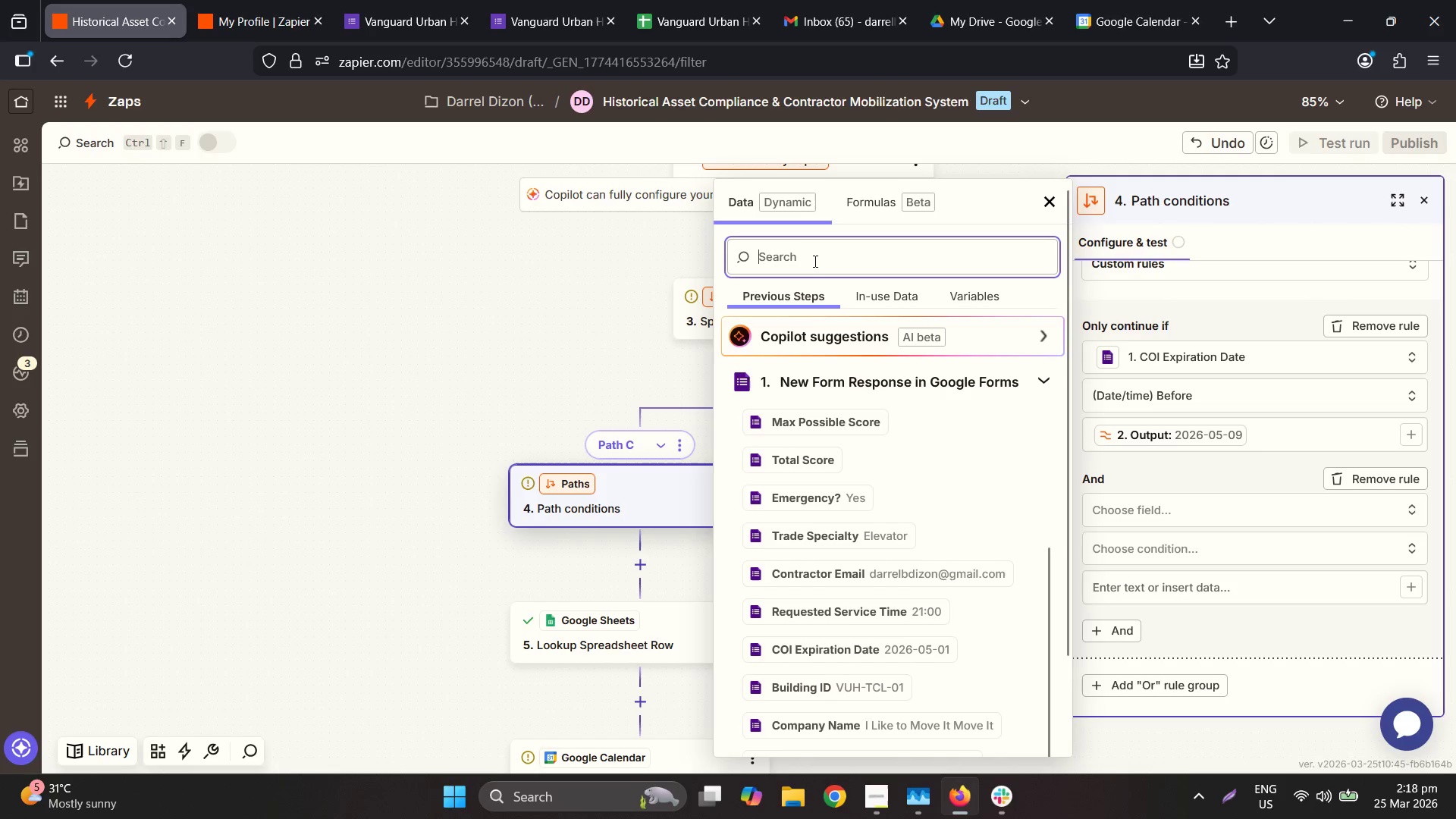 
type(ser)
 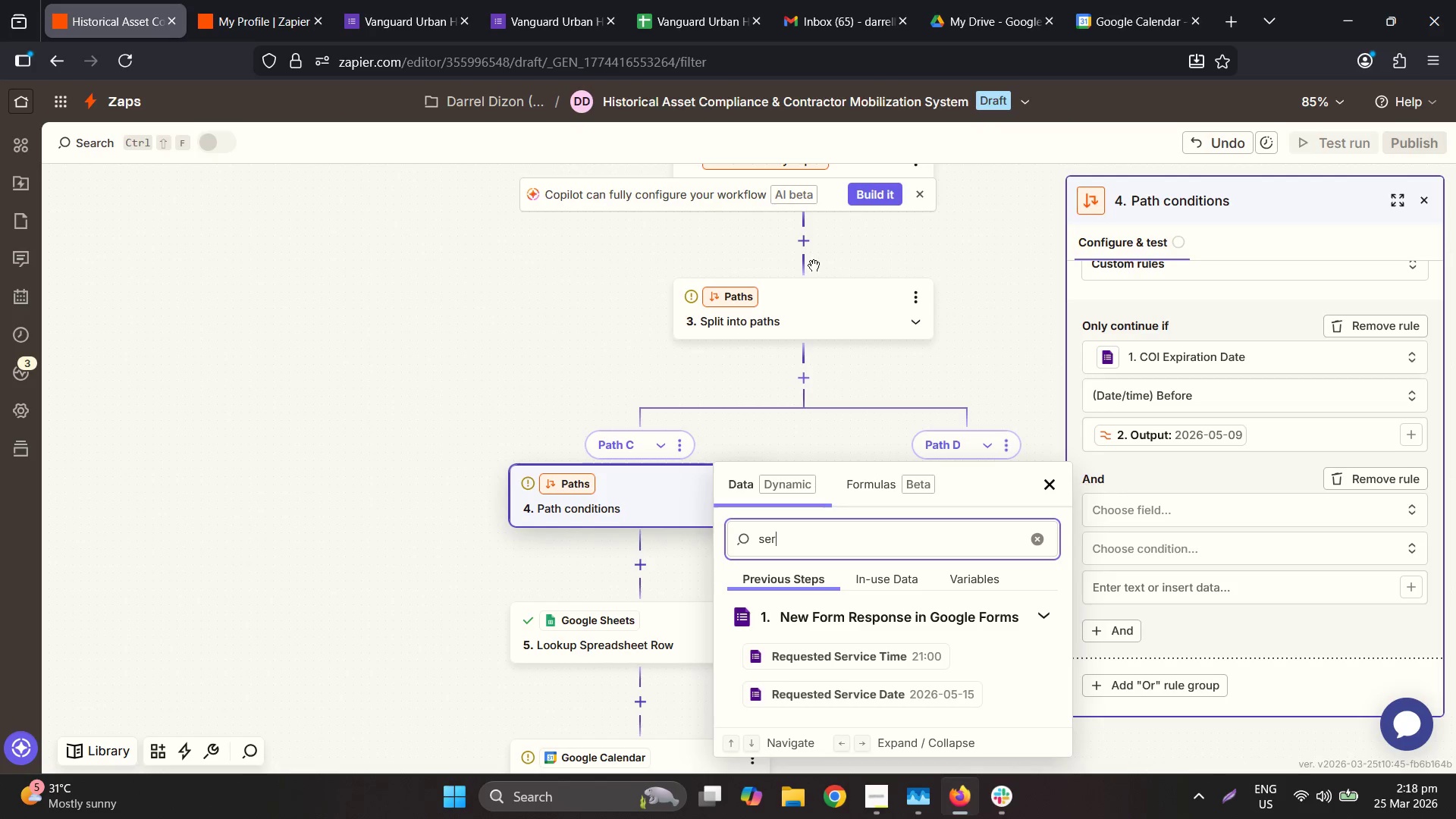 
key(V)
 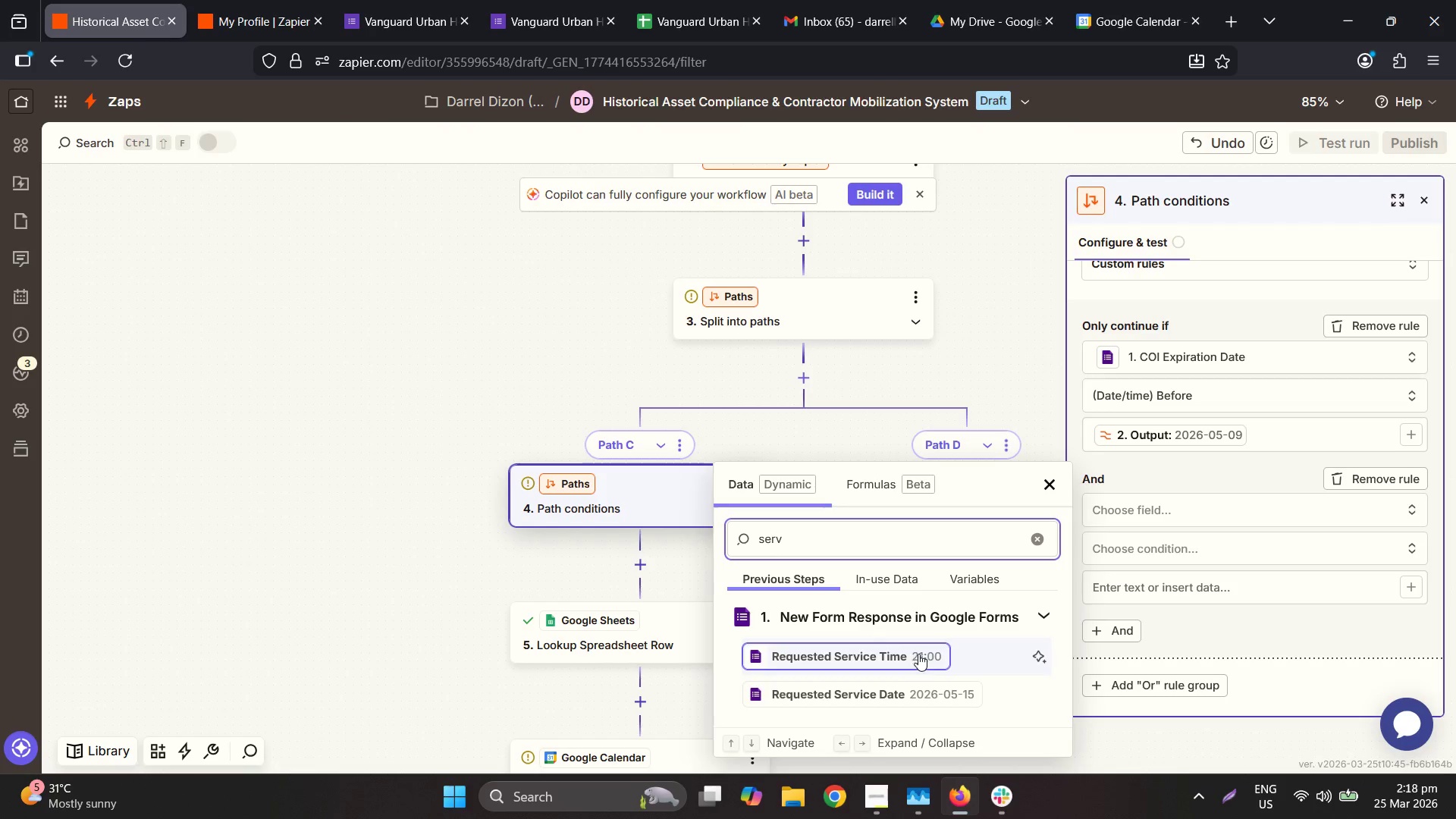 
left_click([915, 692])
 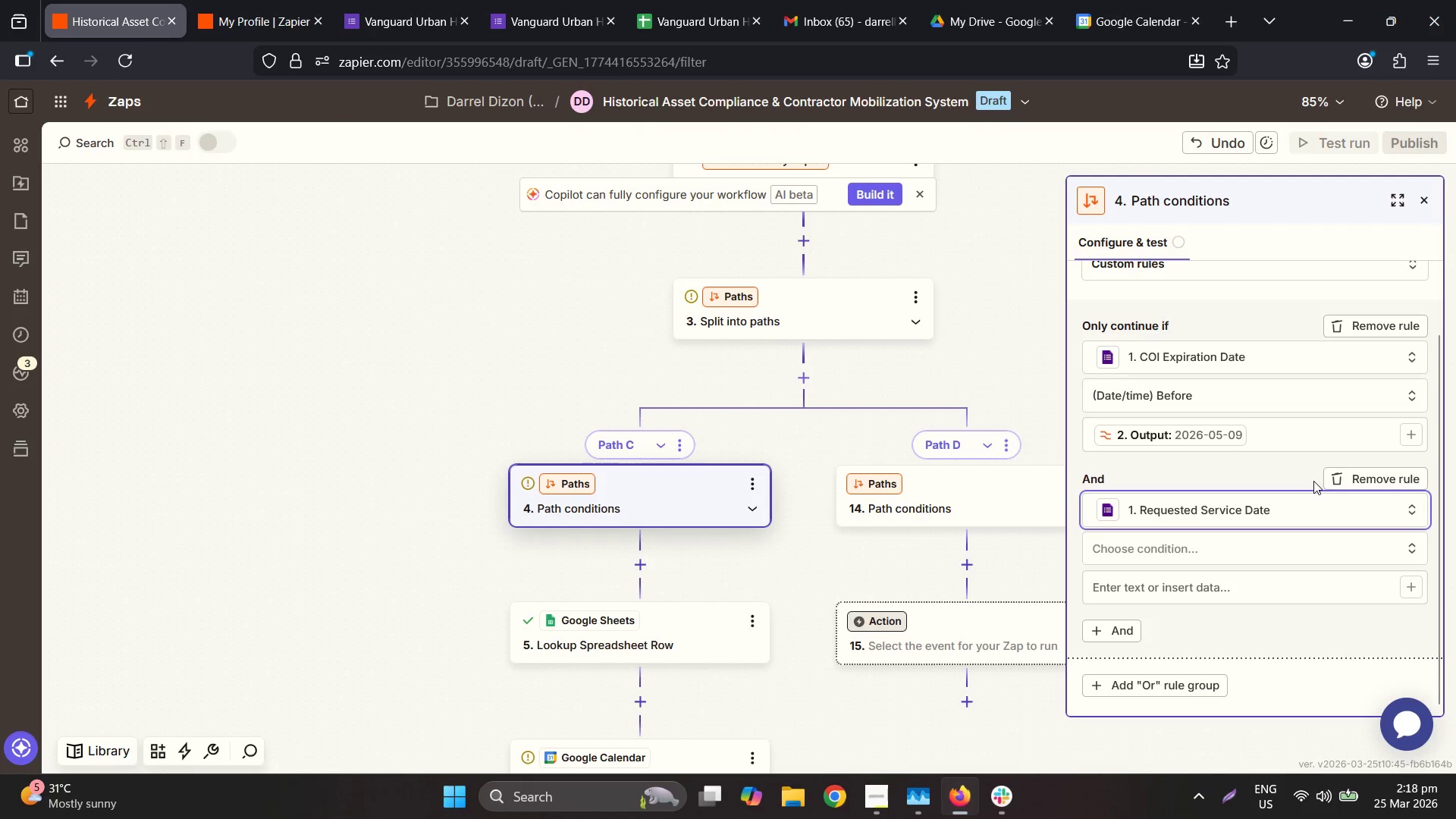 
left_click([1248, 544])
 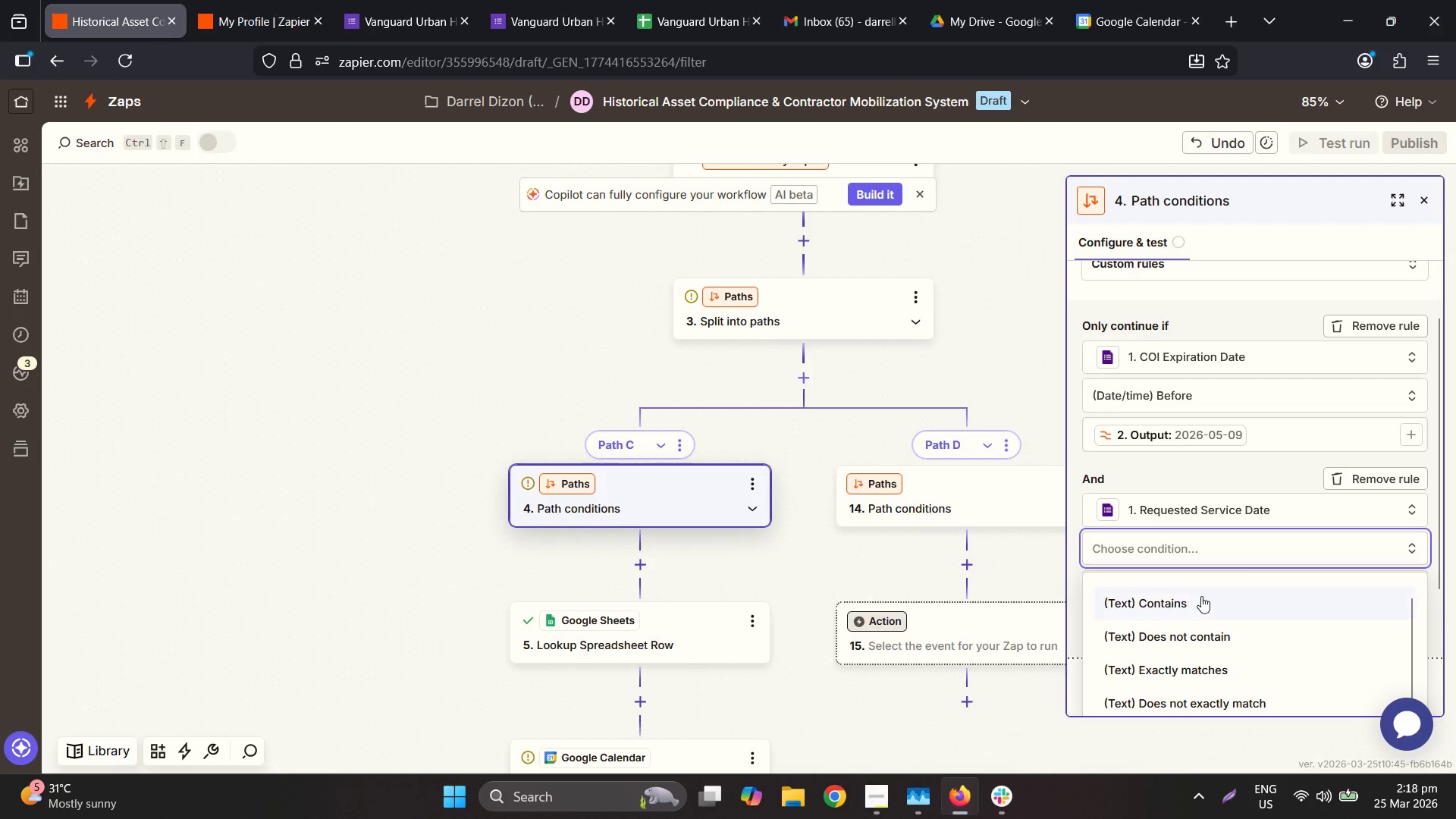 
scroll: coordinate [1225, 648], scroll_direction: down, amount: 6.0
 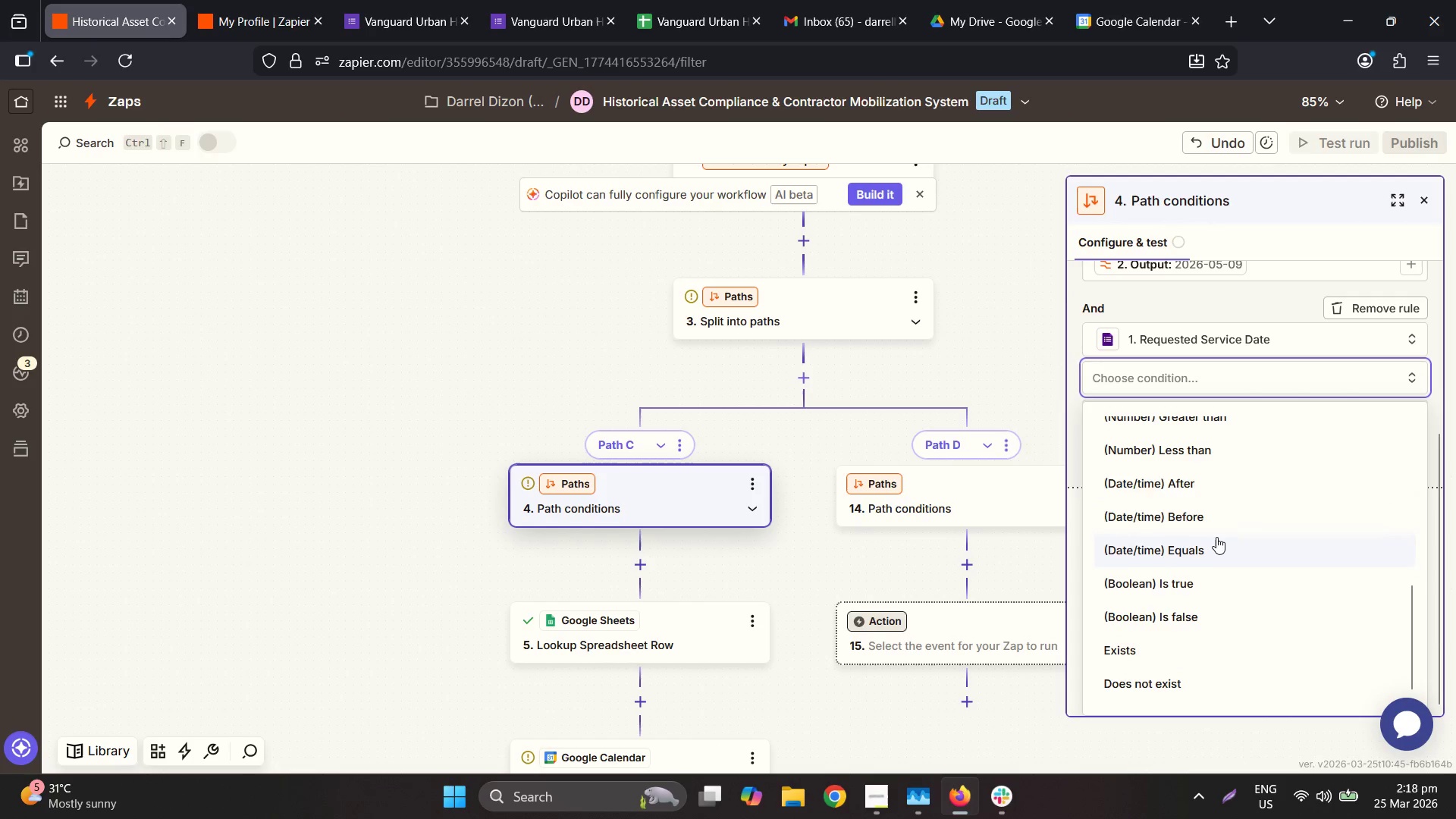 
left_click([1206, 513])
 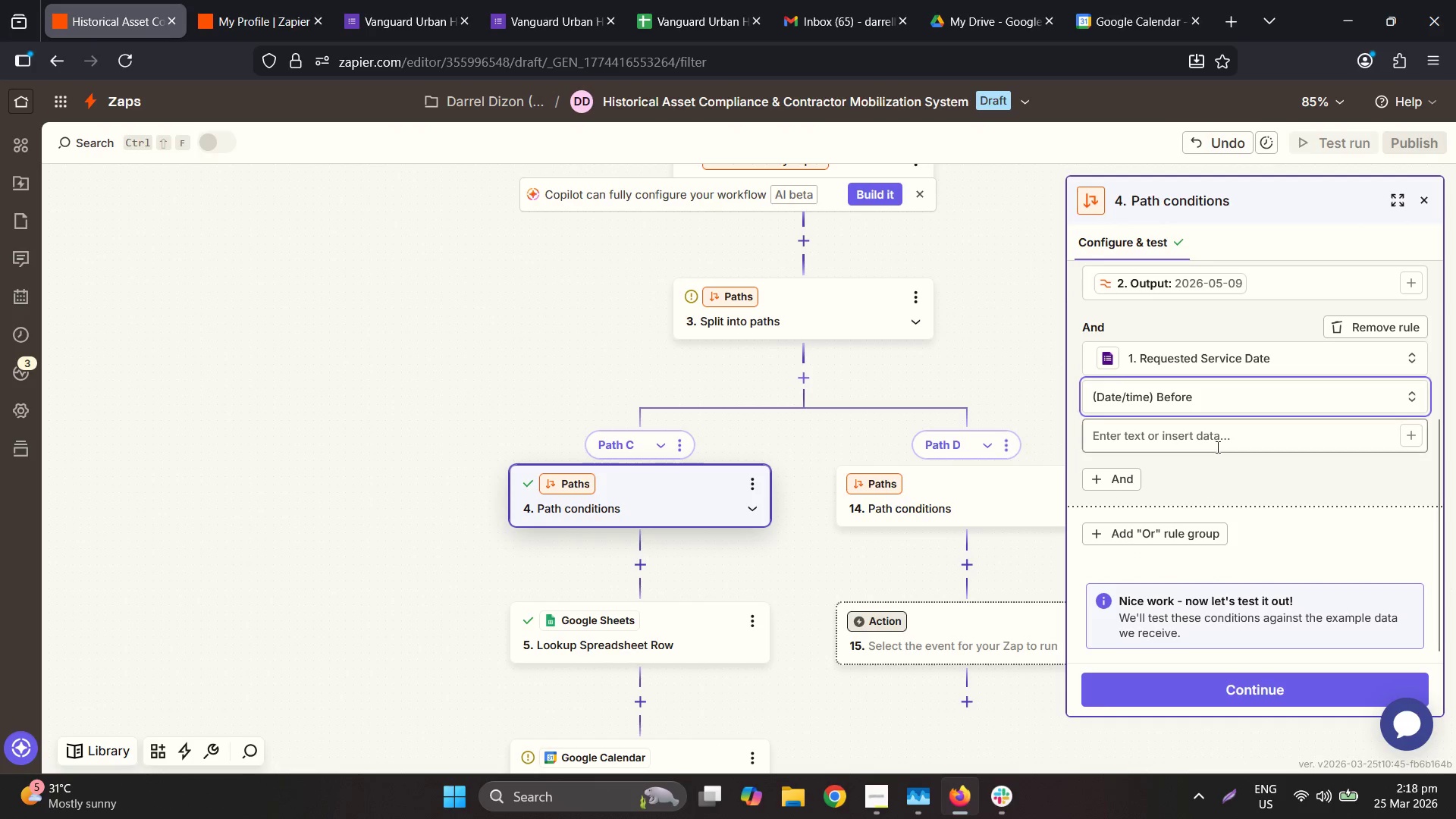 
left_click([1216, 446])
 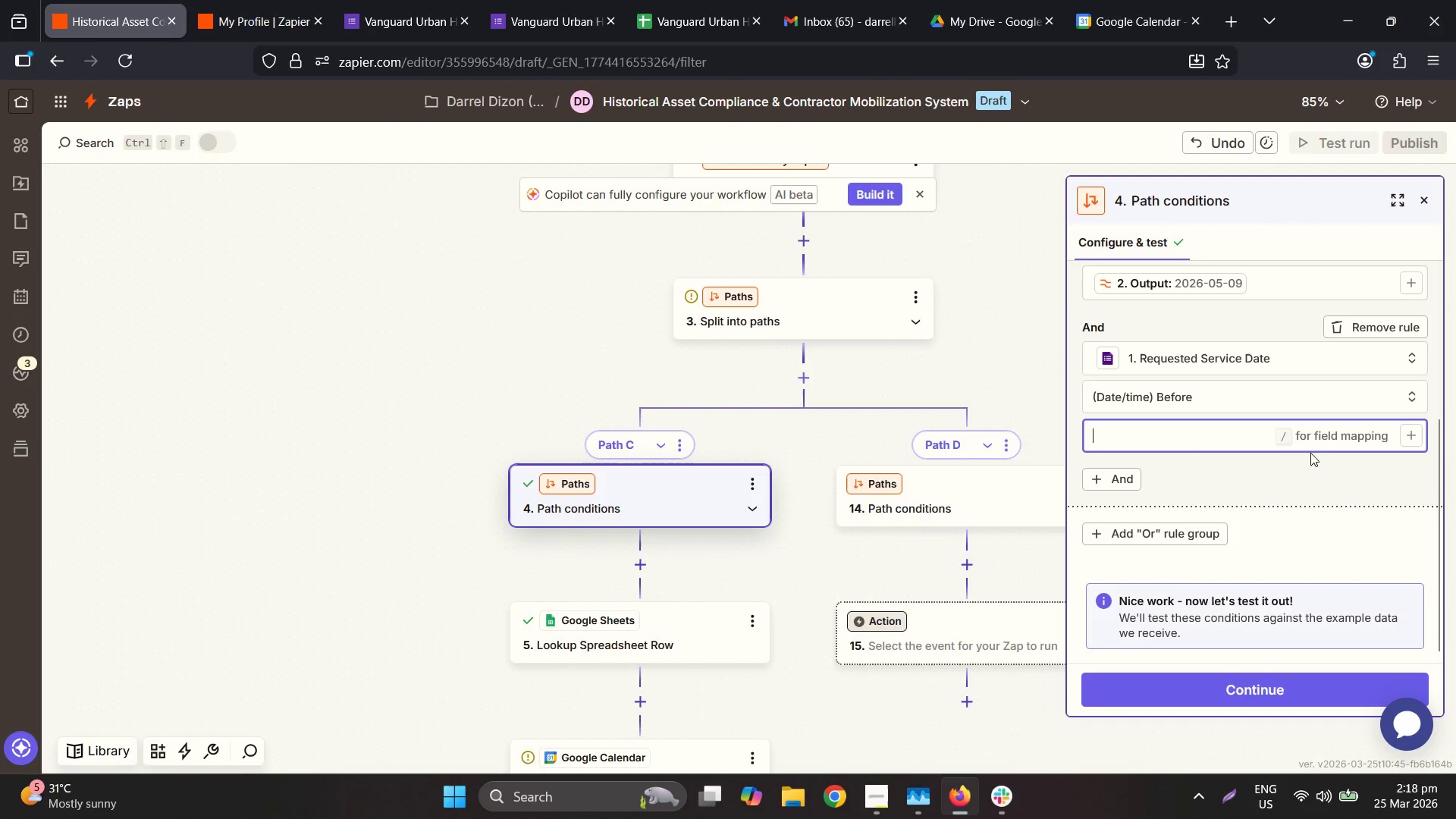 
left_click([1407, 435])
 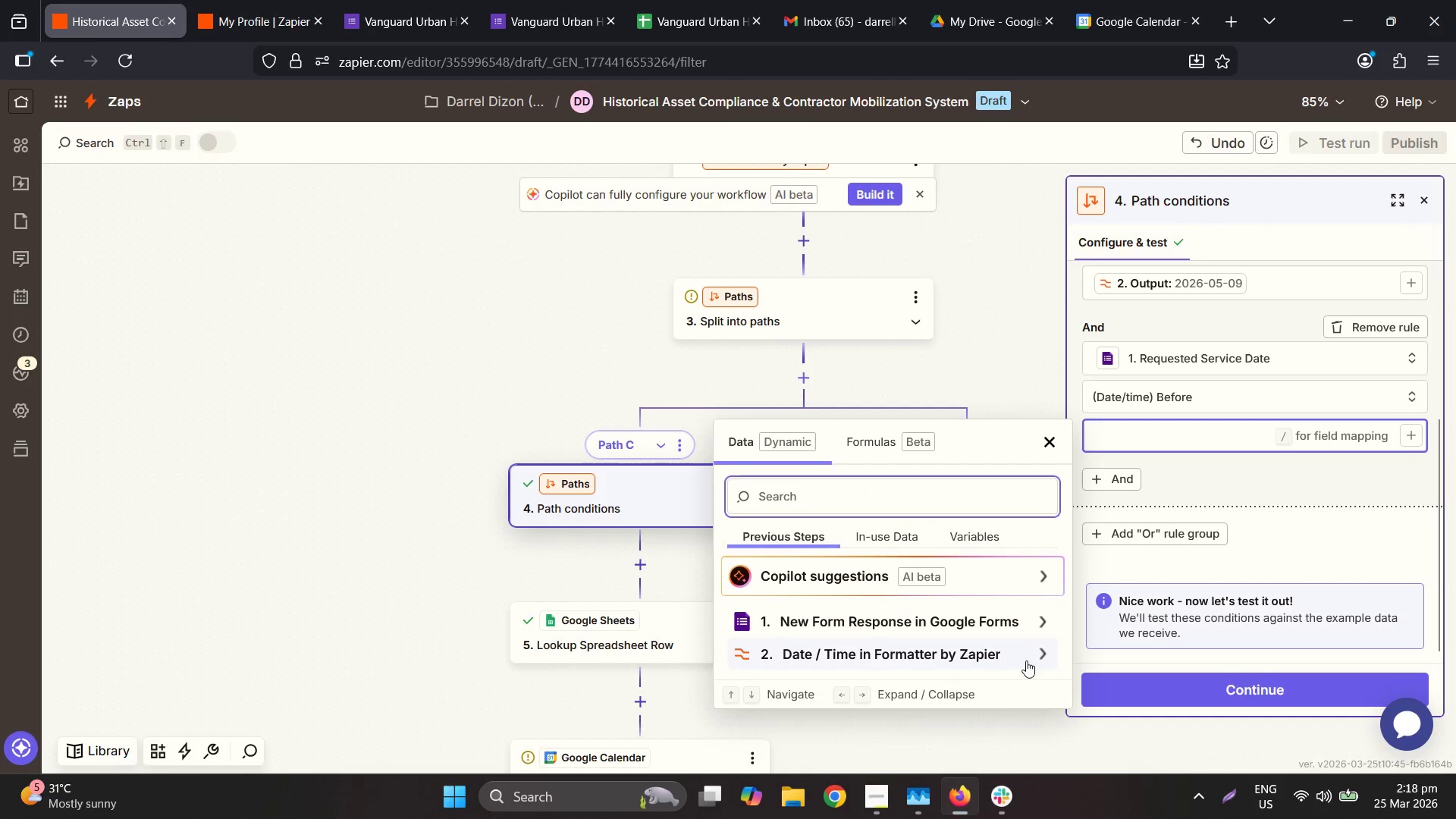 
left_click_drag(start_coordinate=[946, 660], to_coordinate=[1067, 642])
 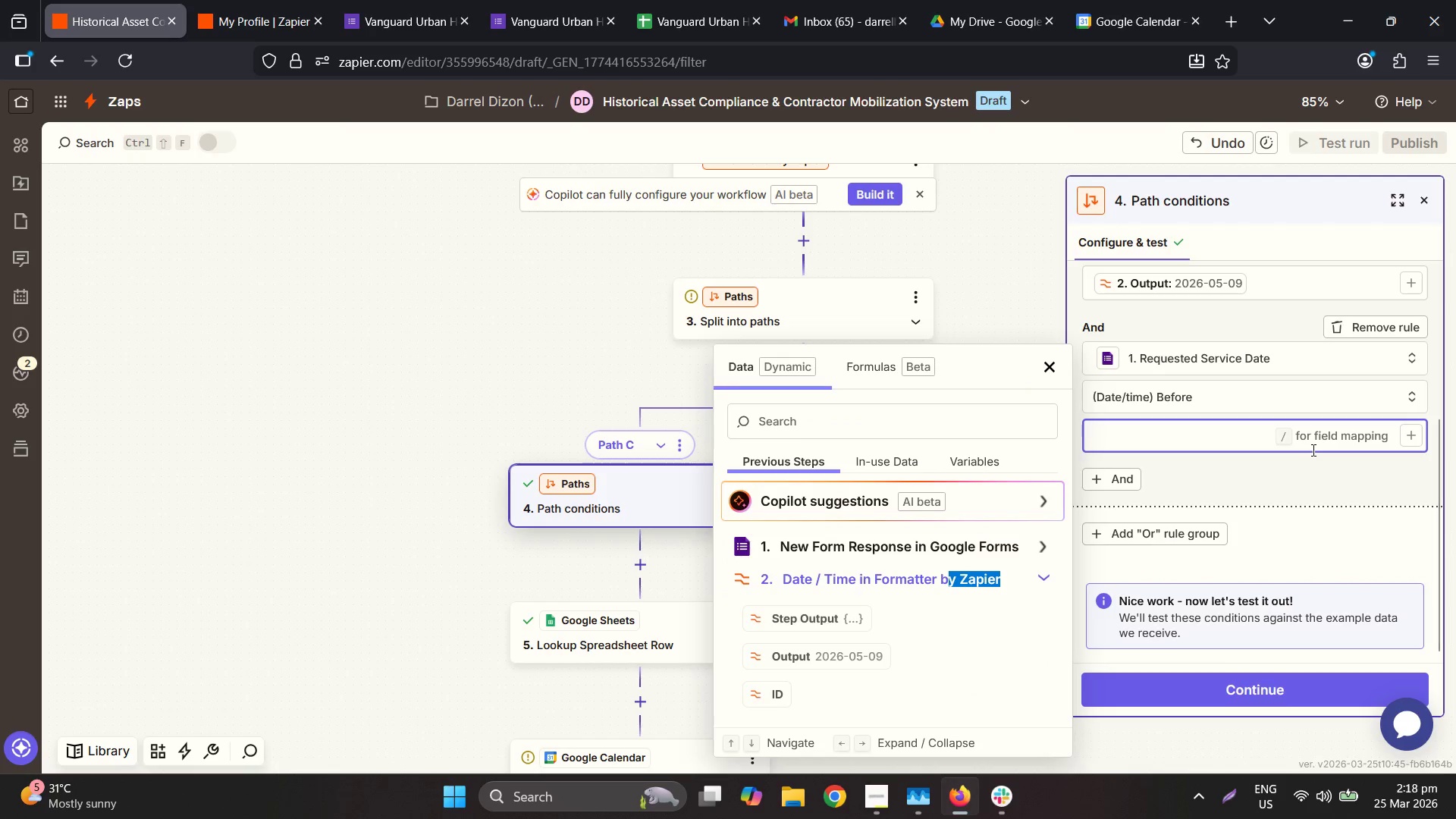 
scroll: coordinate [1313, 449], scroll_direction: up, amount: 2.0
 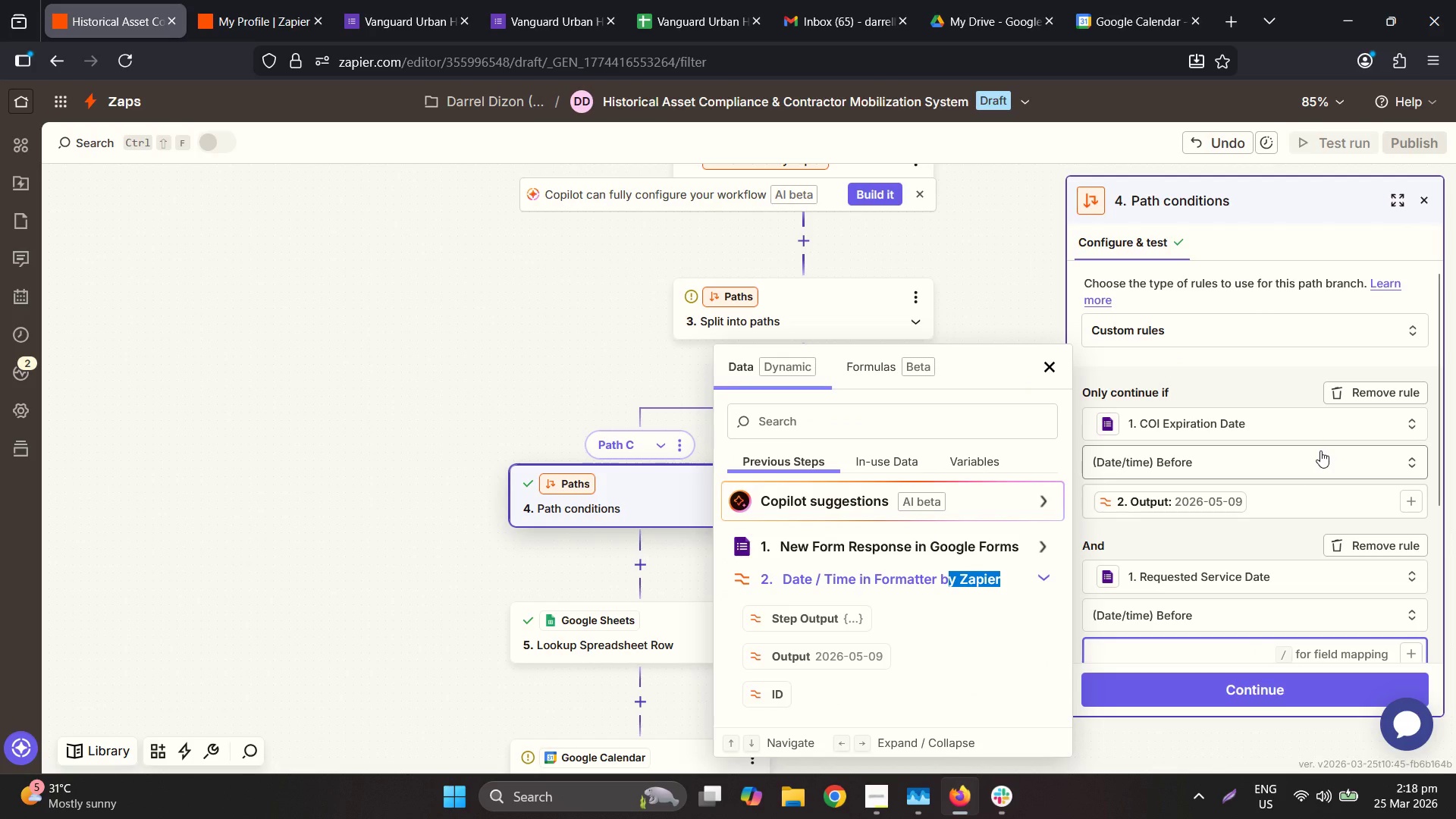 
scroll: coordinate [1320, 450], scroll_direction: down, amount: 1.0
 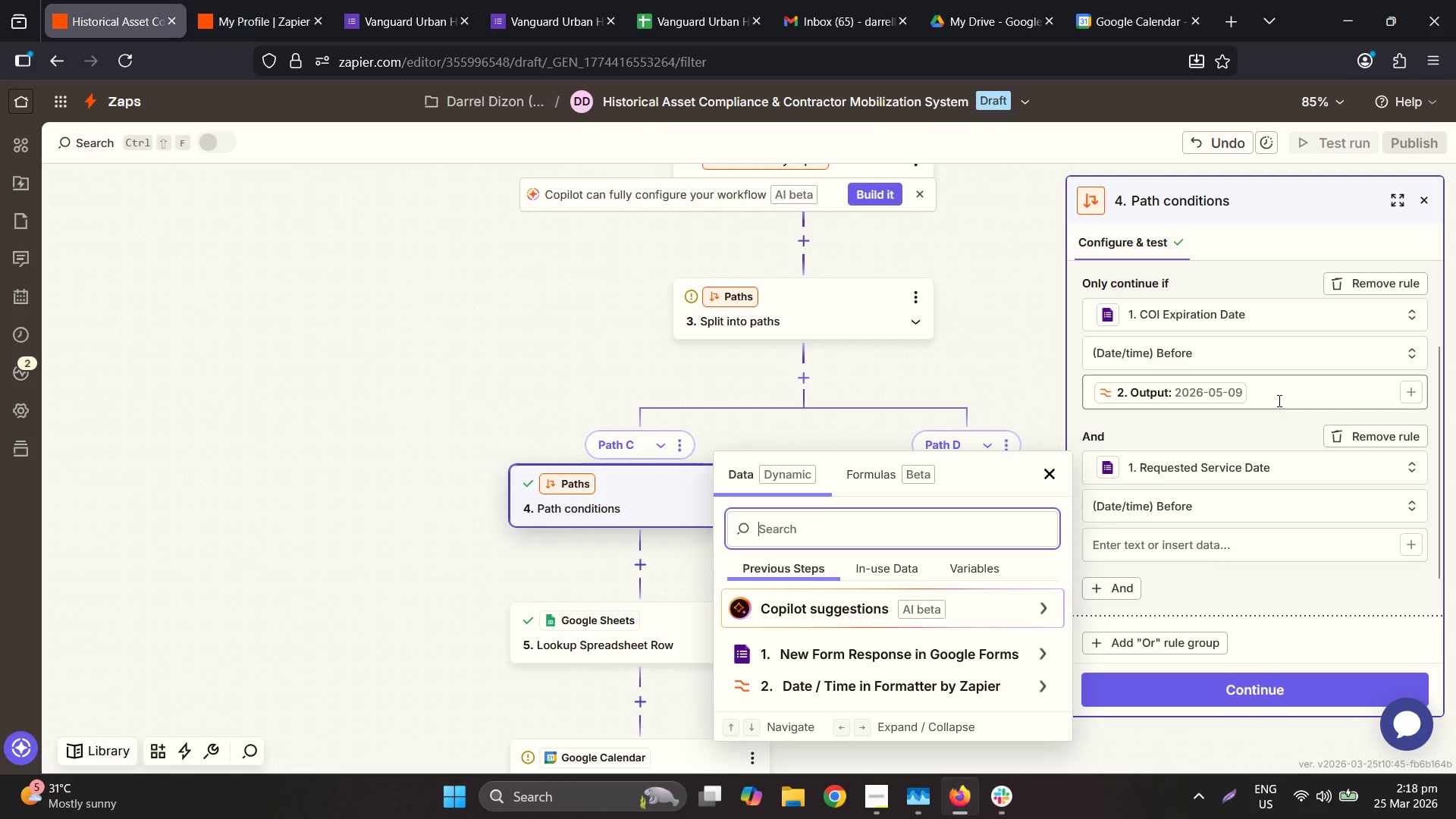 
wait(29.52)
 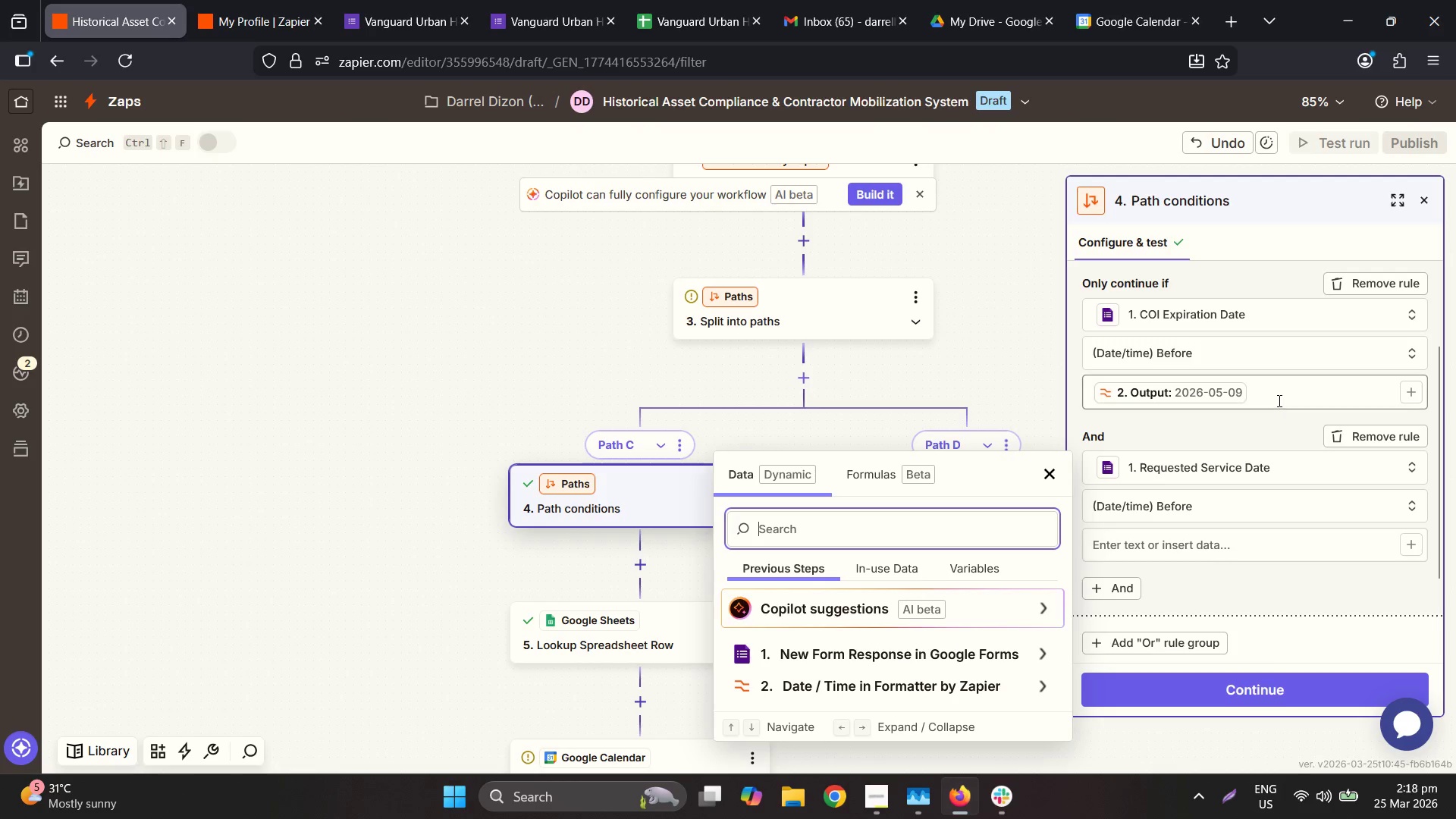 
left_click([1352, 460])
 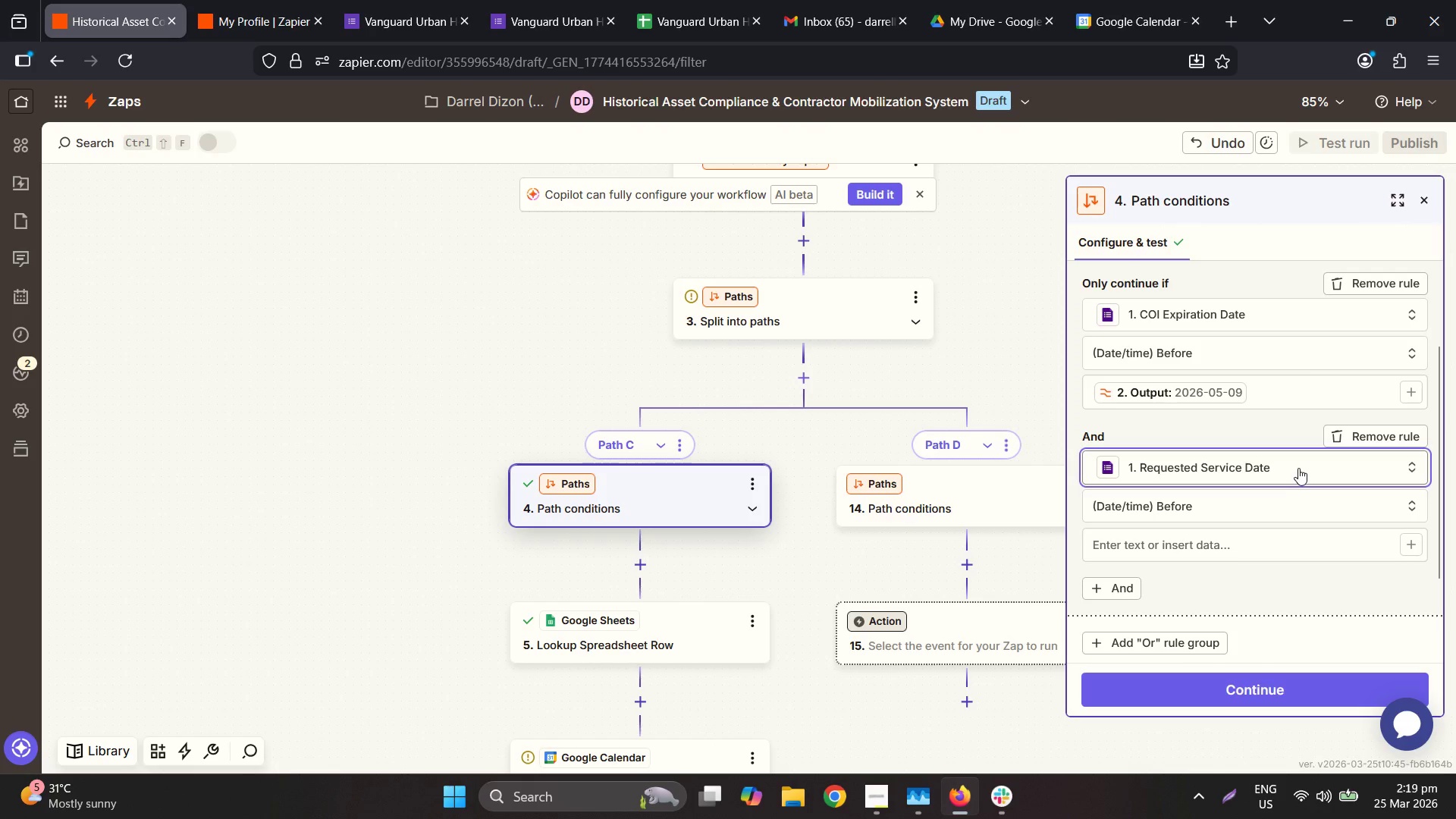 
triple_click([1280, 470])
 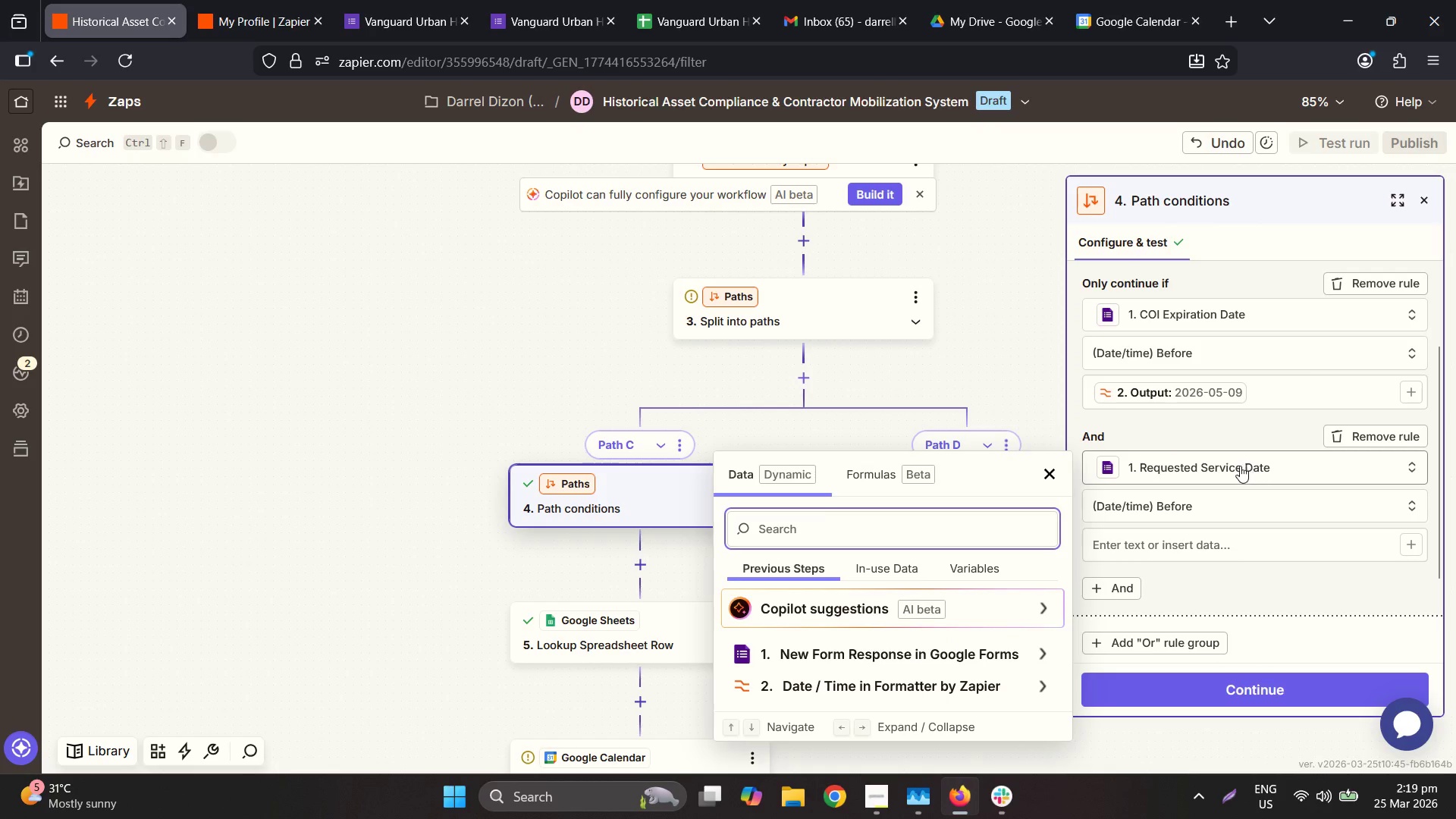 
key(Backspace)
 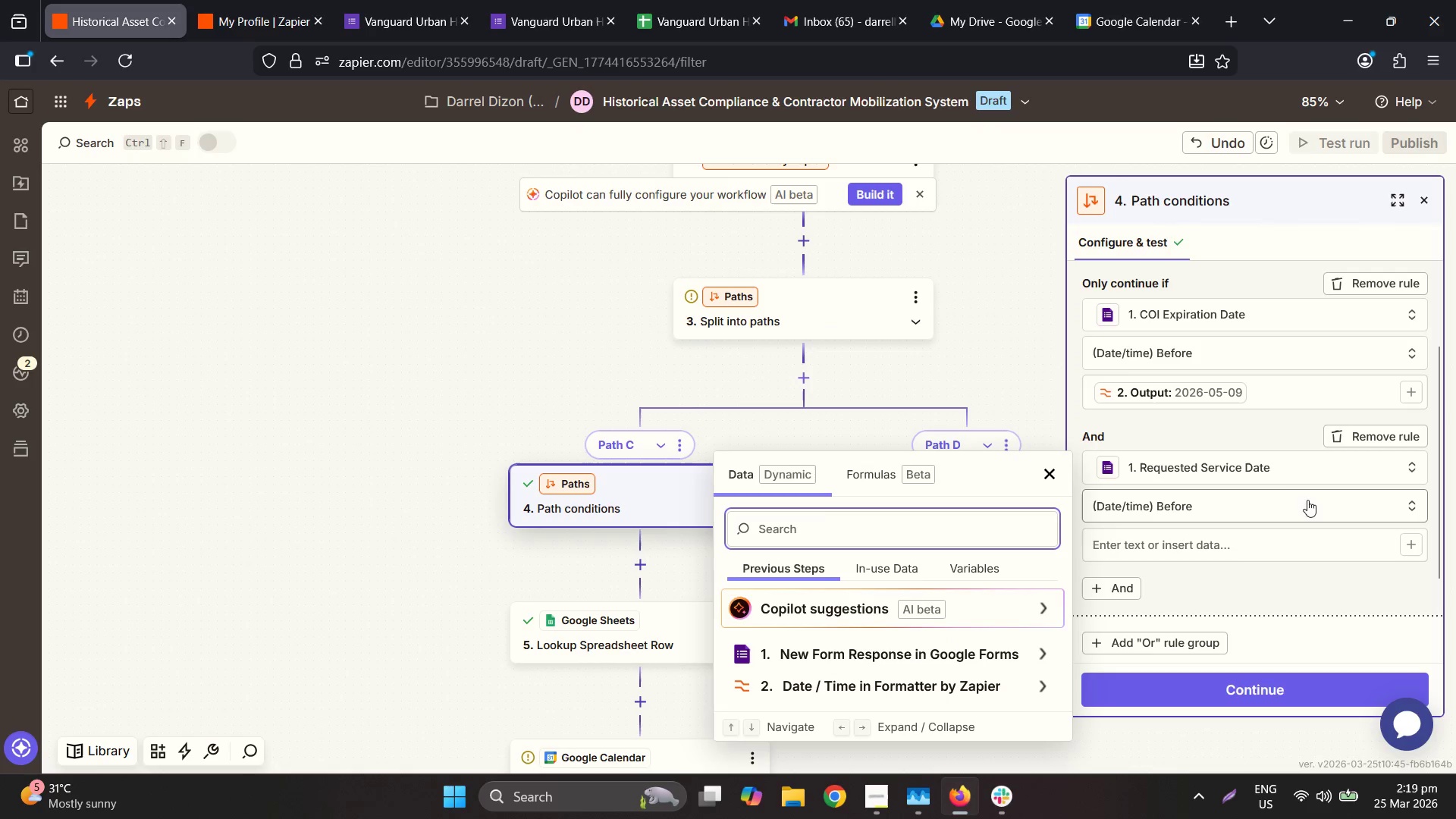 
double_click([1261, 468])
 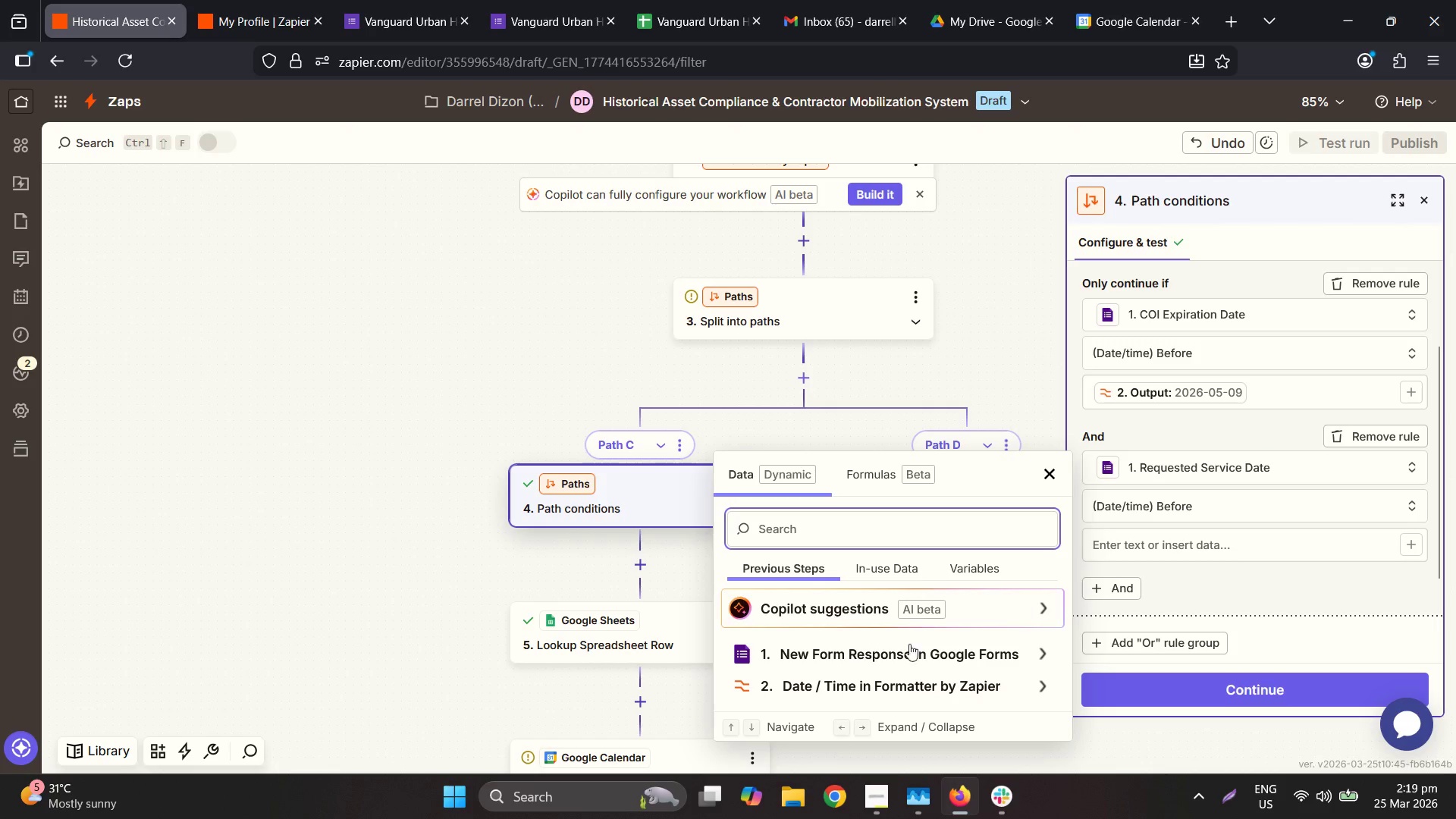 
left_click([861, 654])
 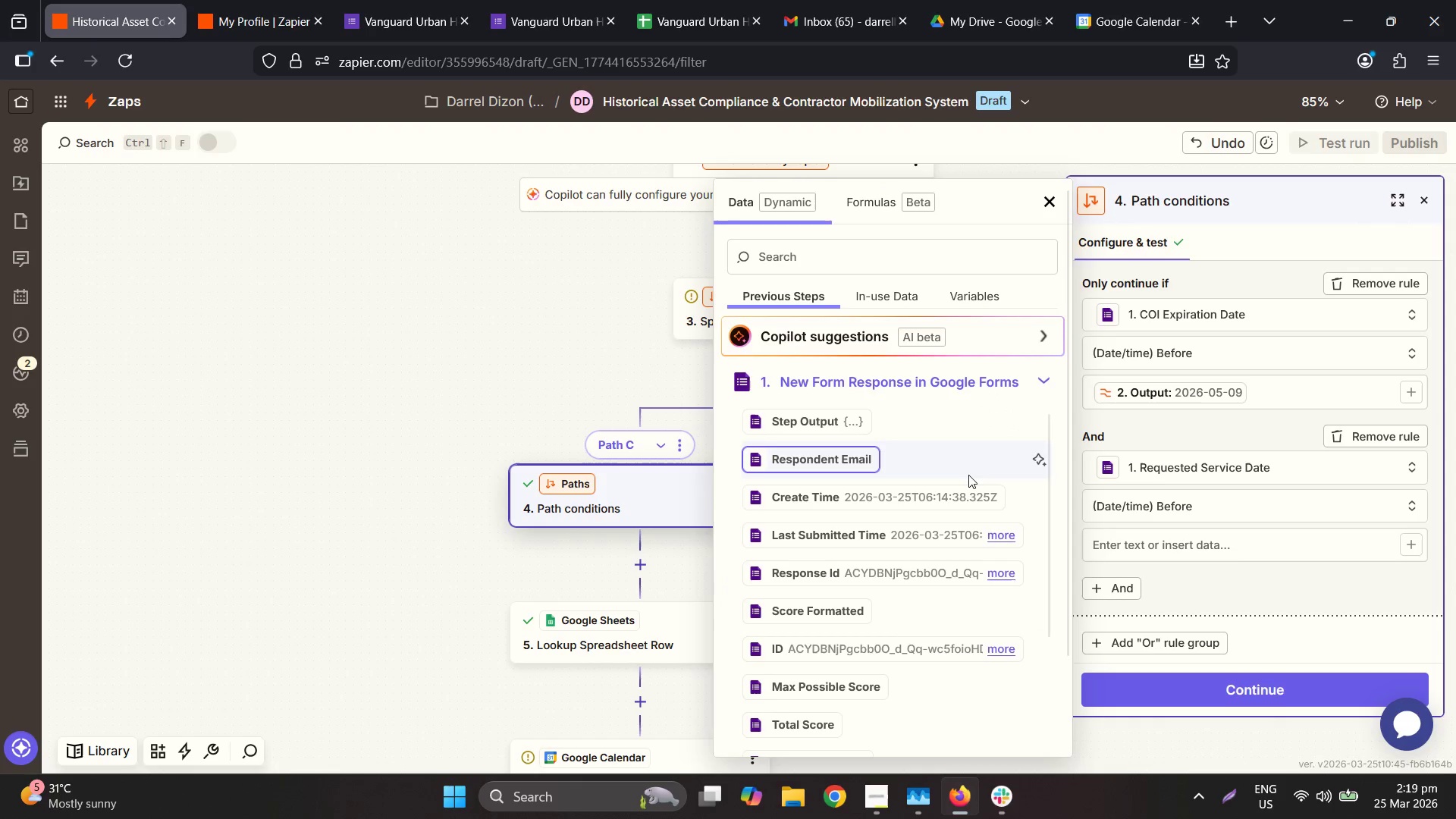 
wait(5.11)
 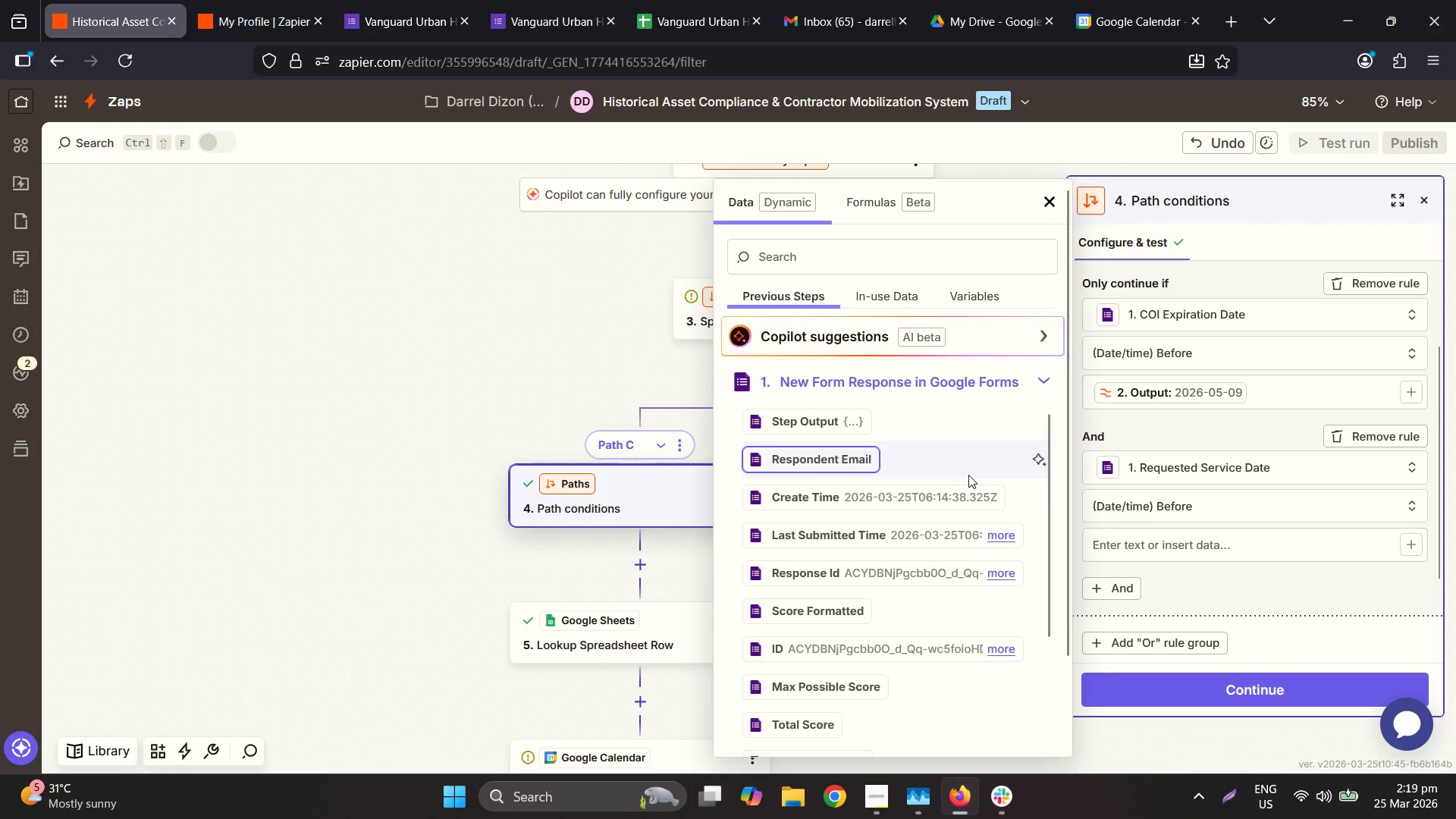 
scroll: coordinate [967, 560], scroll_direction: down, amount: 5.0
 